 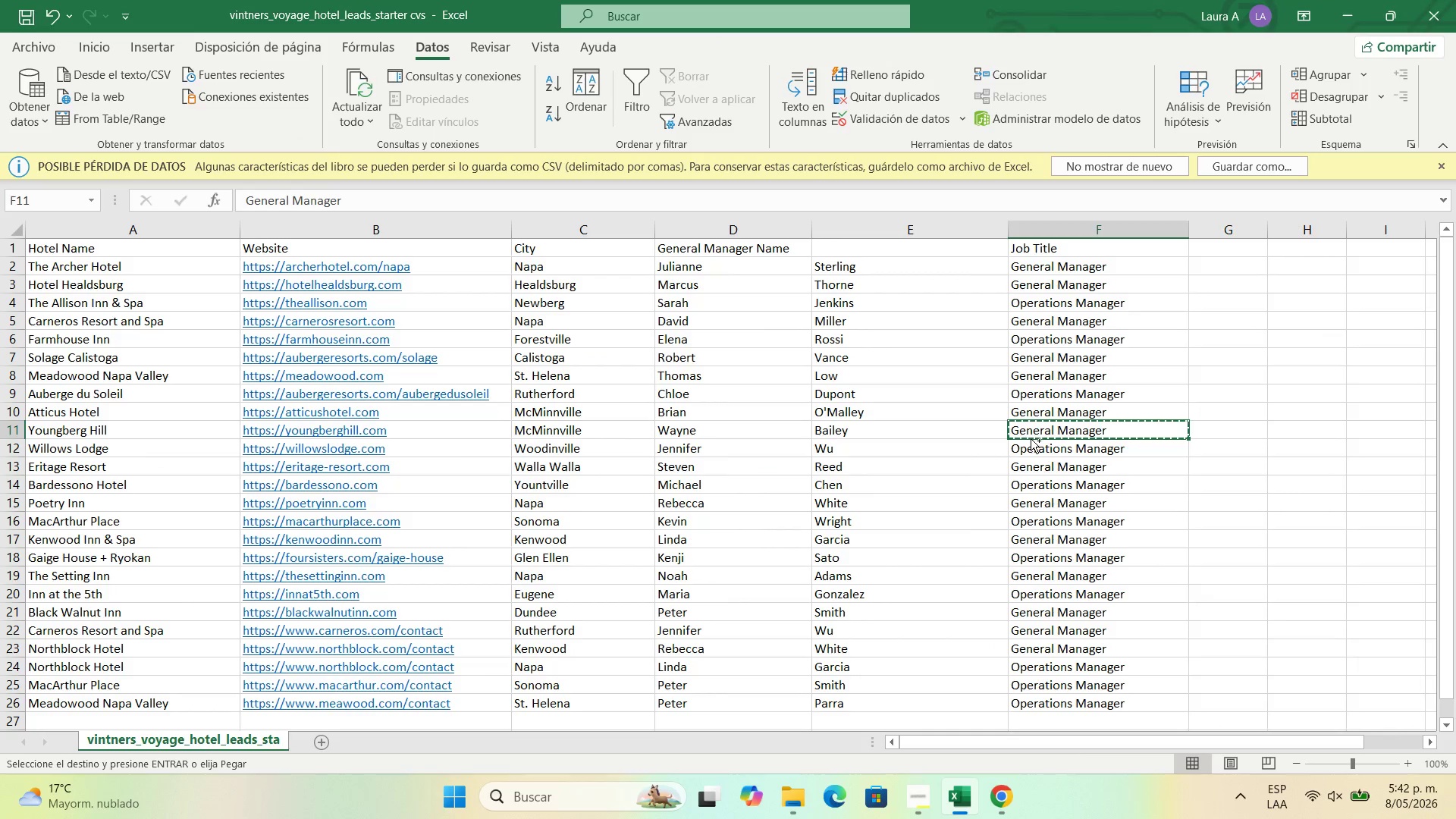 
key(Control+C)
 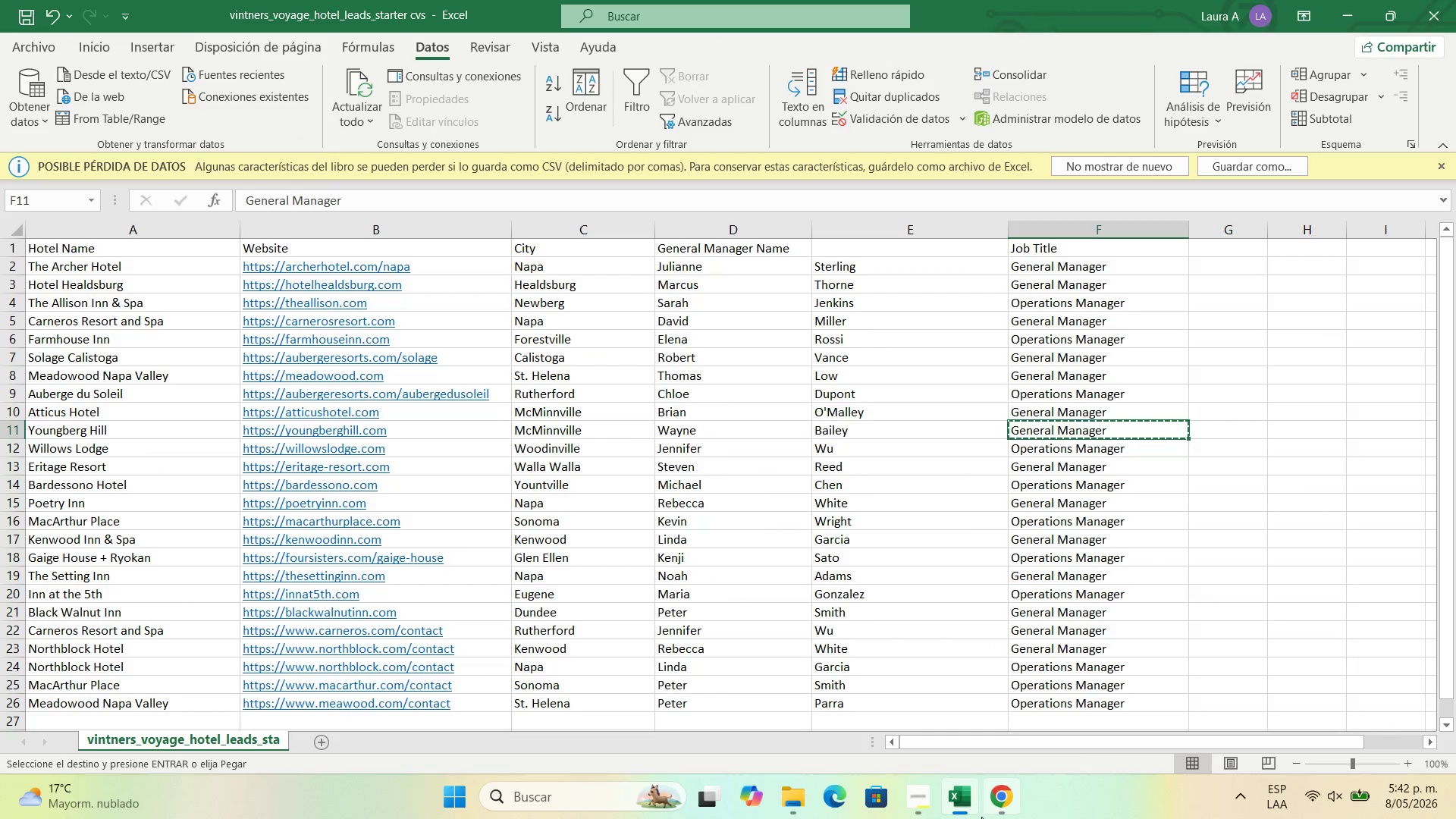 
left_click([990, 802])
 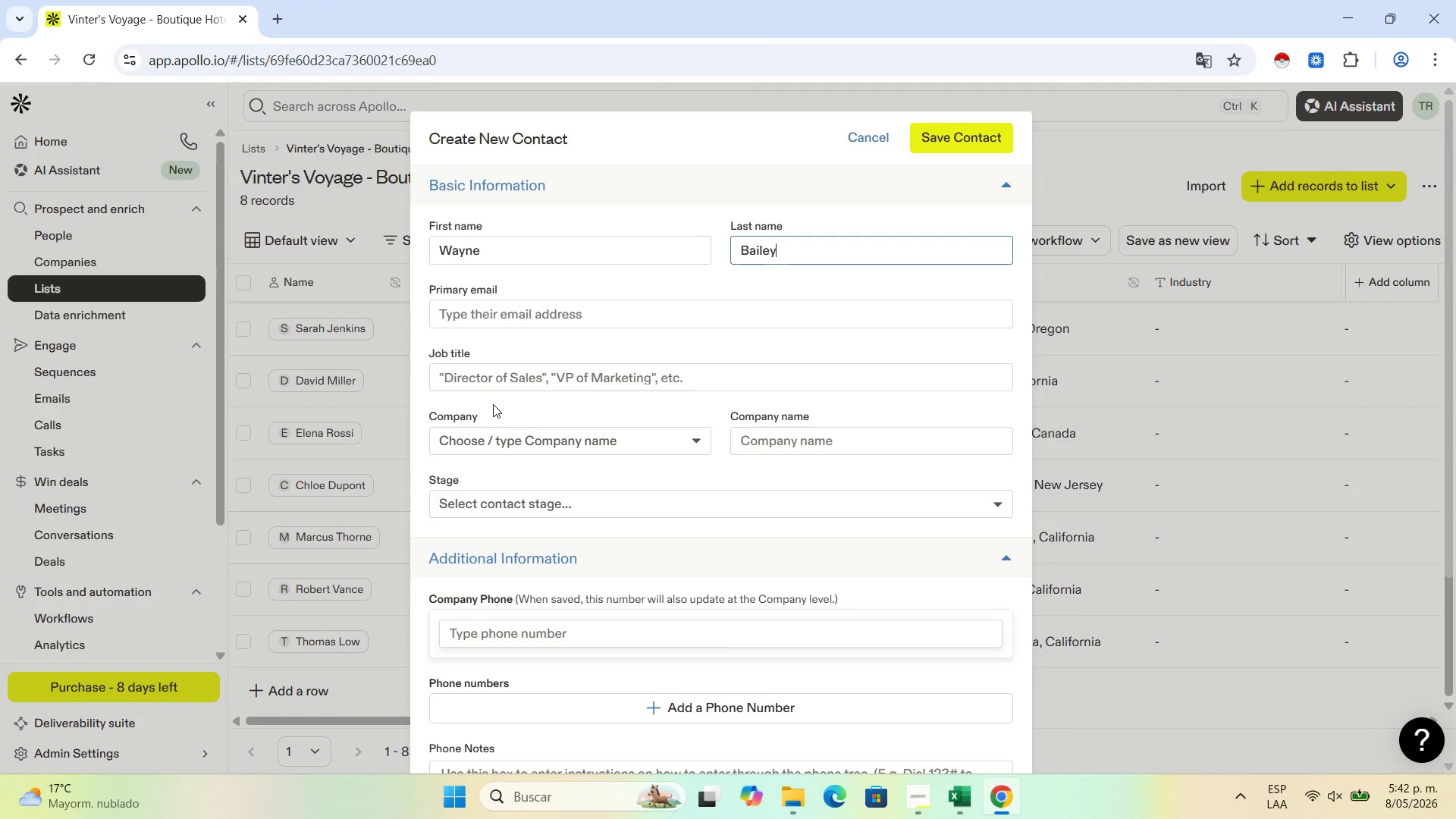 
left_click([502, 381])
 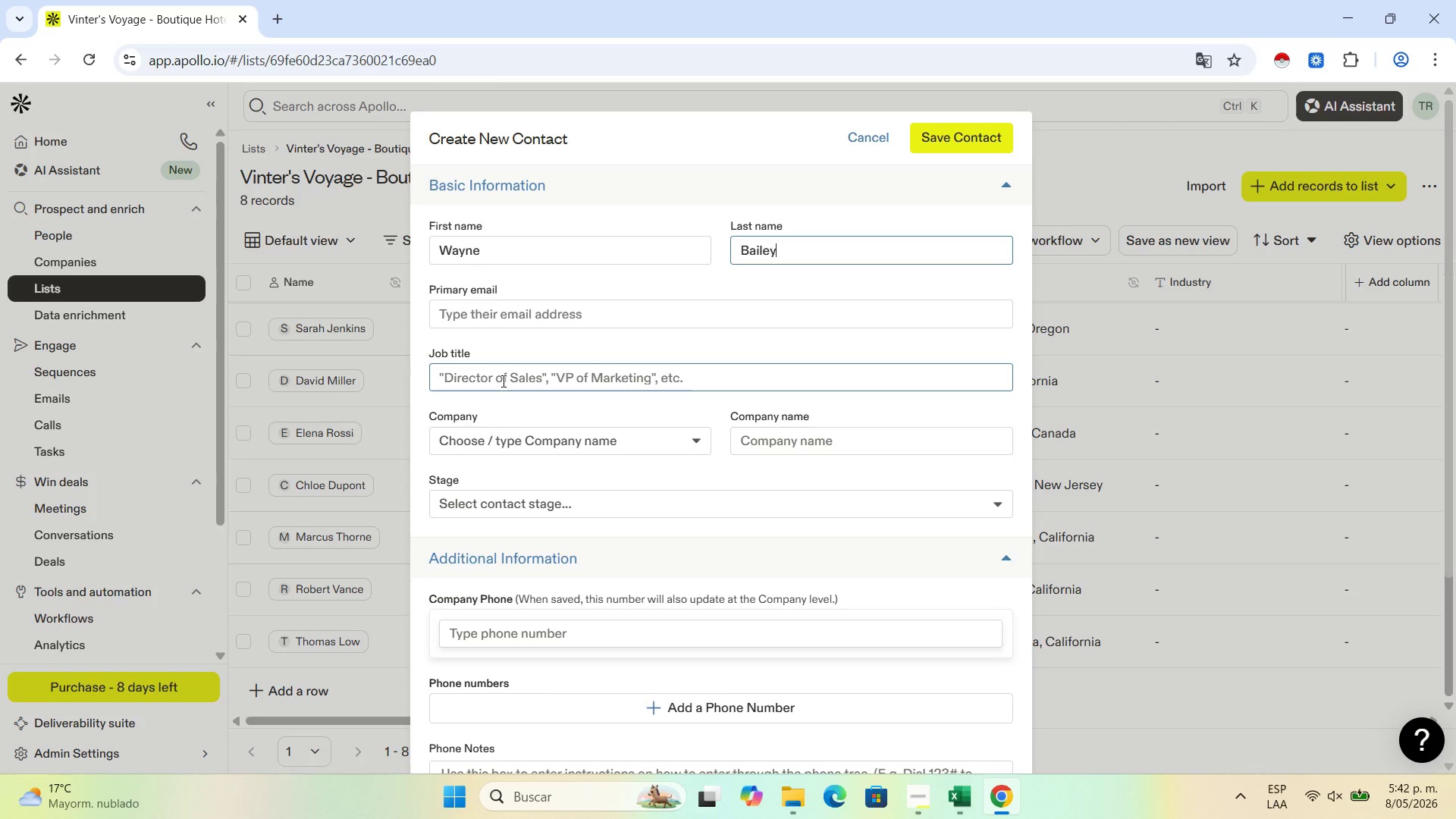 
key(Control+V)
 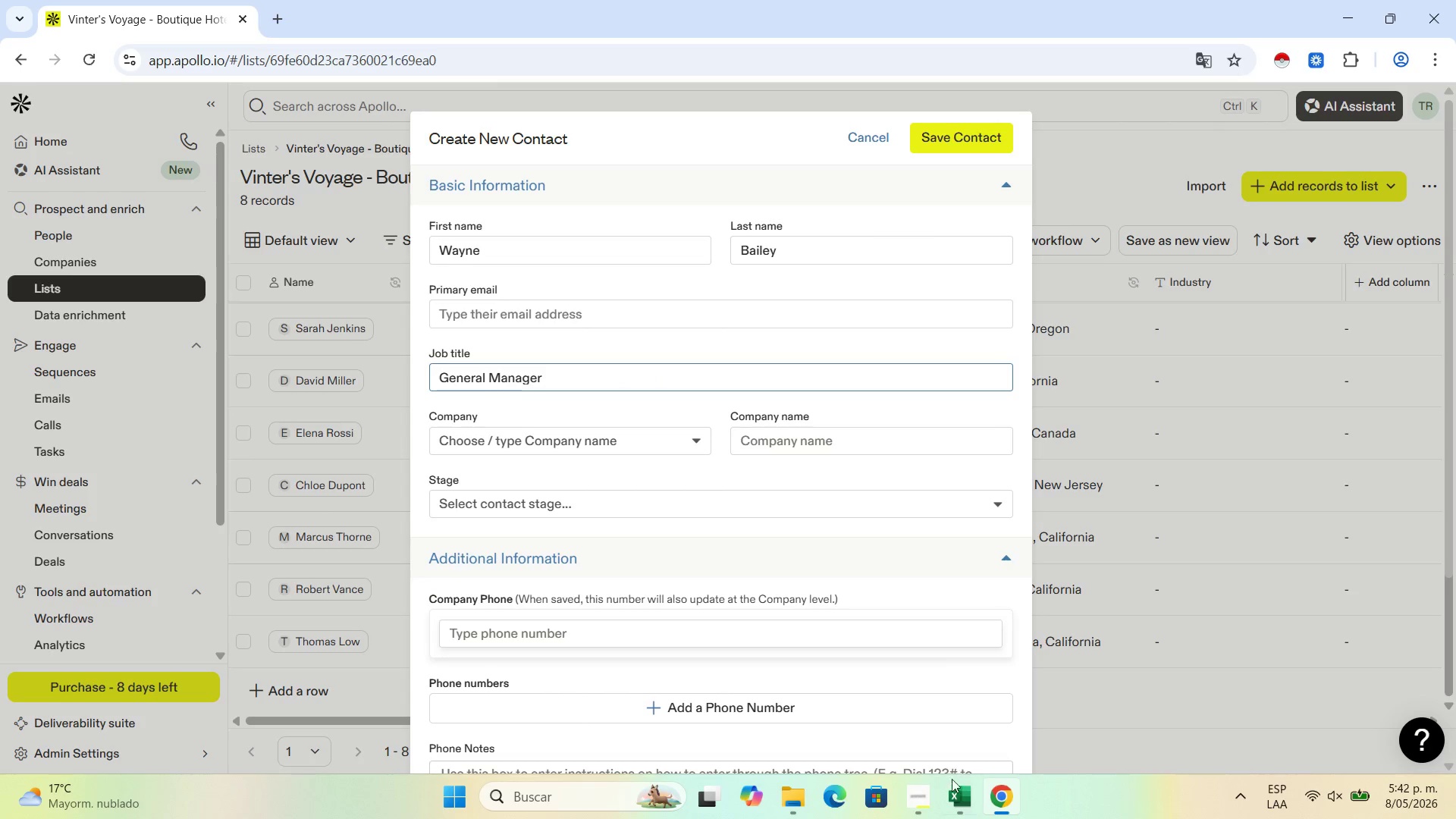 
left_click([952, 792])
 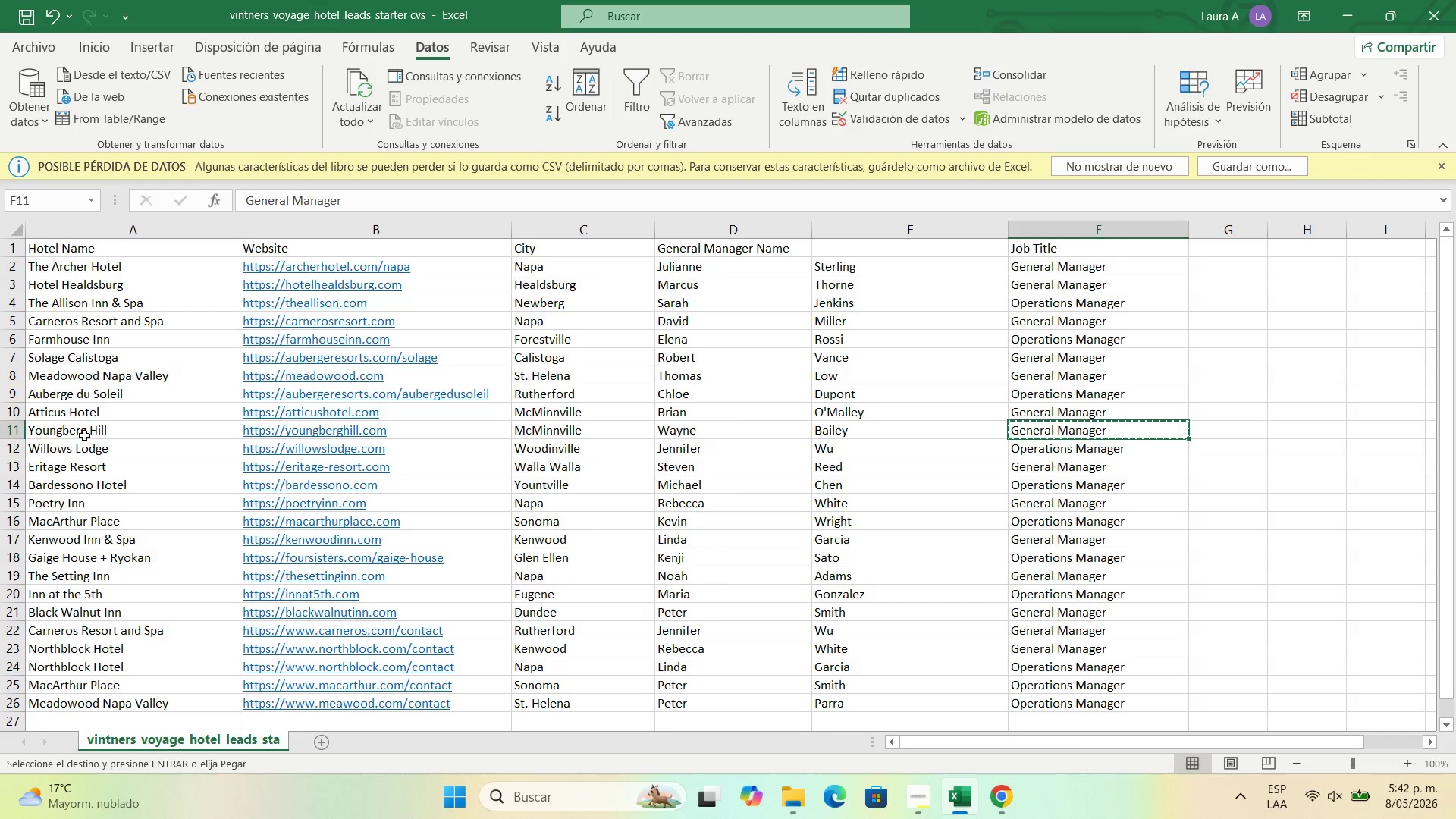 
left_click([80, 435])
 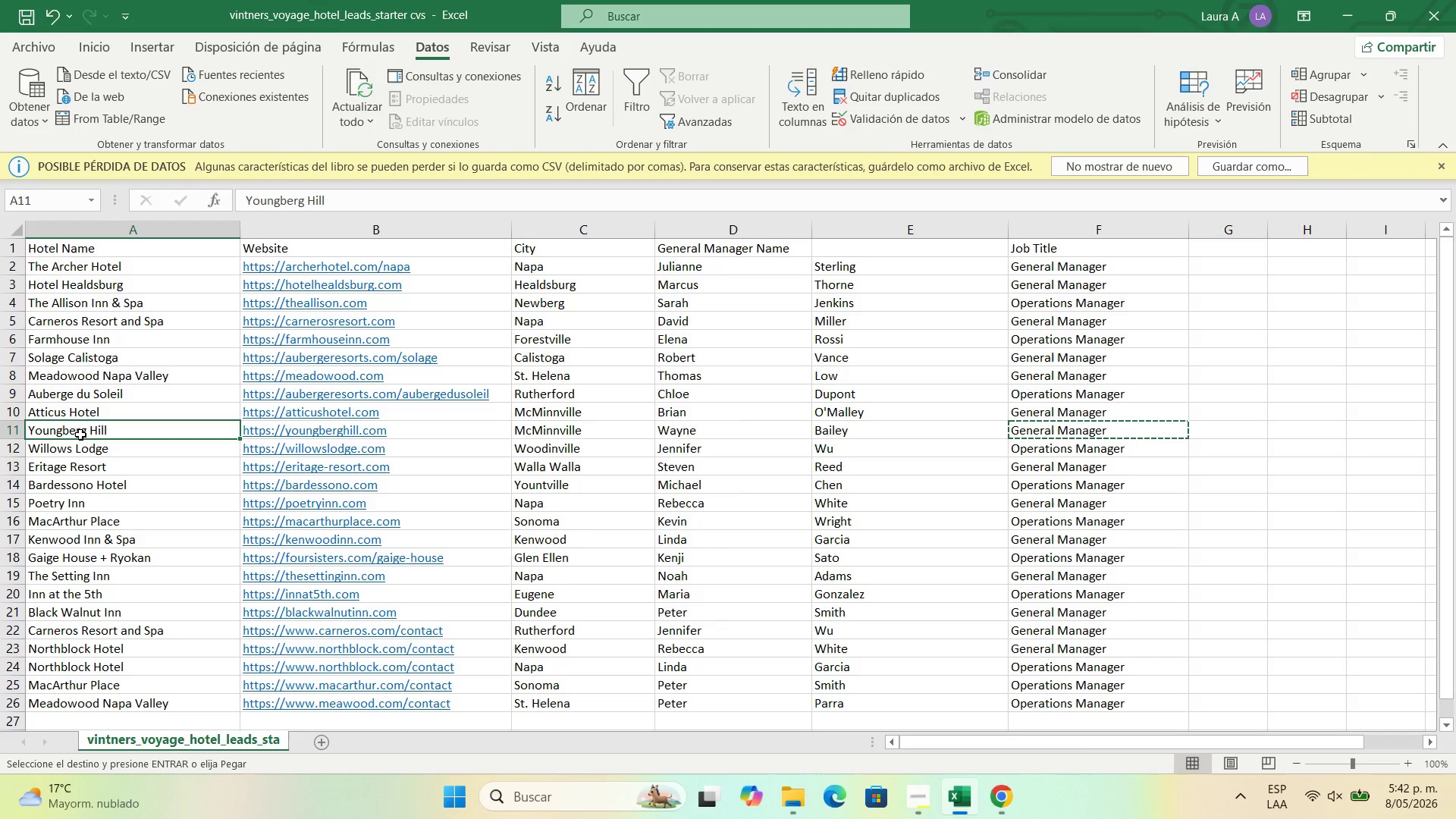 
key(Control+C)
 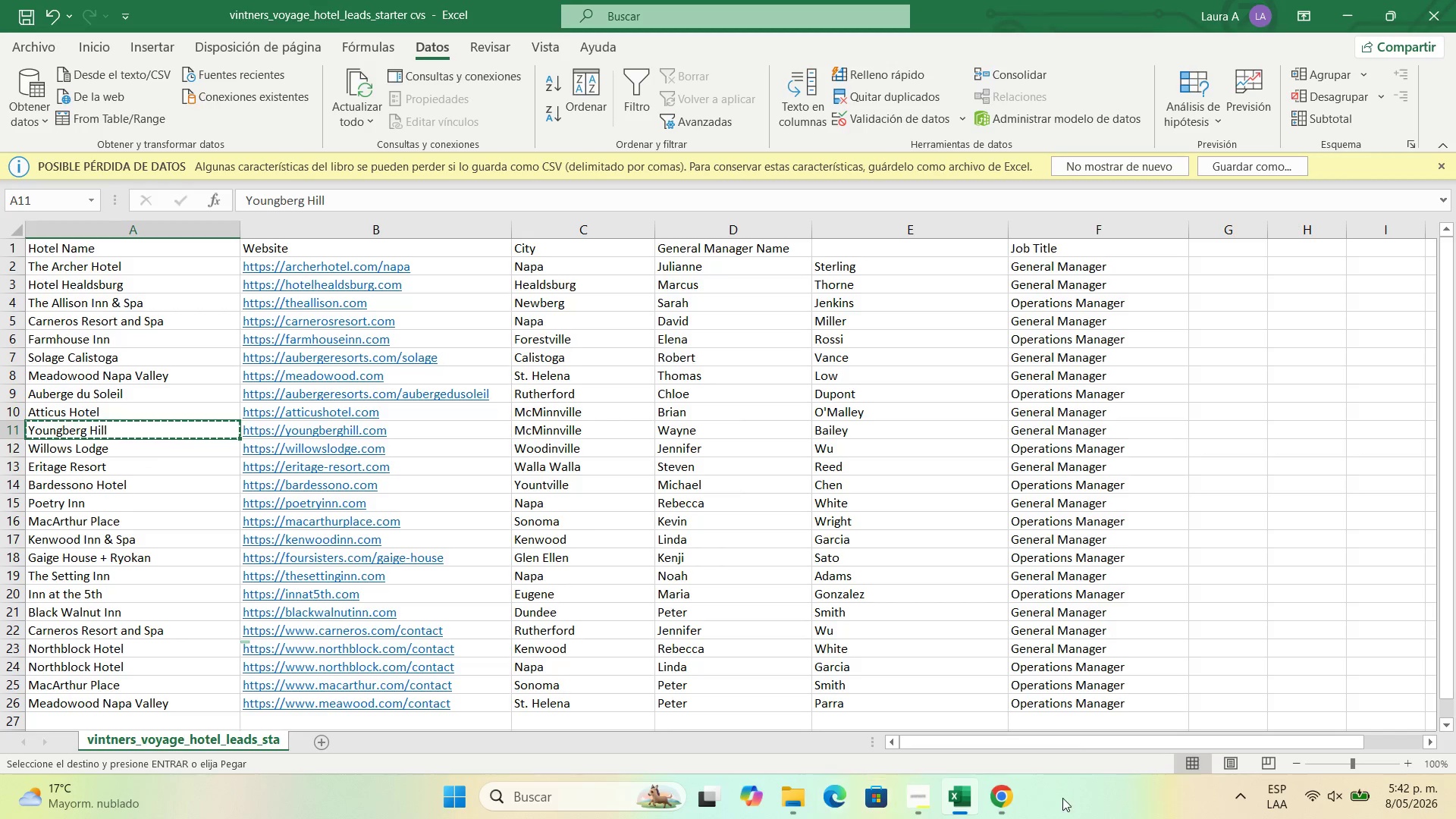 
left_click([1013, 805])
 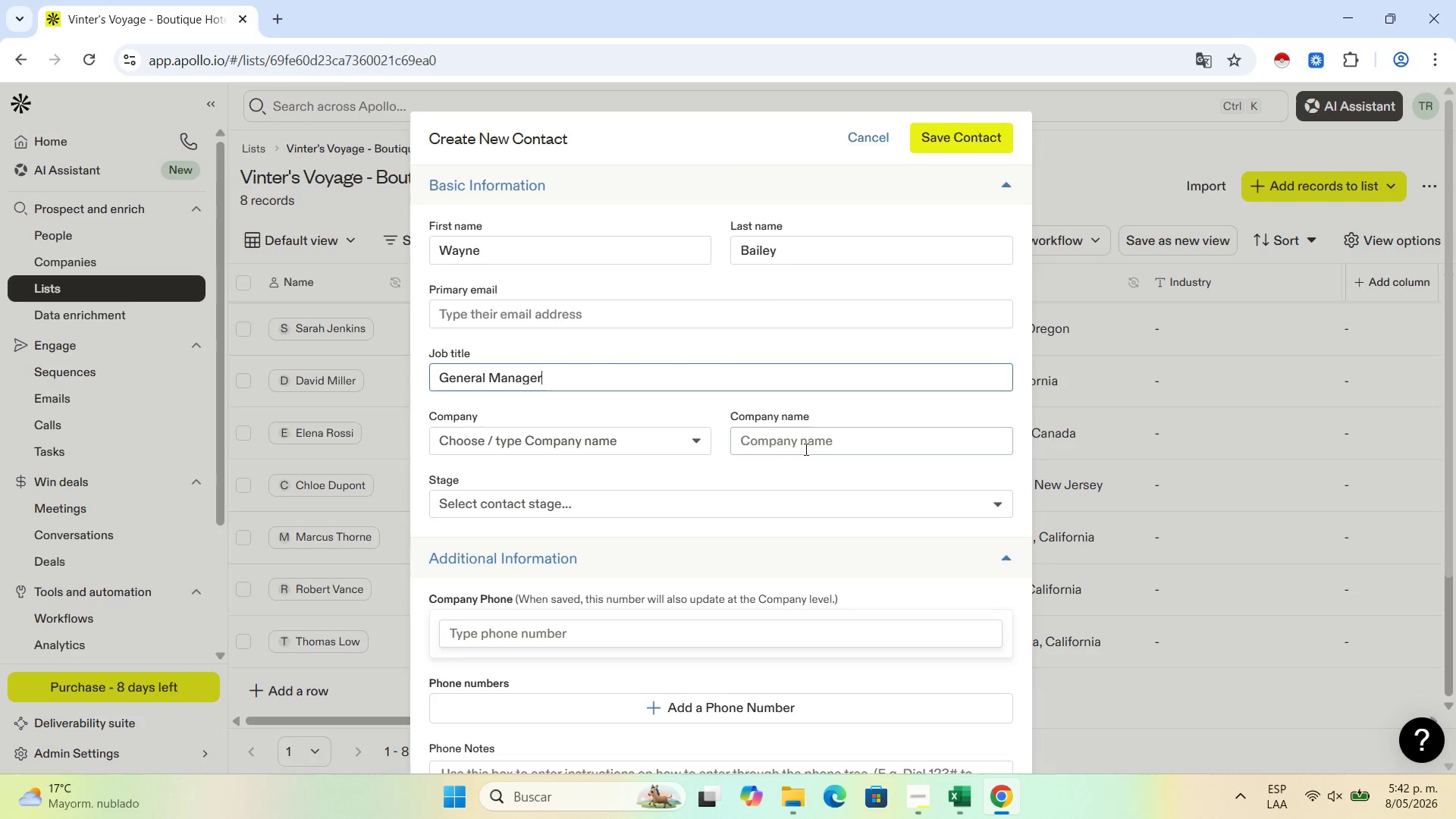 
left_click([808, 439])
 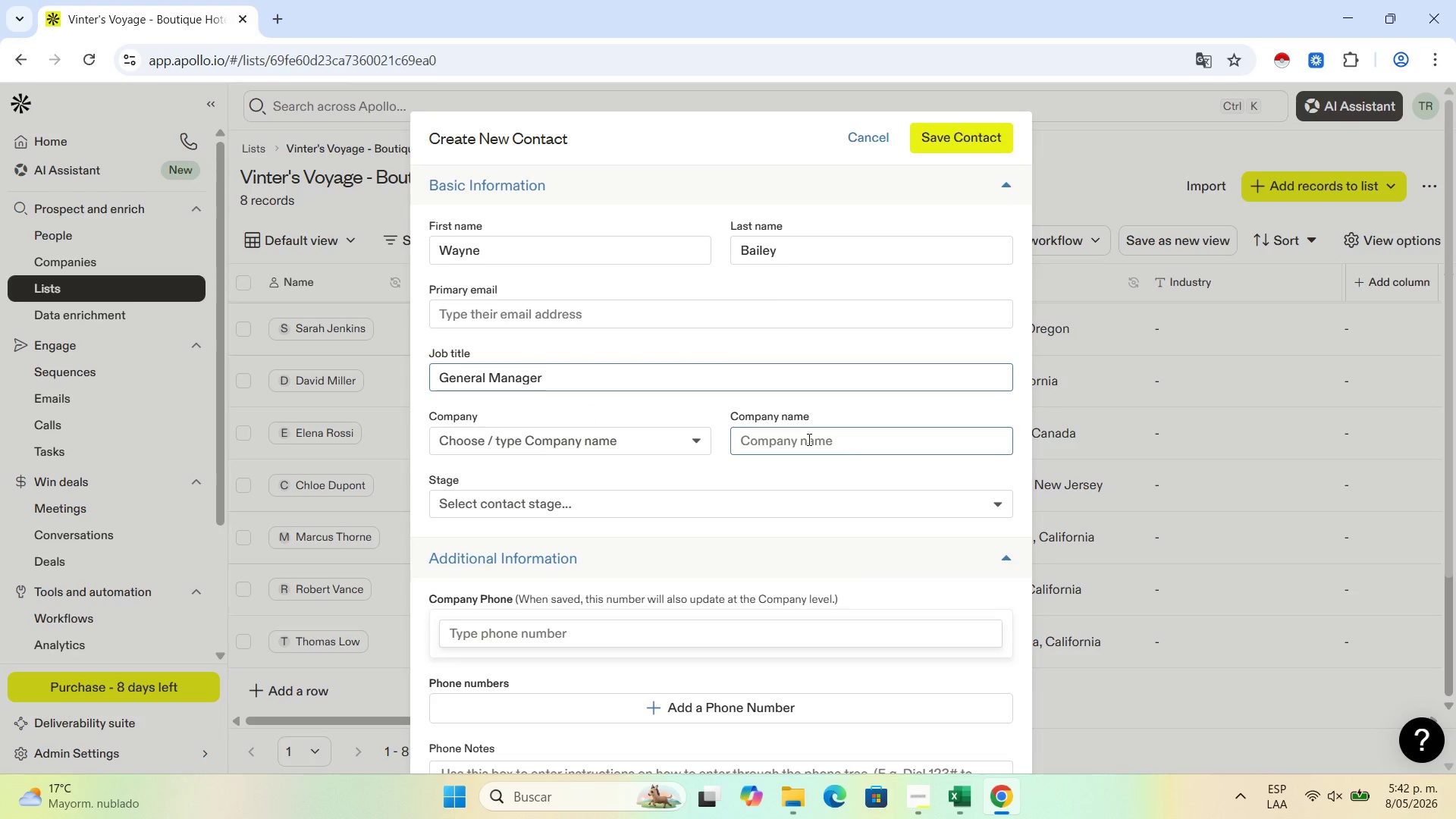 
key(Control+V)
 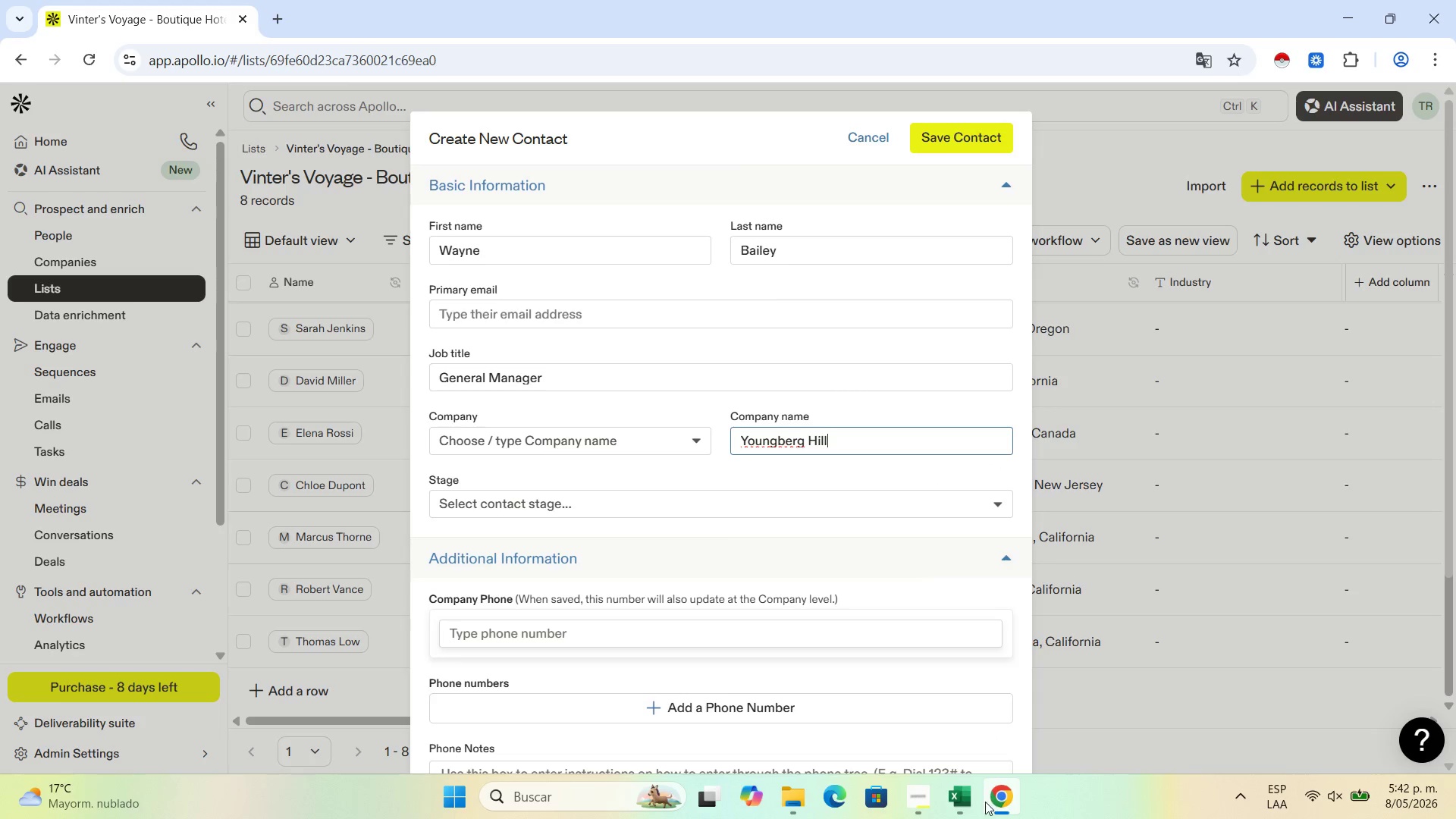 
left_click([970, 809])
 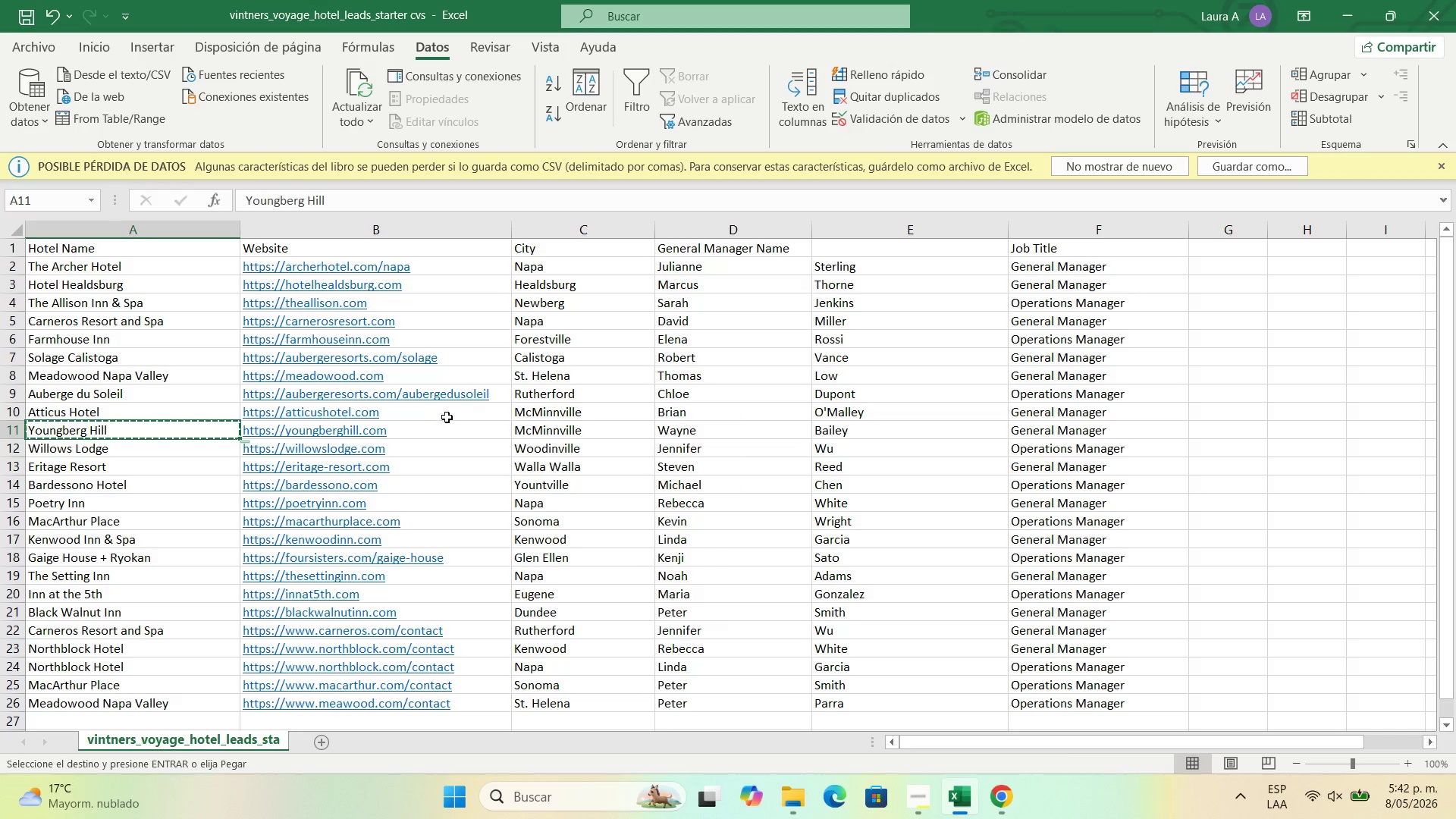 
left_click([437, 434])
 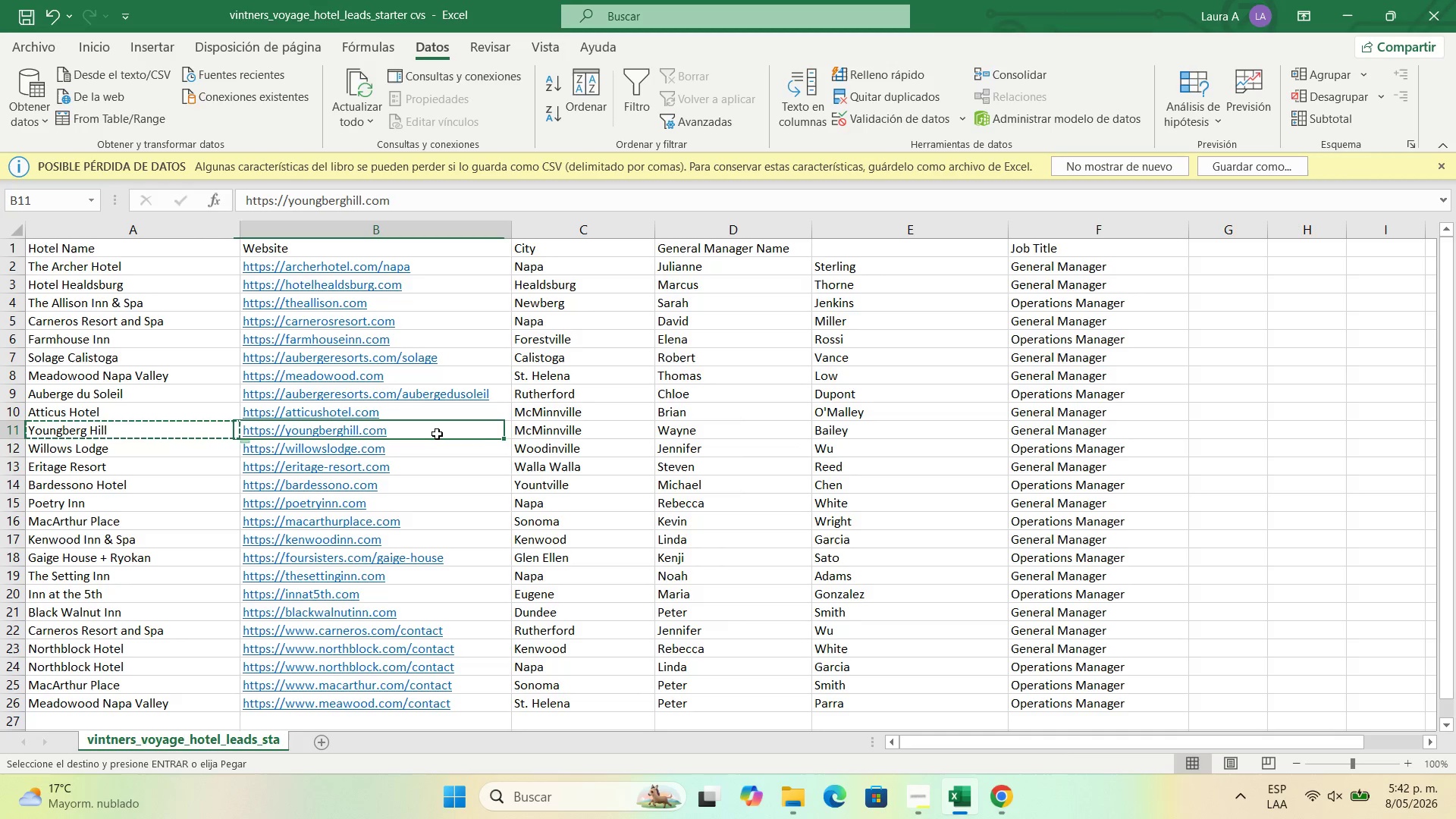 
key(Control+C)
 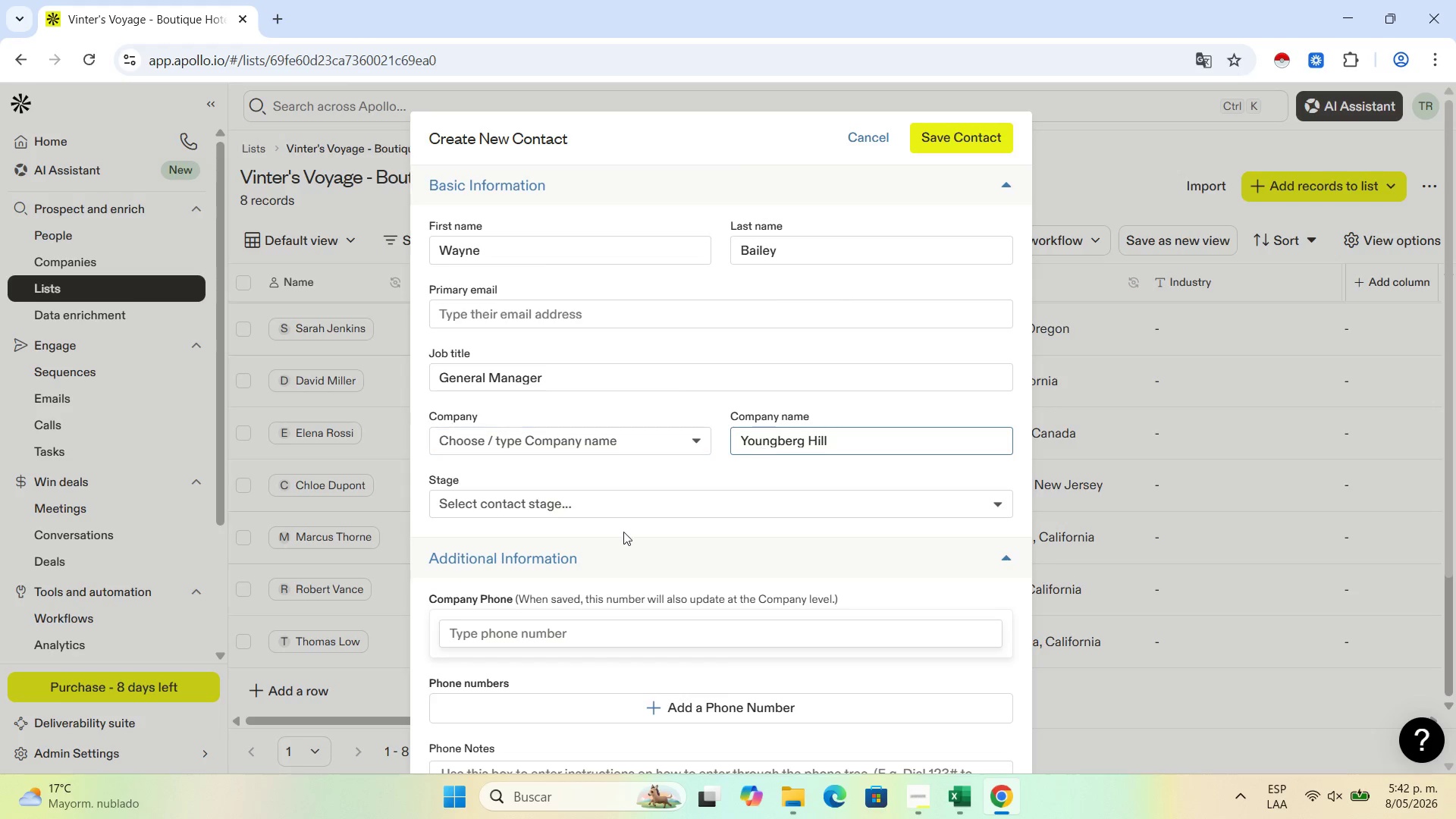 
scroll: coordinate [574, 579], scroll_direction: down, amount: 3.0
 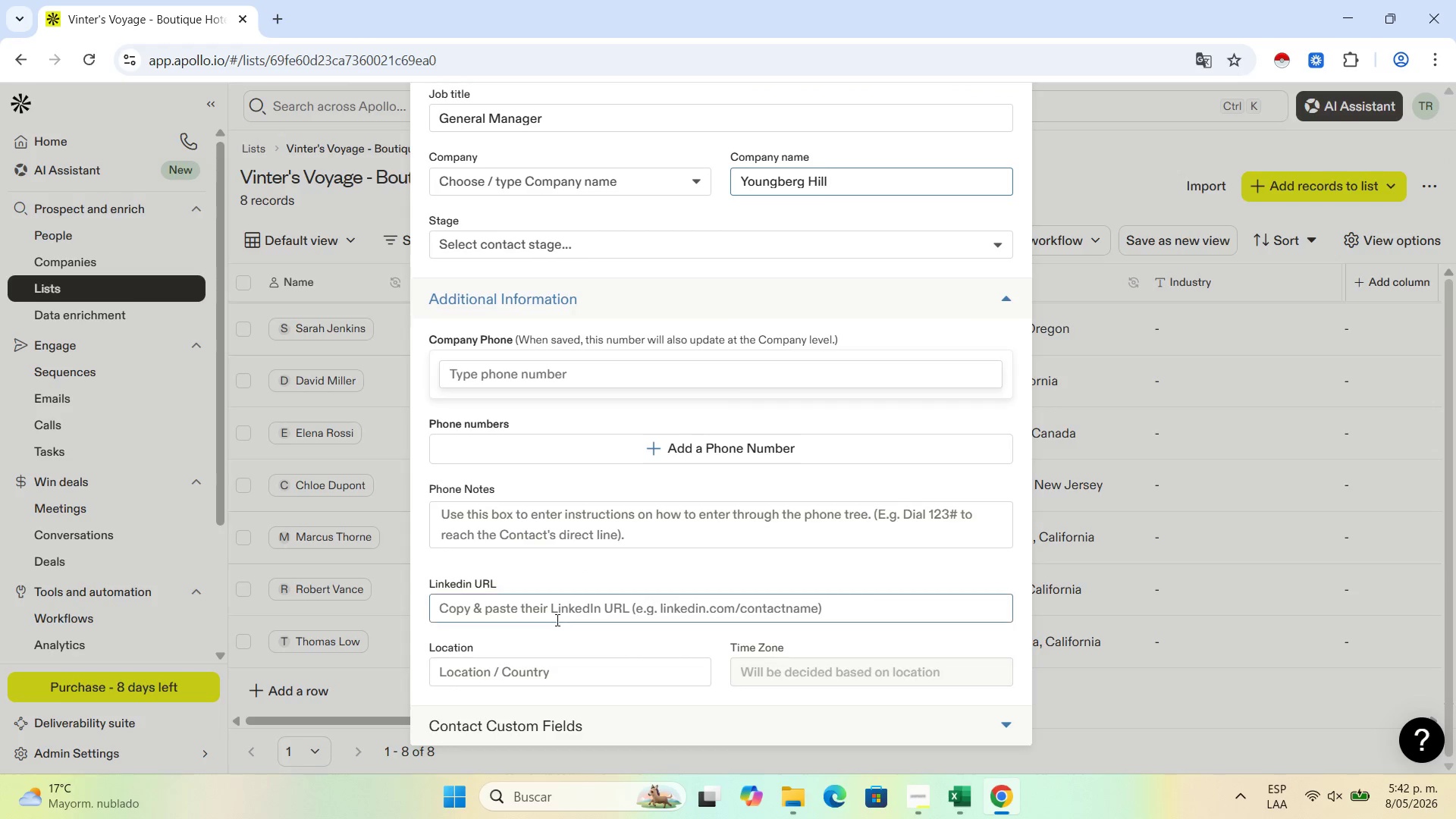 
left_click([556, 620])
 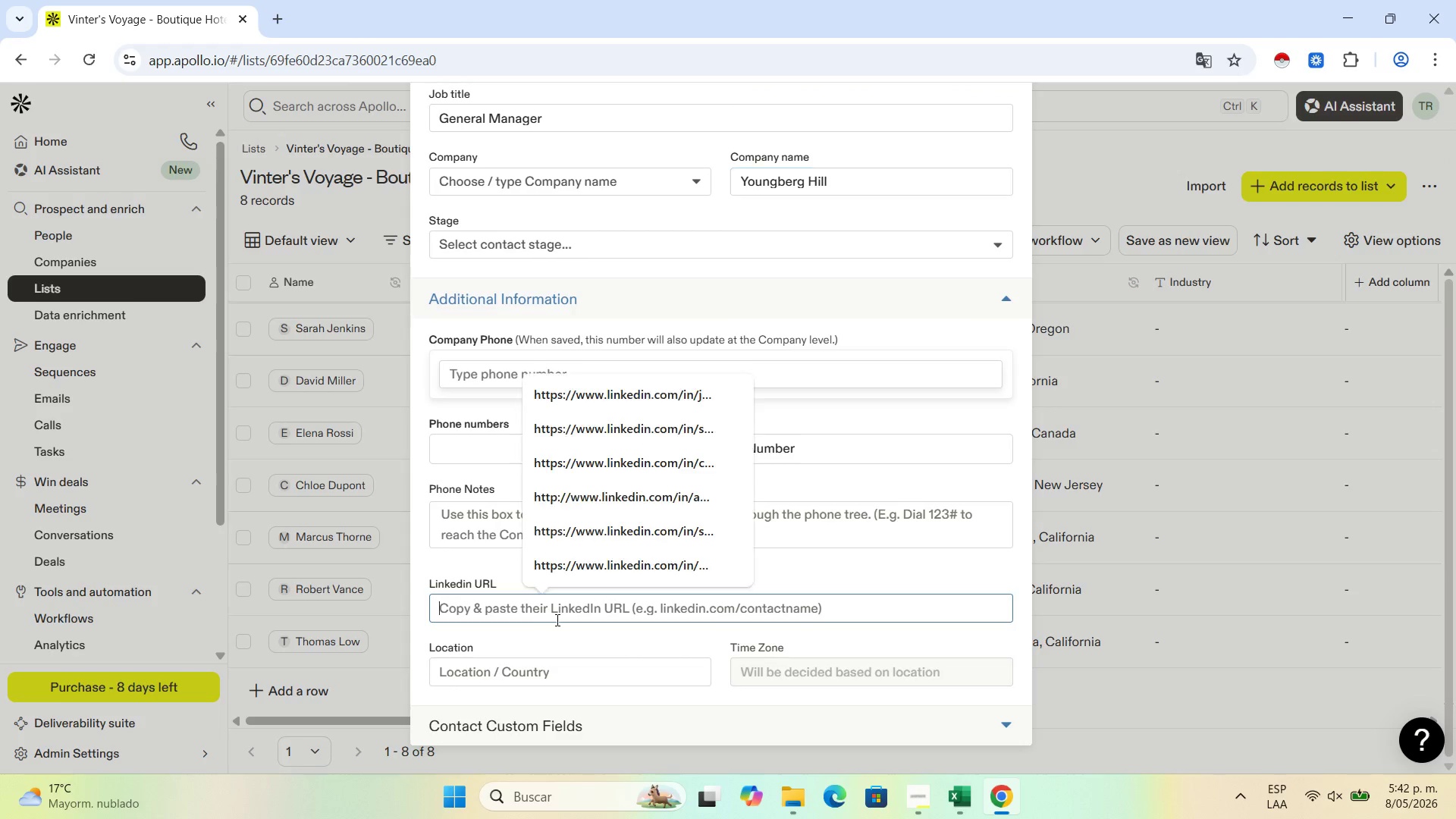 
key(Control+V)
 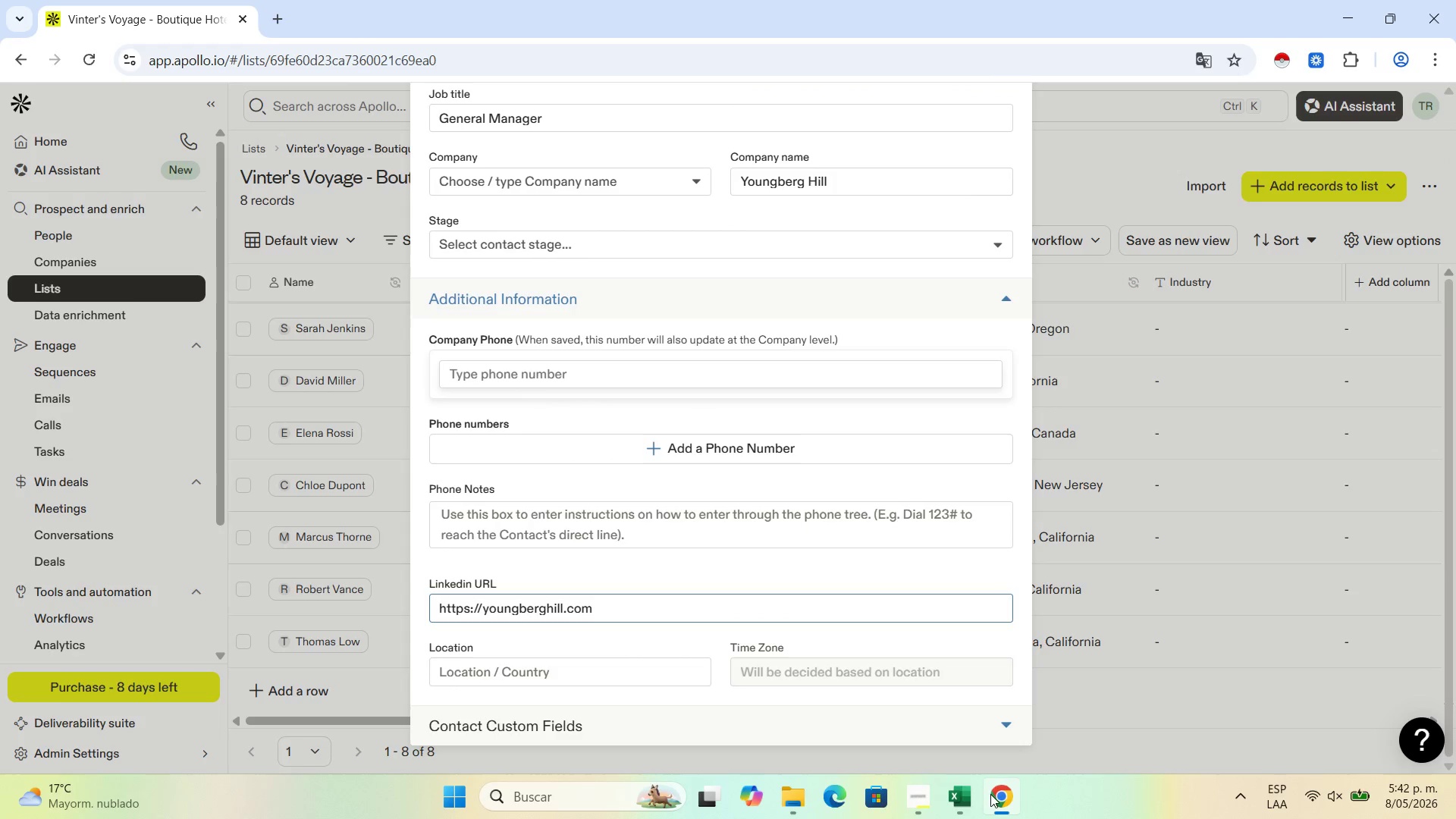 
left_click([969, 795])
 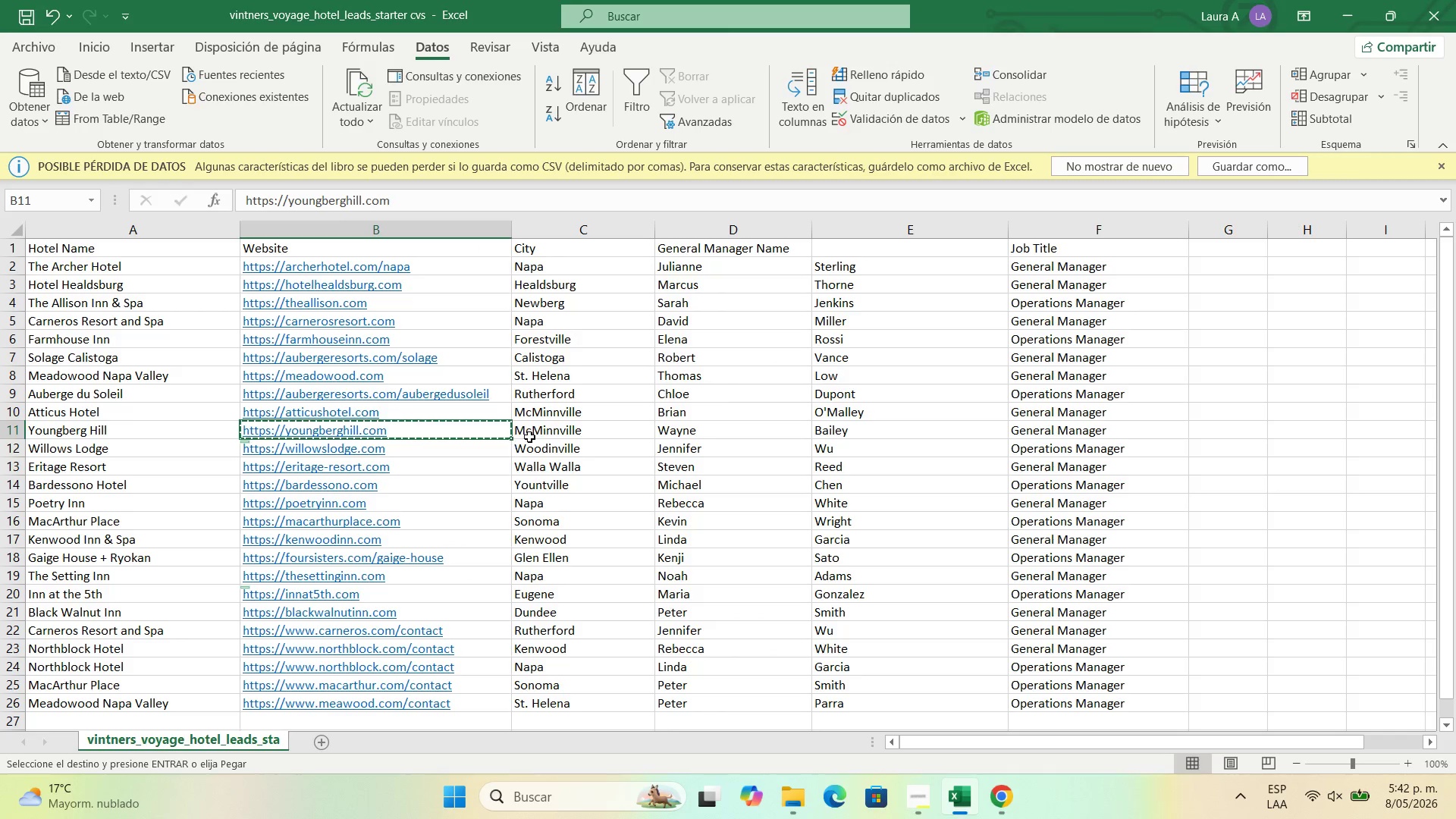 
left_click([535, 435])
 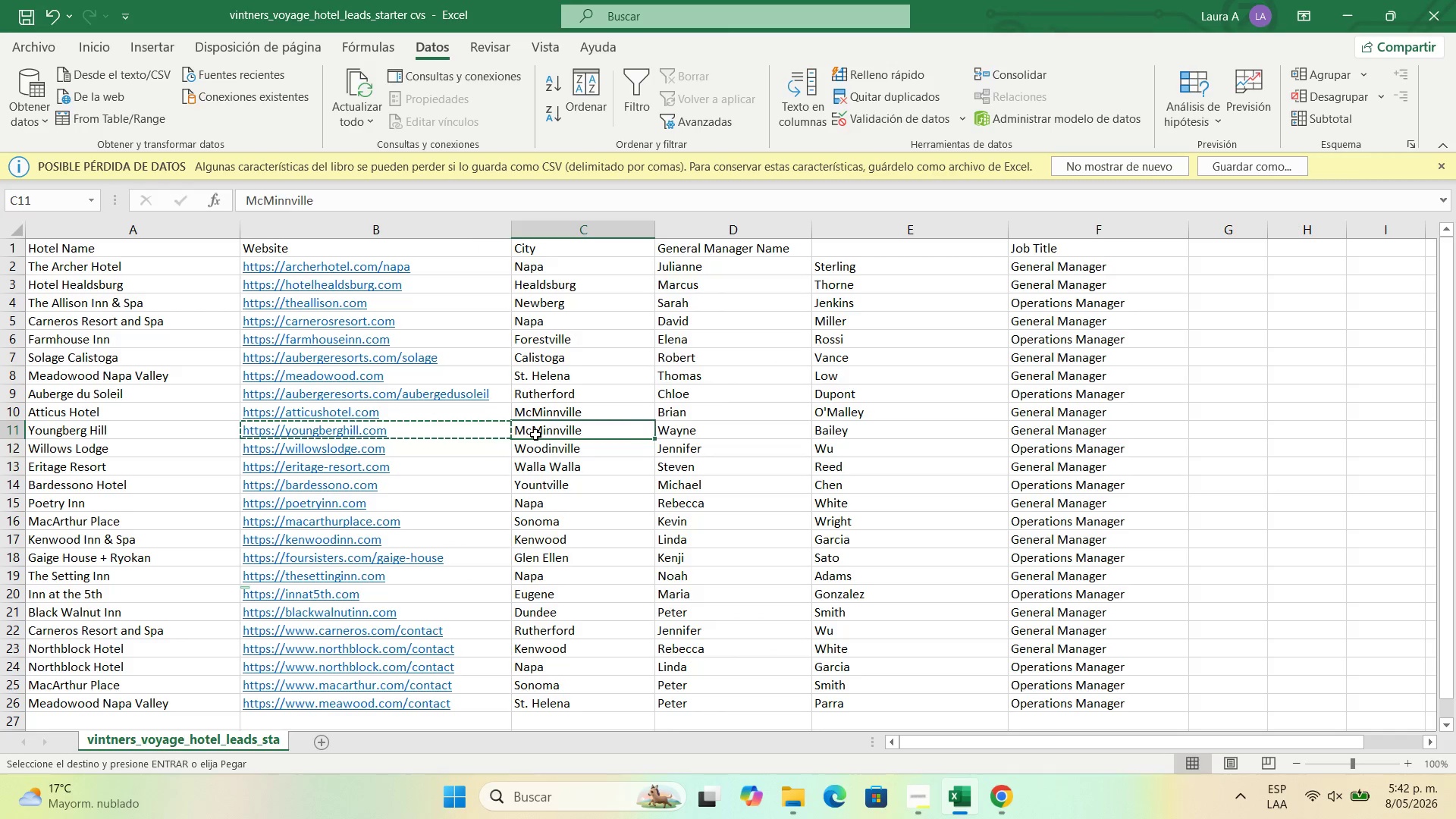 
key(Control+C)
 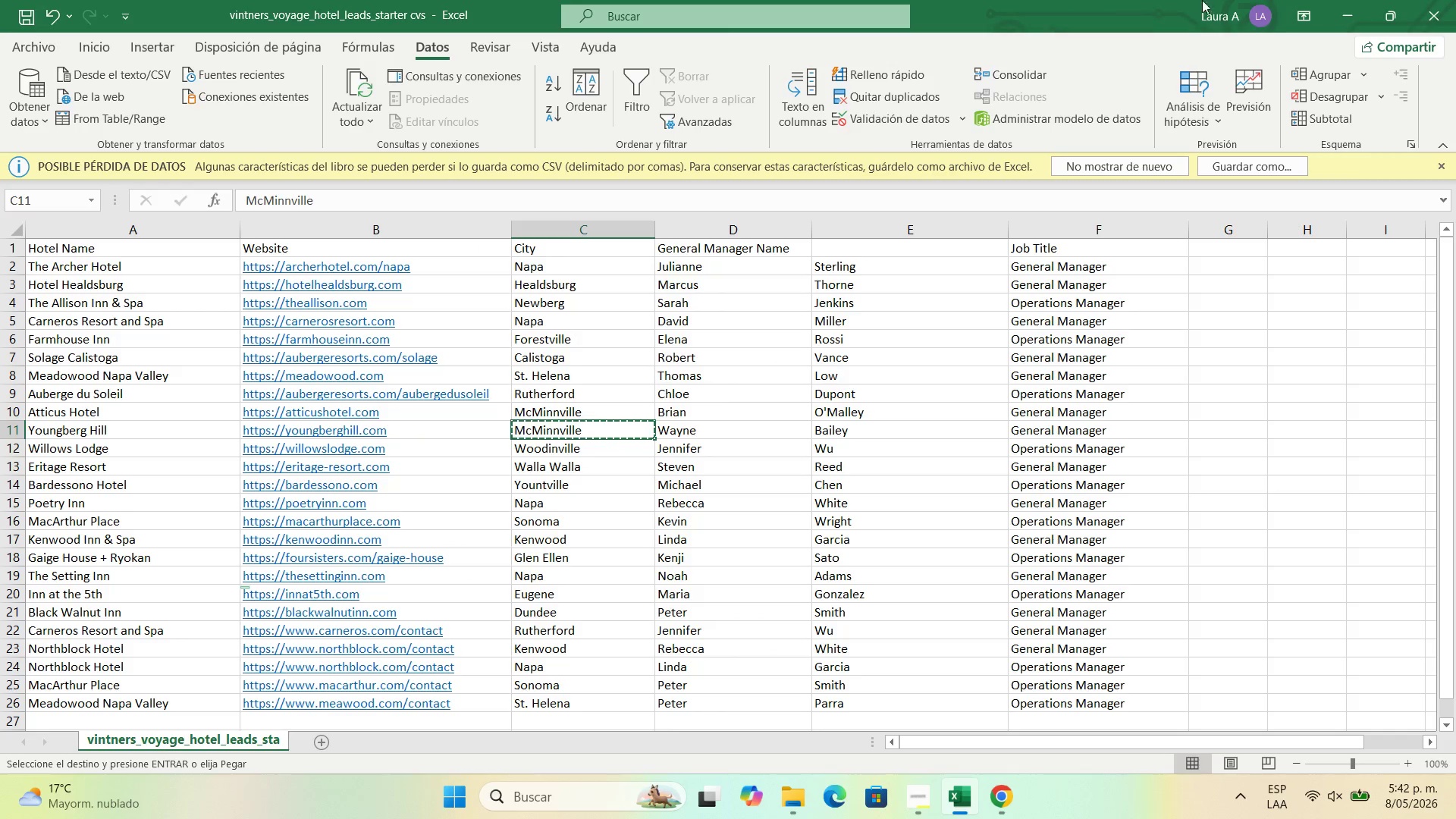 
left_click([1353, 8])
 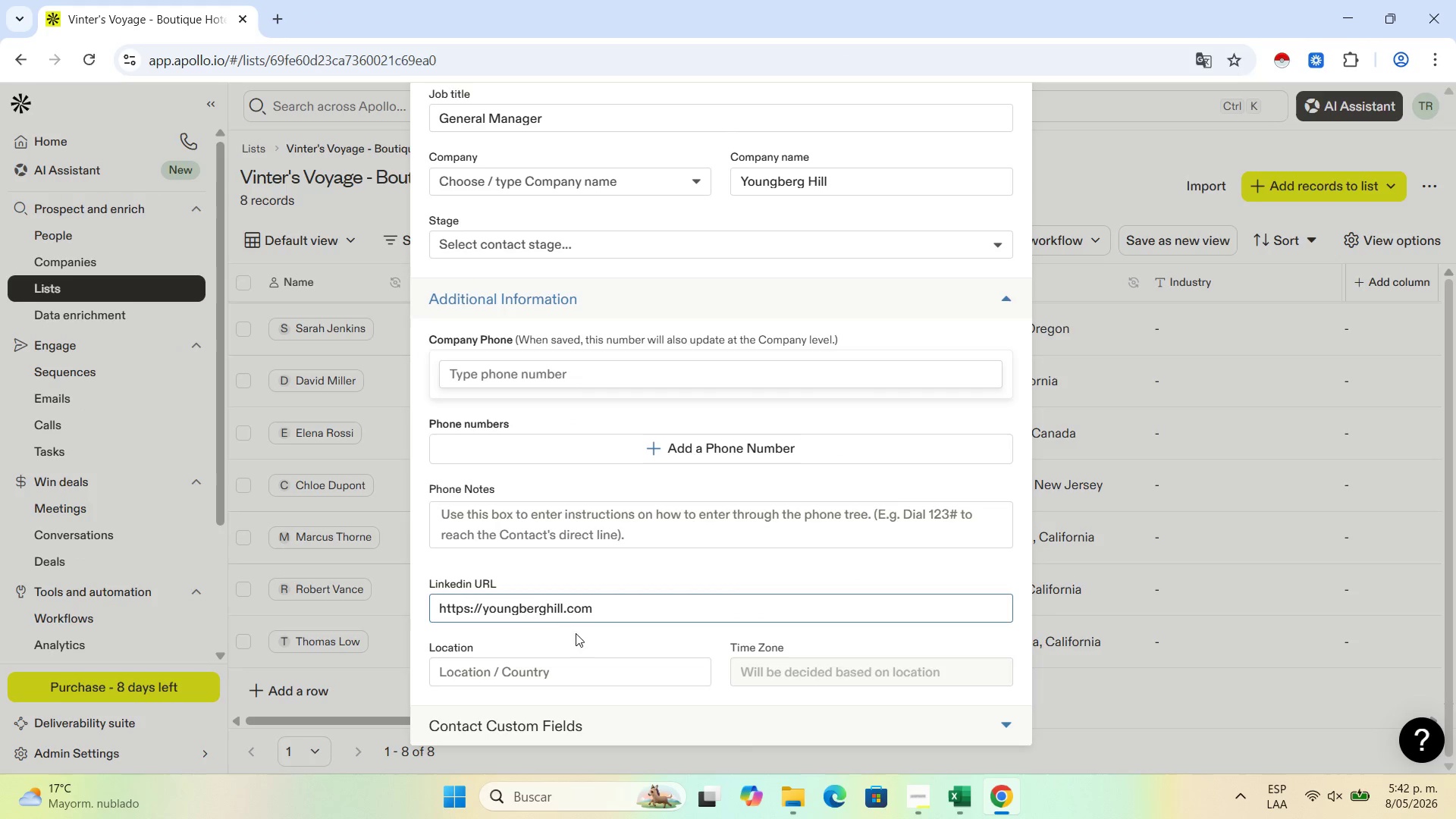 
scroll: coordinate [548, 609], scroll_direction: down, amount: 2.0
 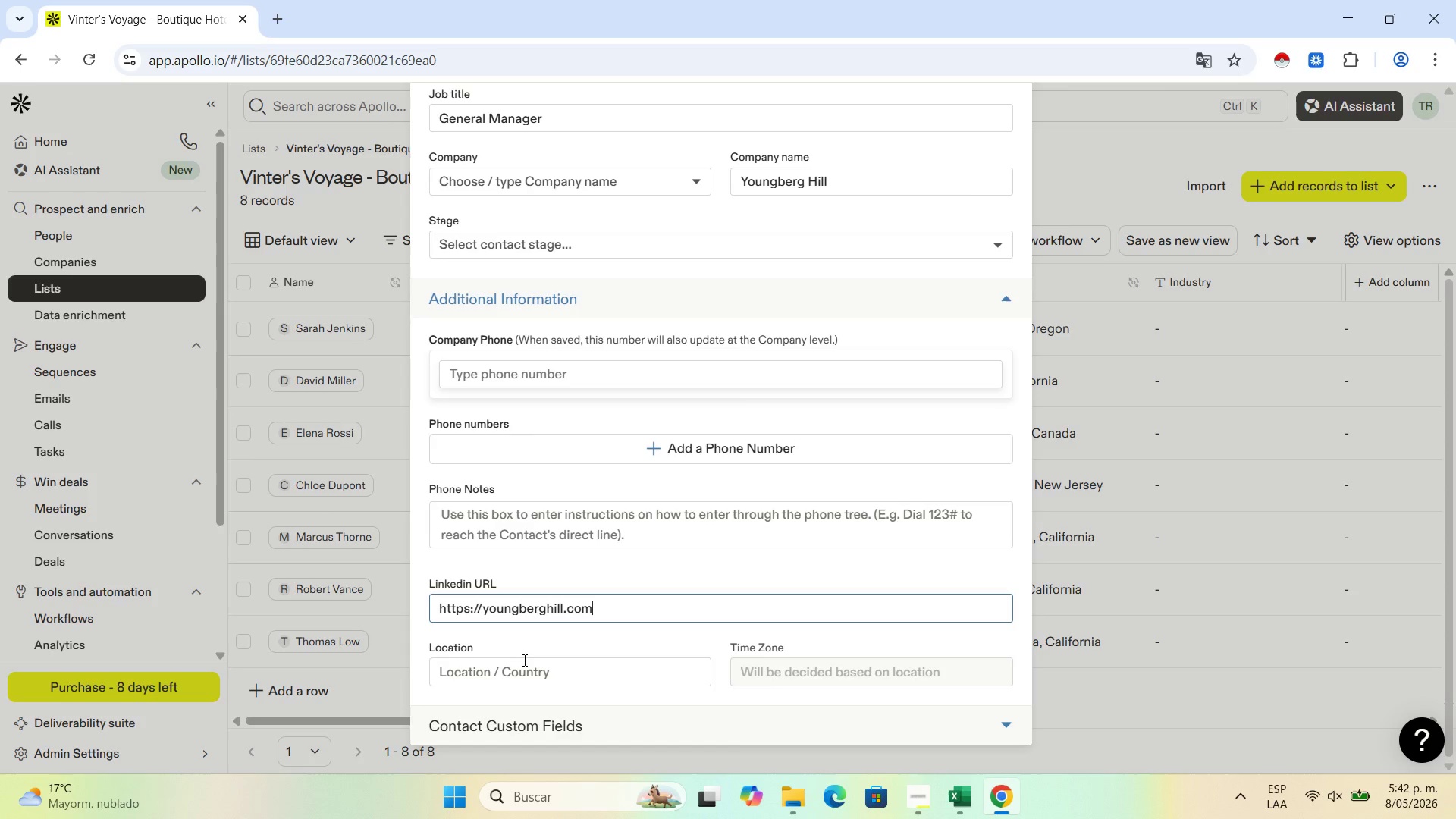 
left_click([522, 665])
 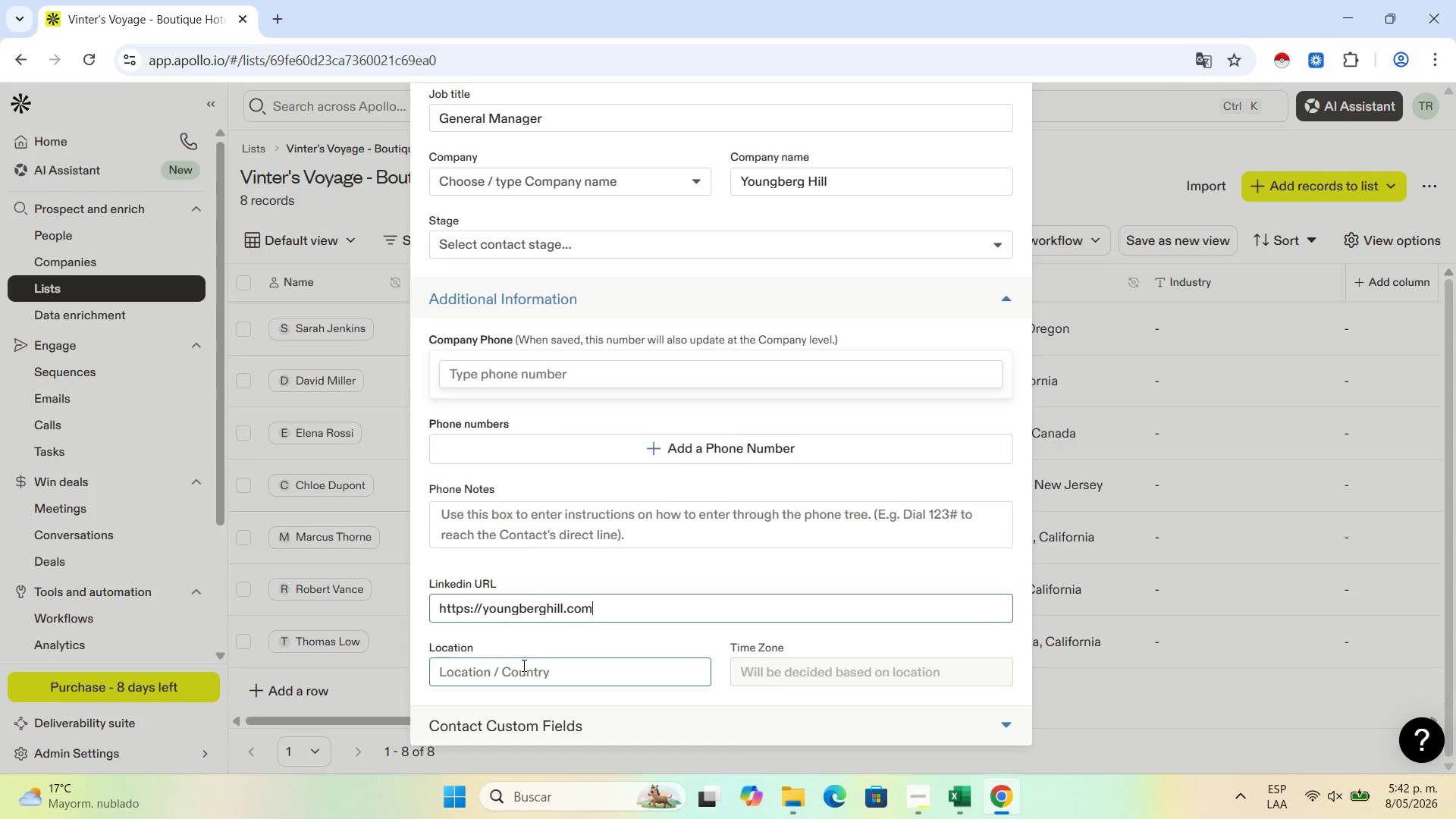 
key(Control+V)
 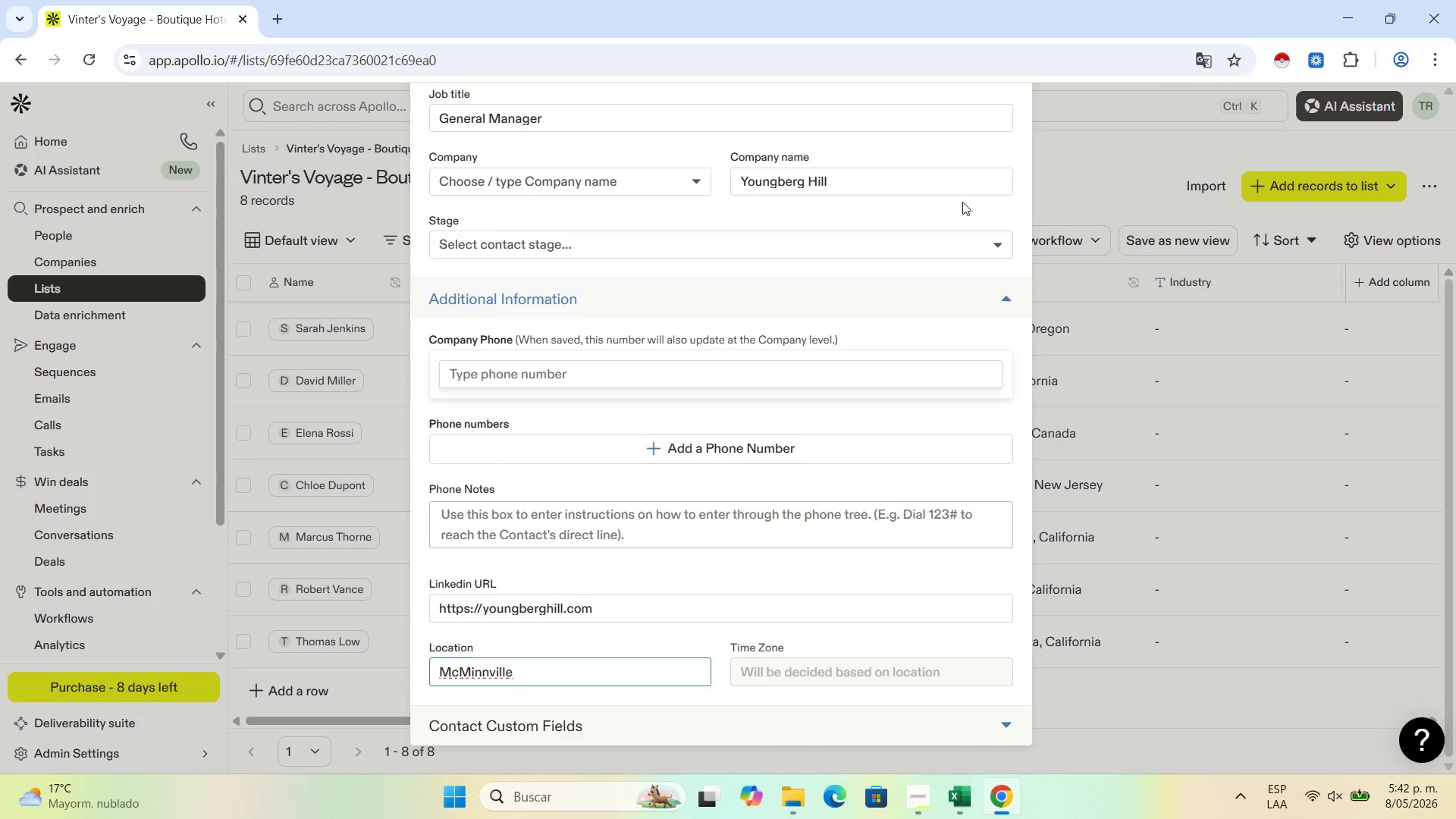 
scroll: coordinate [940, 129], scroll_direction: up, amount: 3.0
 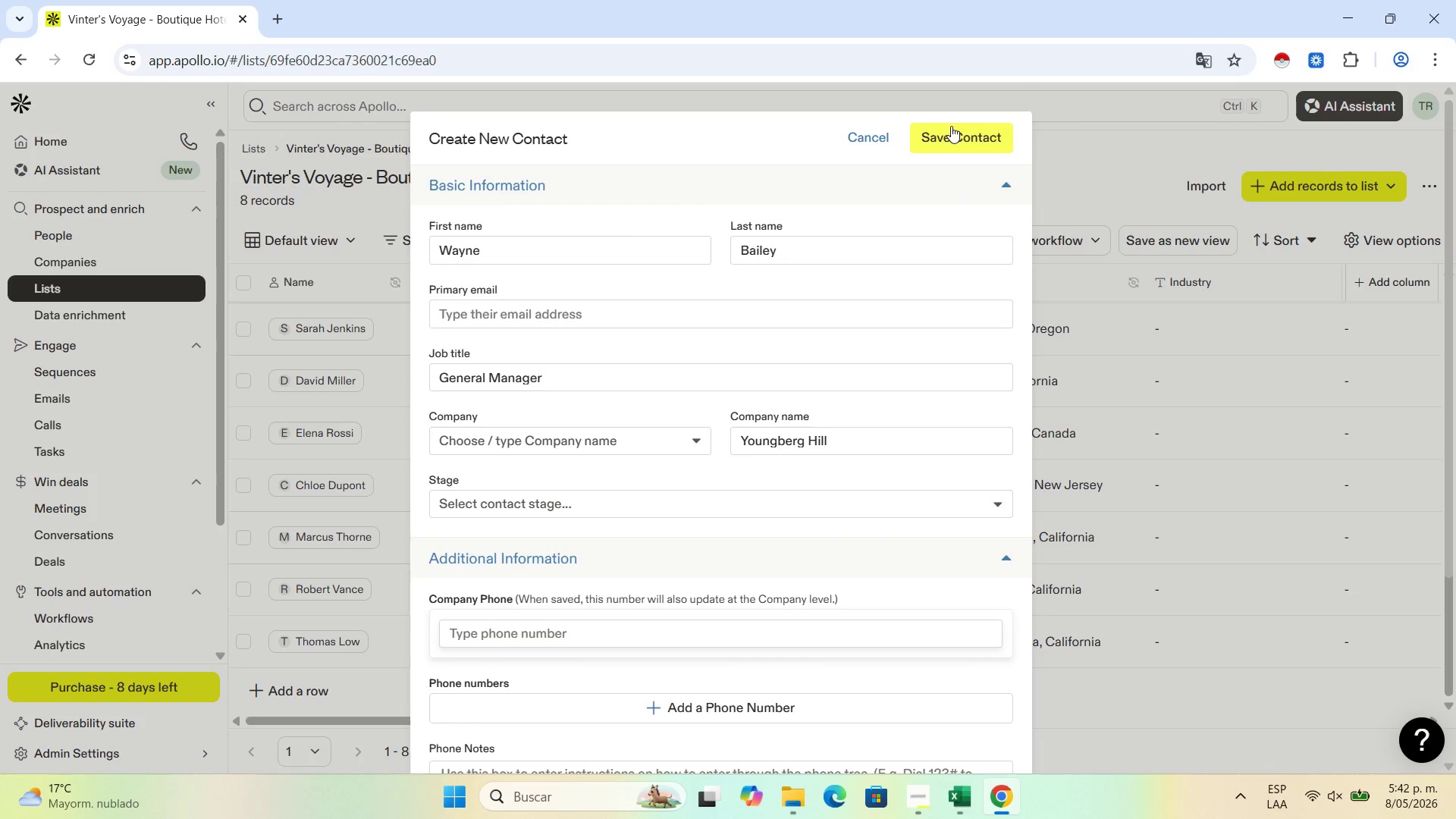 
left_click([951, 126])
 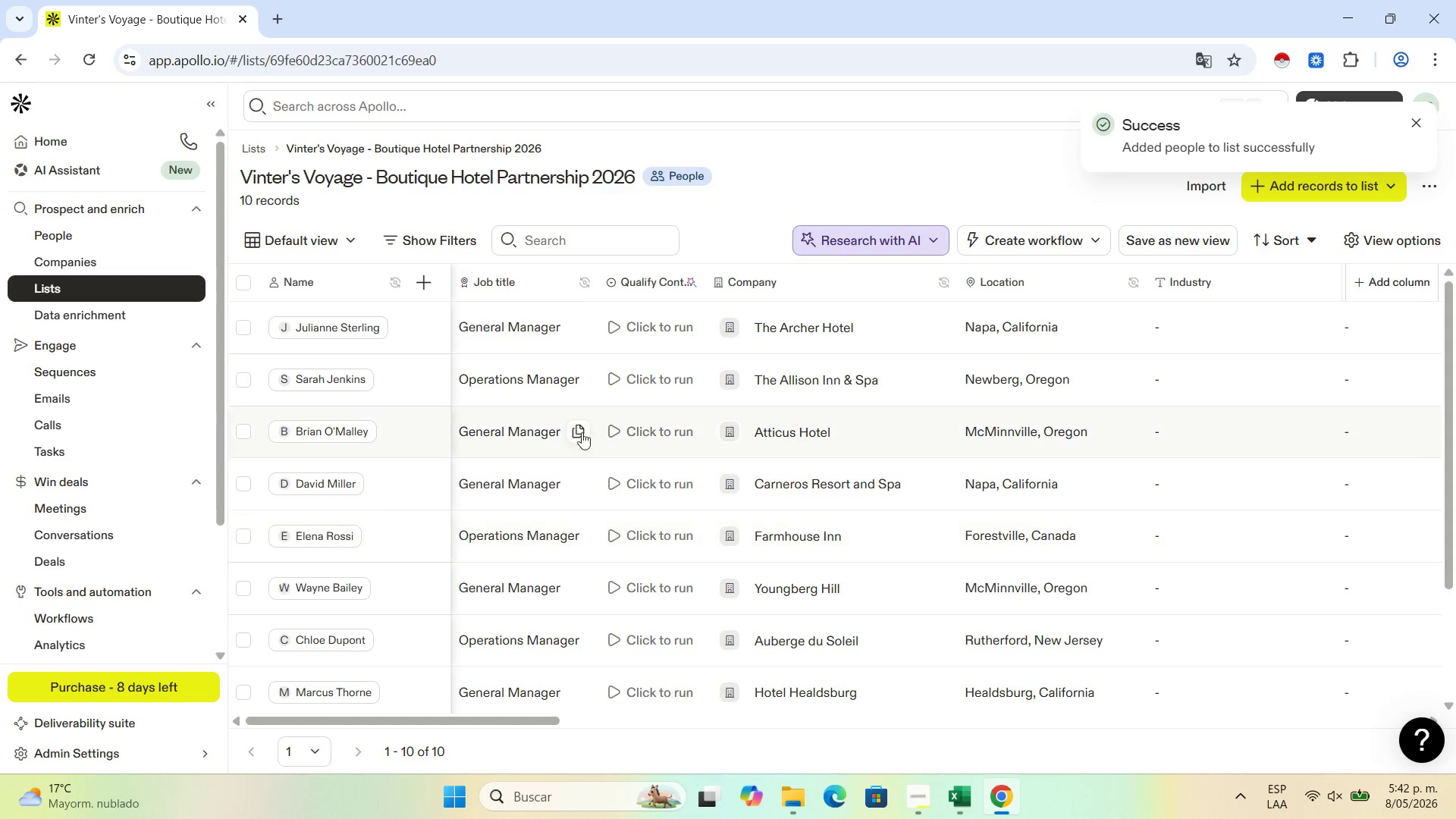 
scroll: coordinate [451, 638], scroll_direction: down, amount: 5.0
 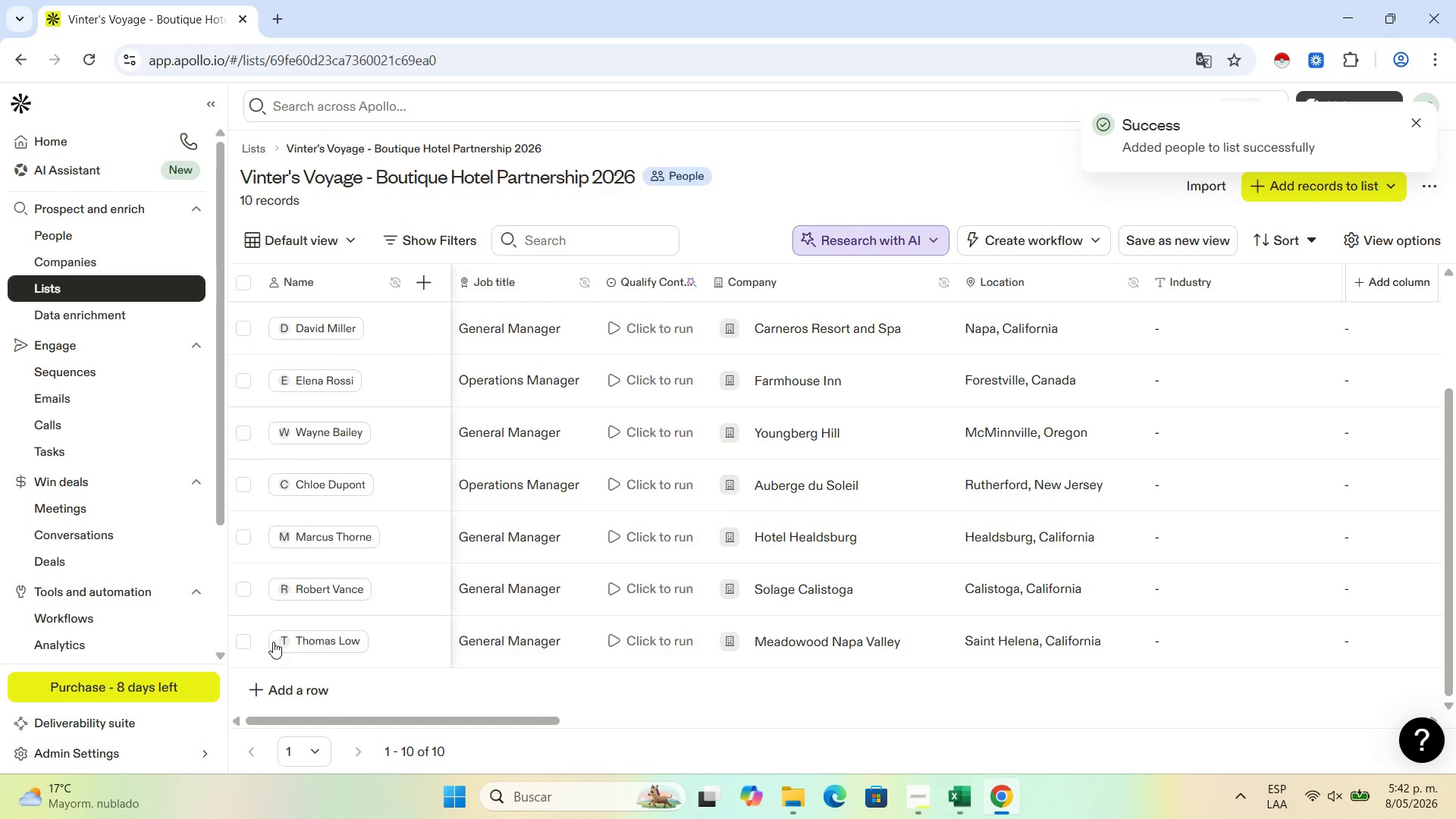 
left_click([293, 691])
 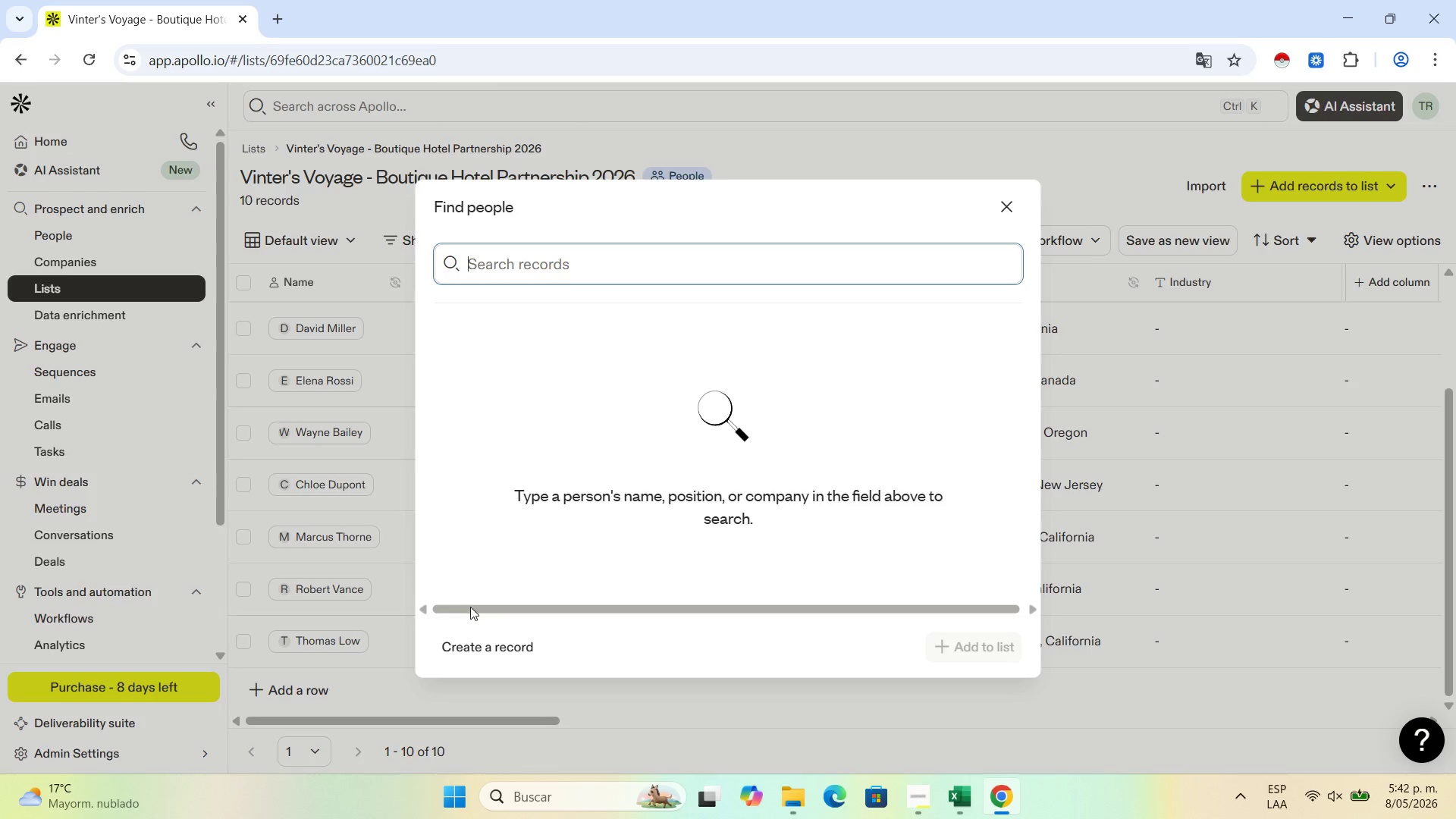 
left_click([473, 642])
 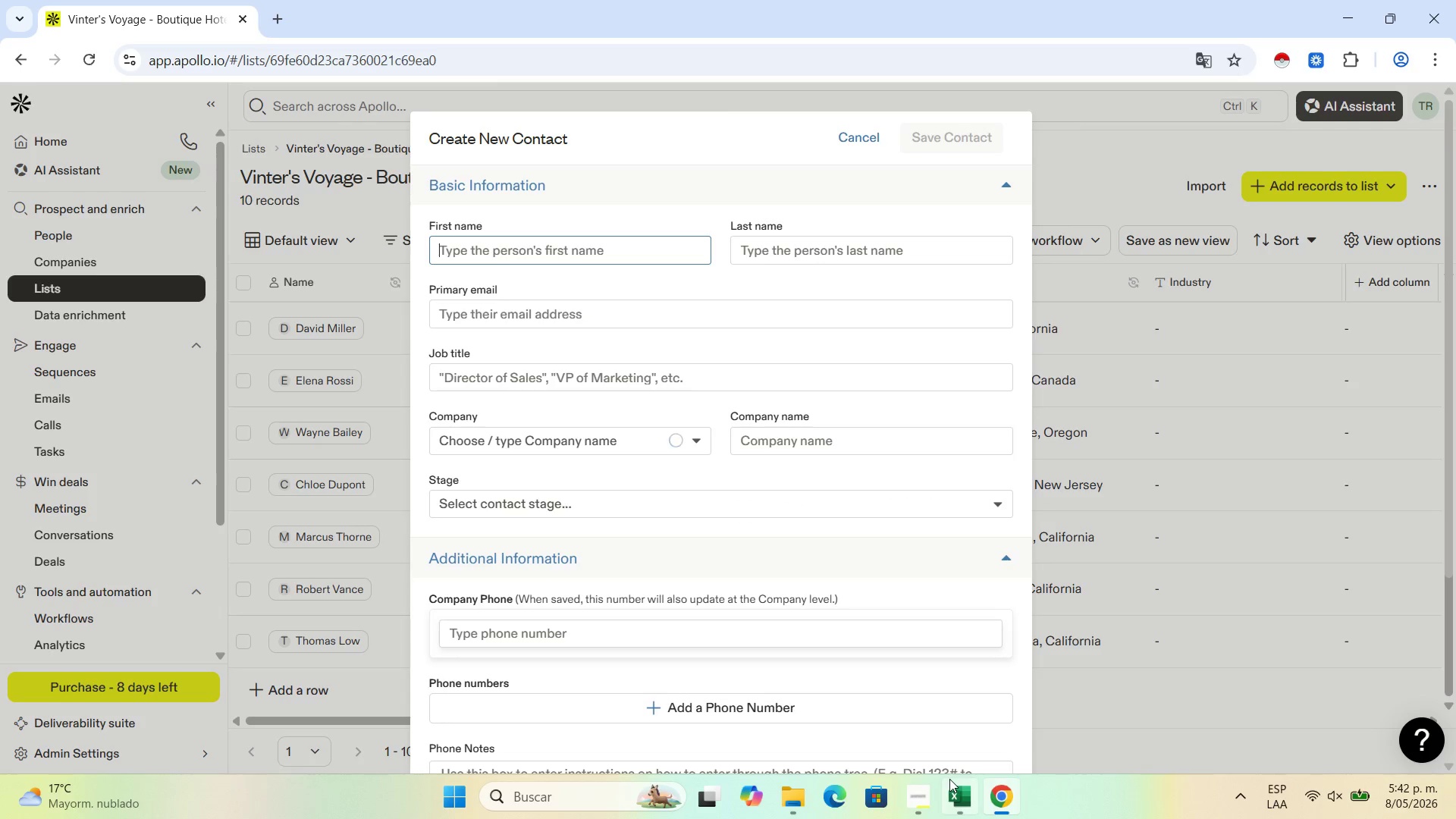 
left_click([951, 798])
 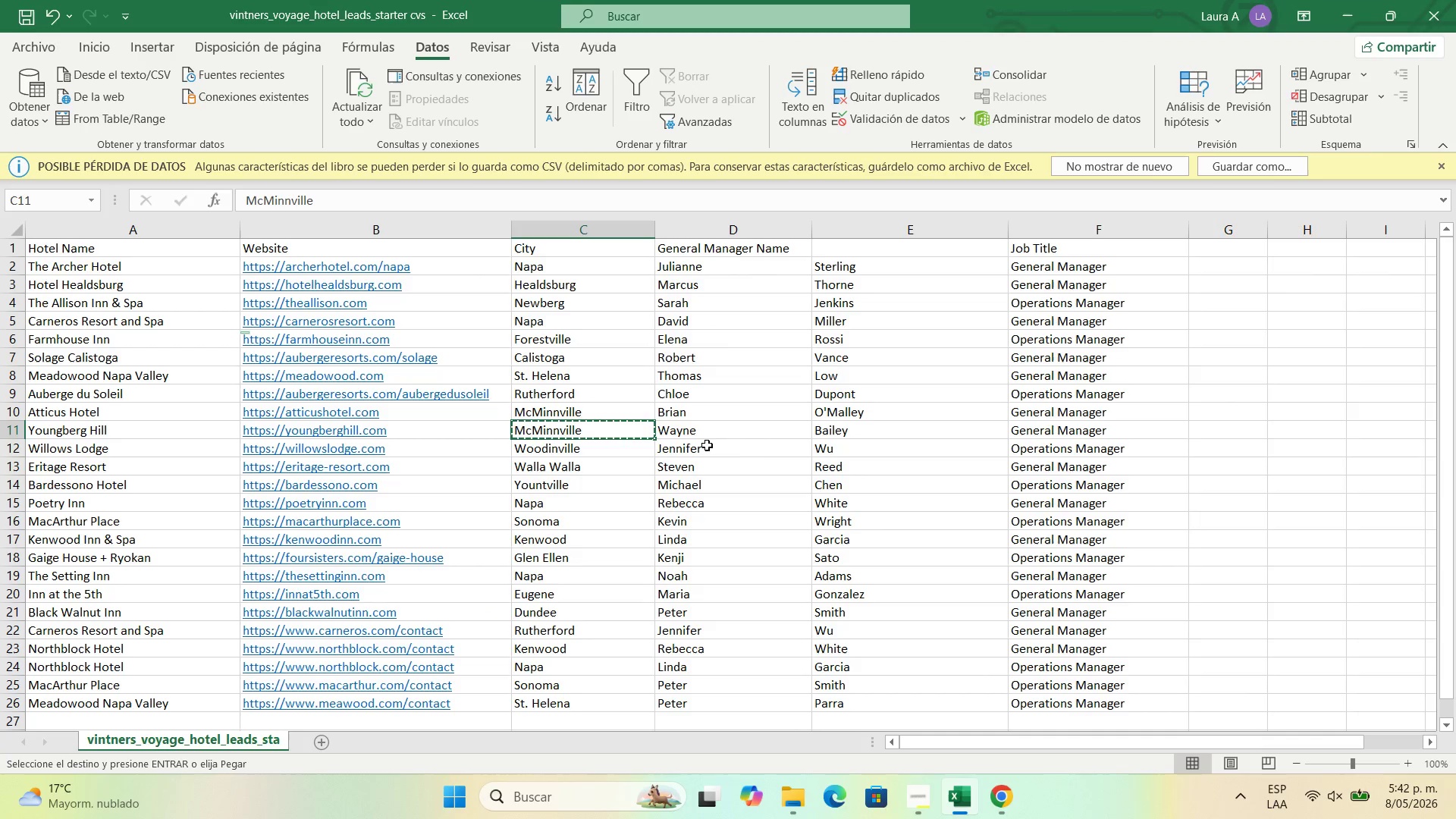 
left_click([745, 452])
 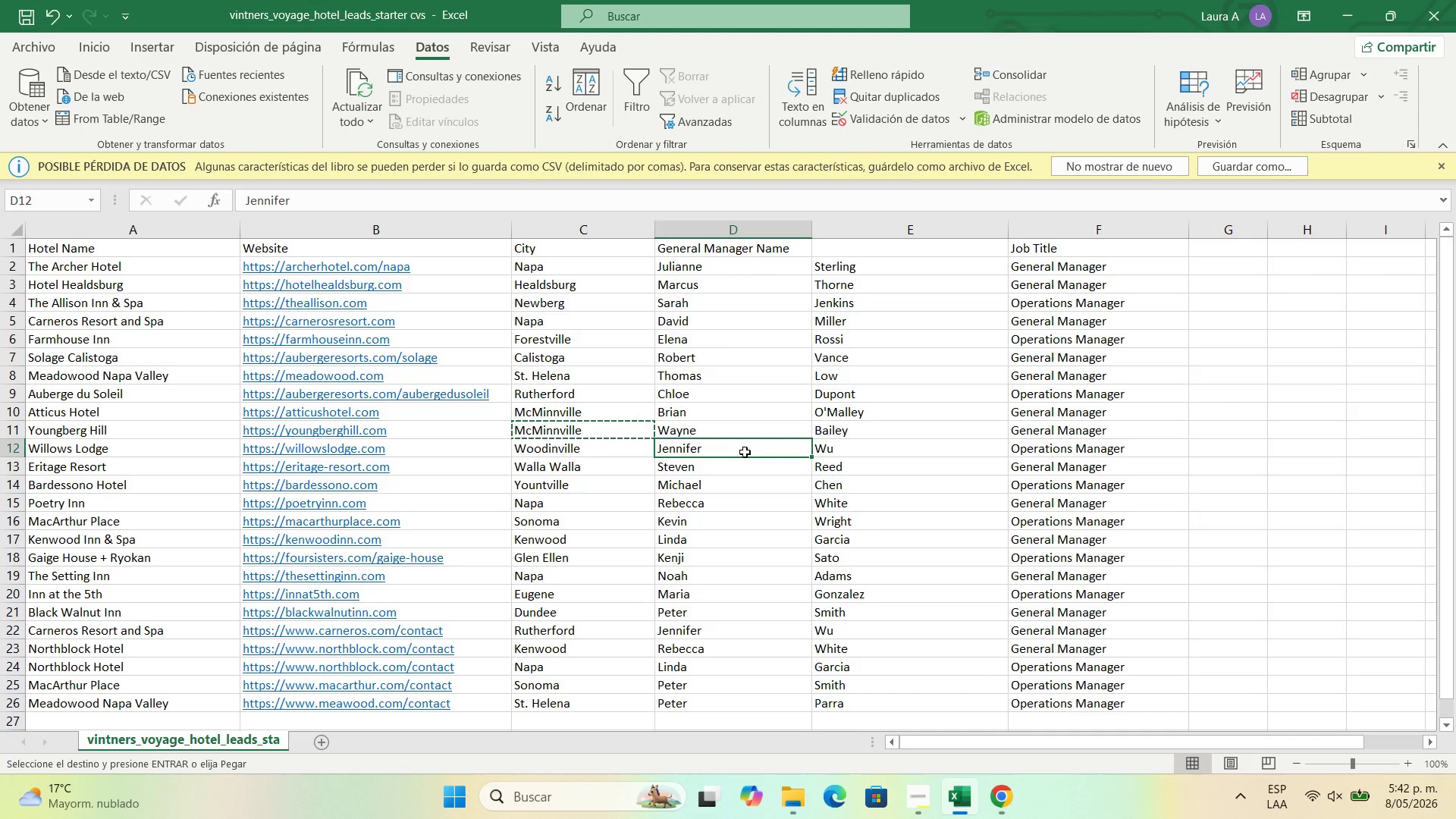 
key(Control+C)
 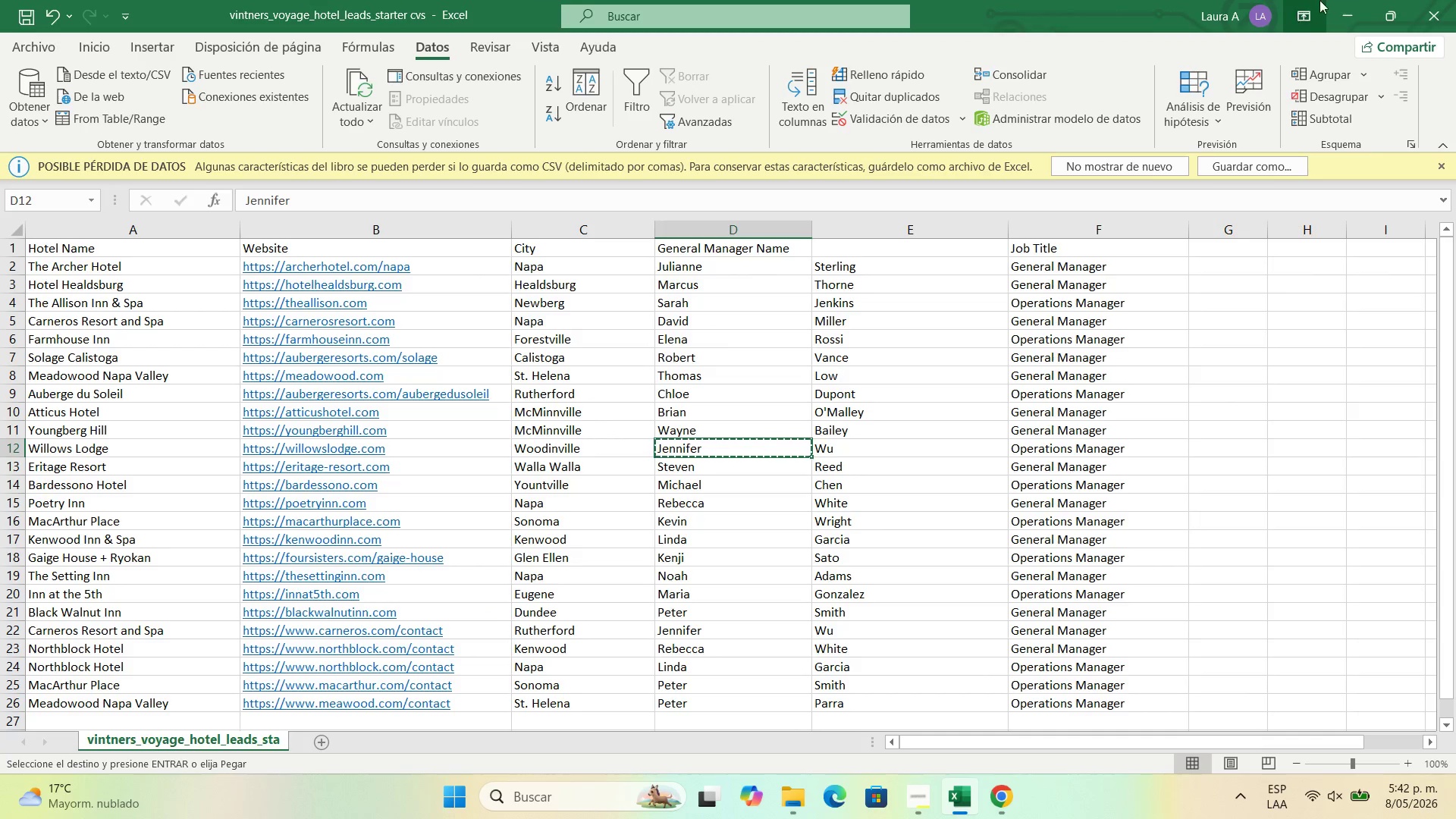 
left_click([1334, 0])
 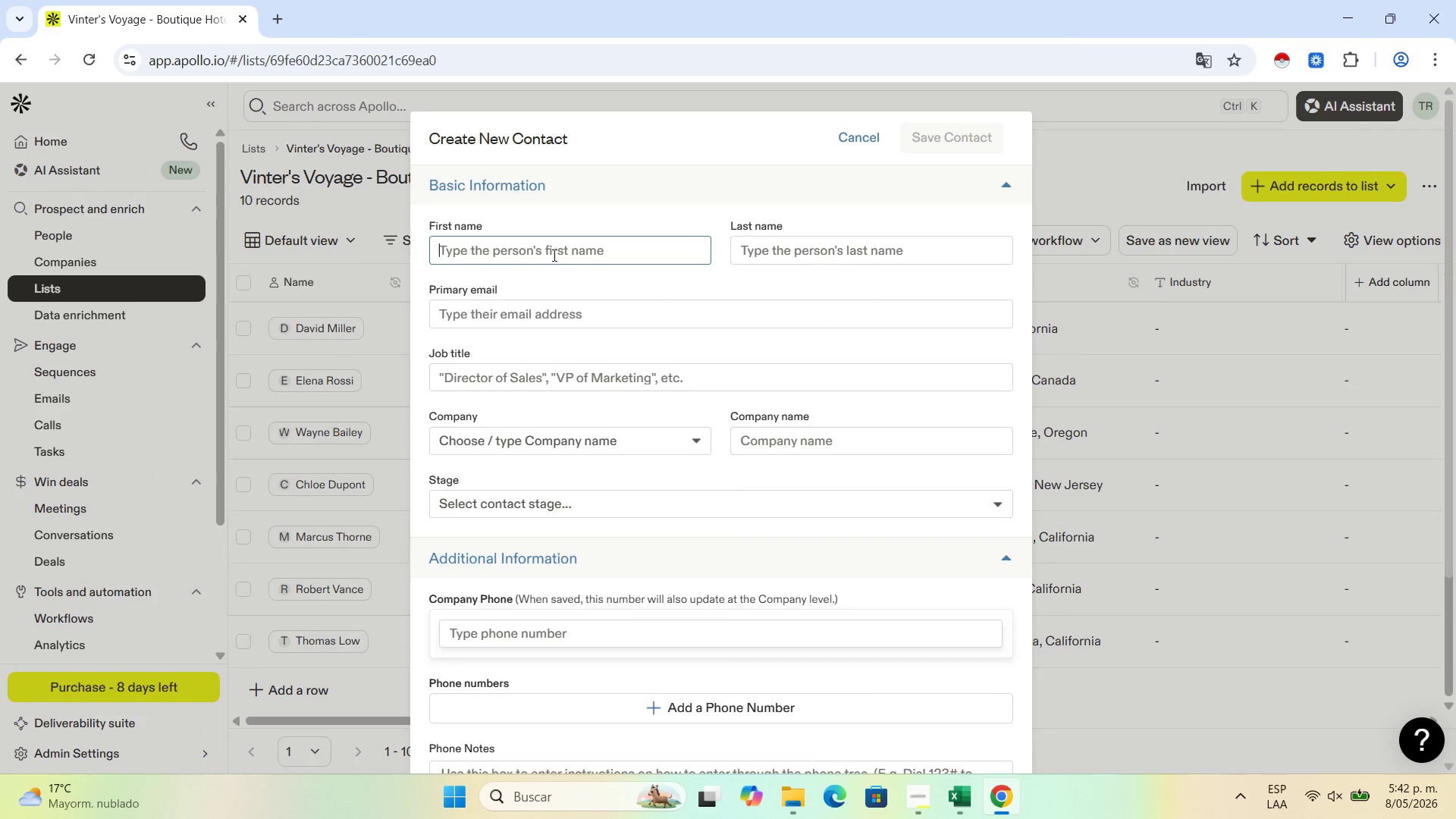 
left_click([554, 252])
 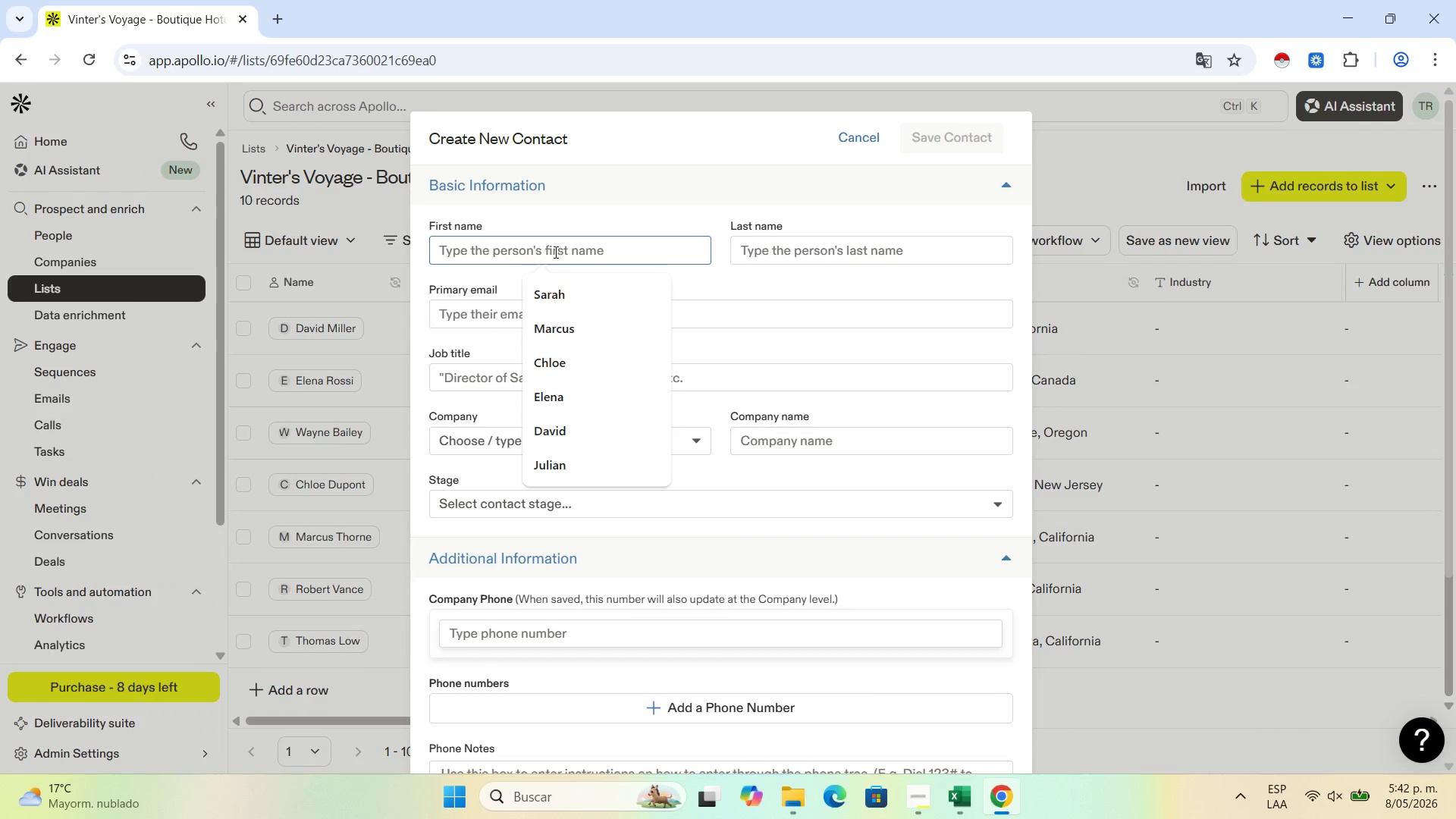 
key(Control+V)
 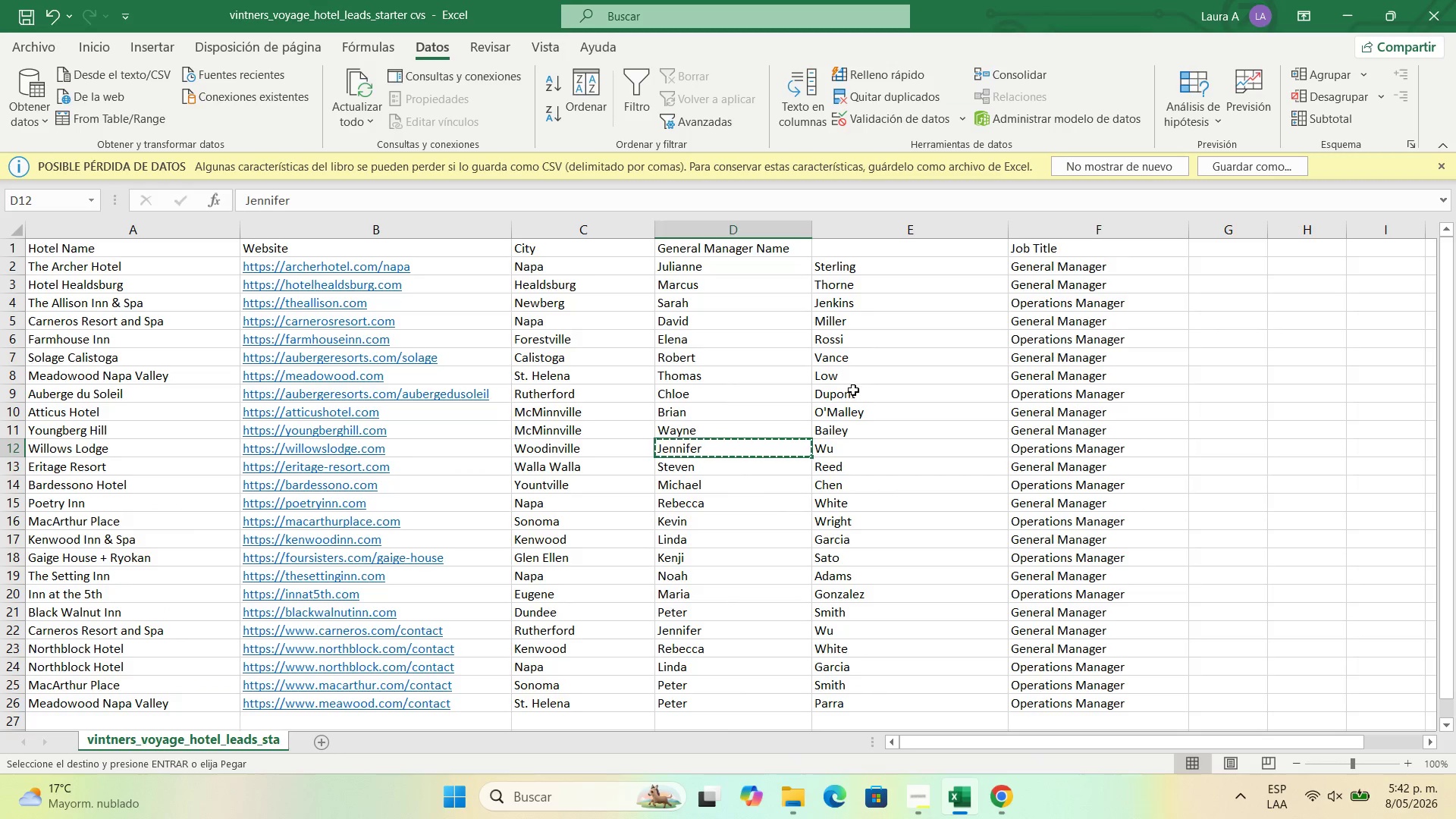 
left_click([833, 447])
 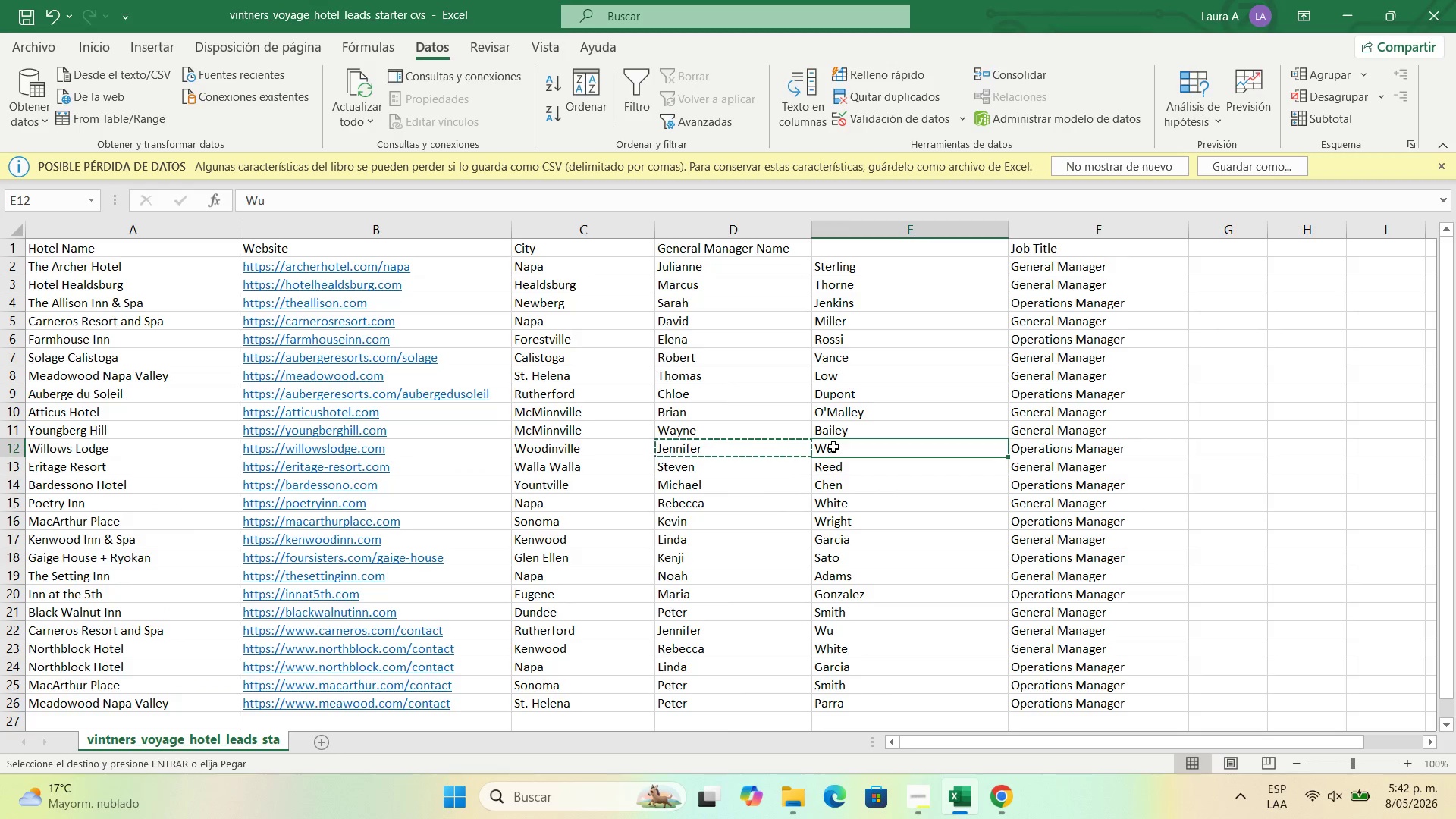 
key(Control+C)
 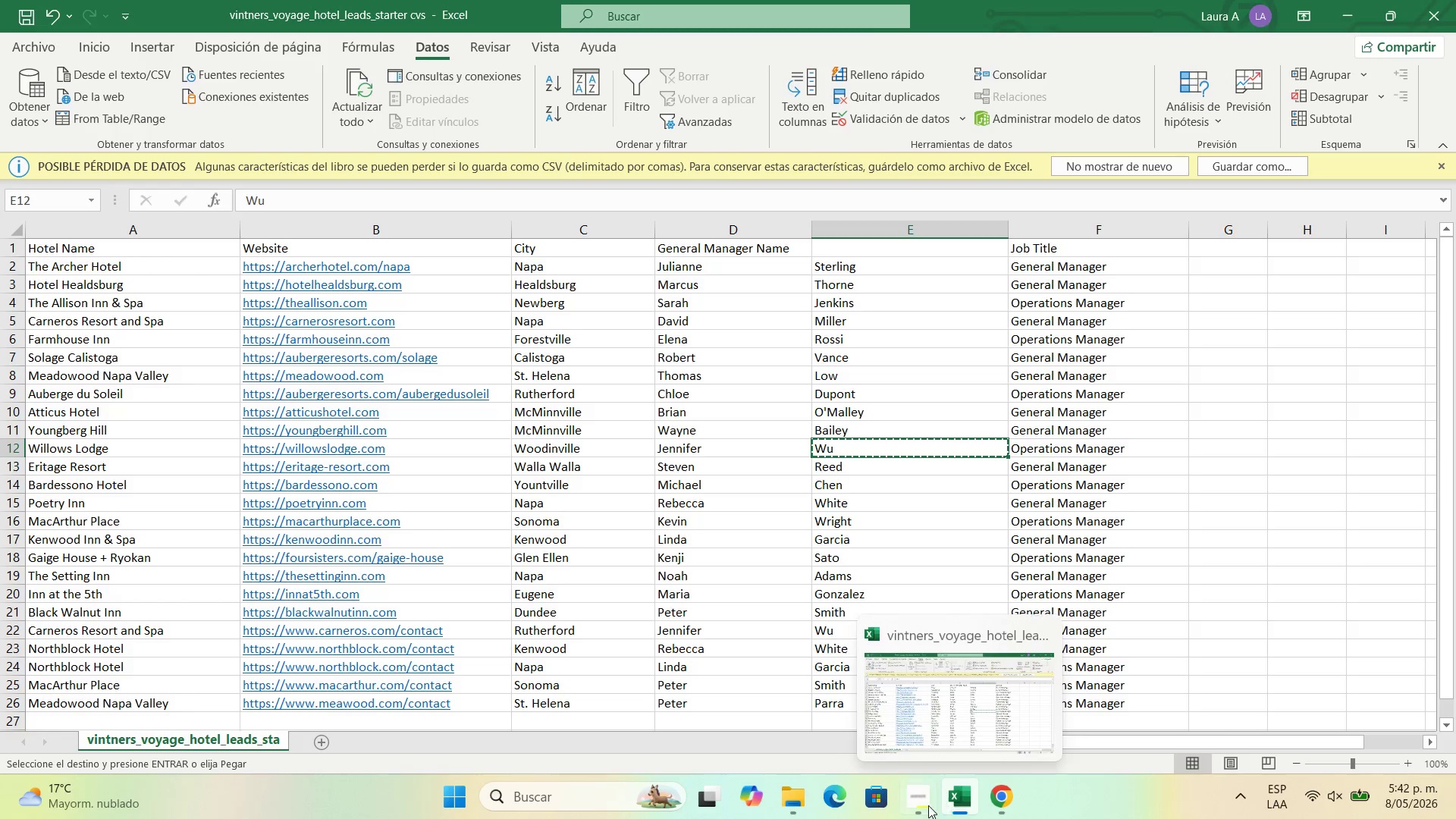 
left_click([1016, 797])
 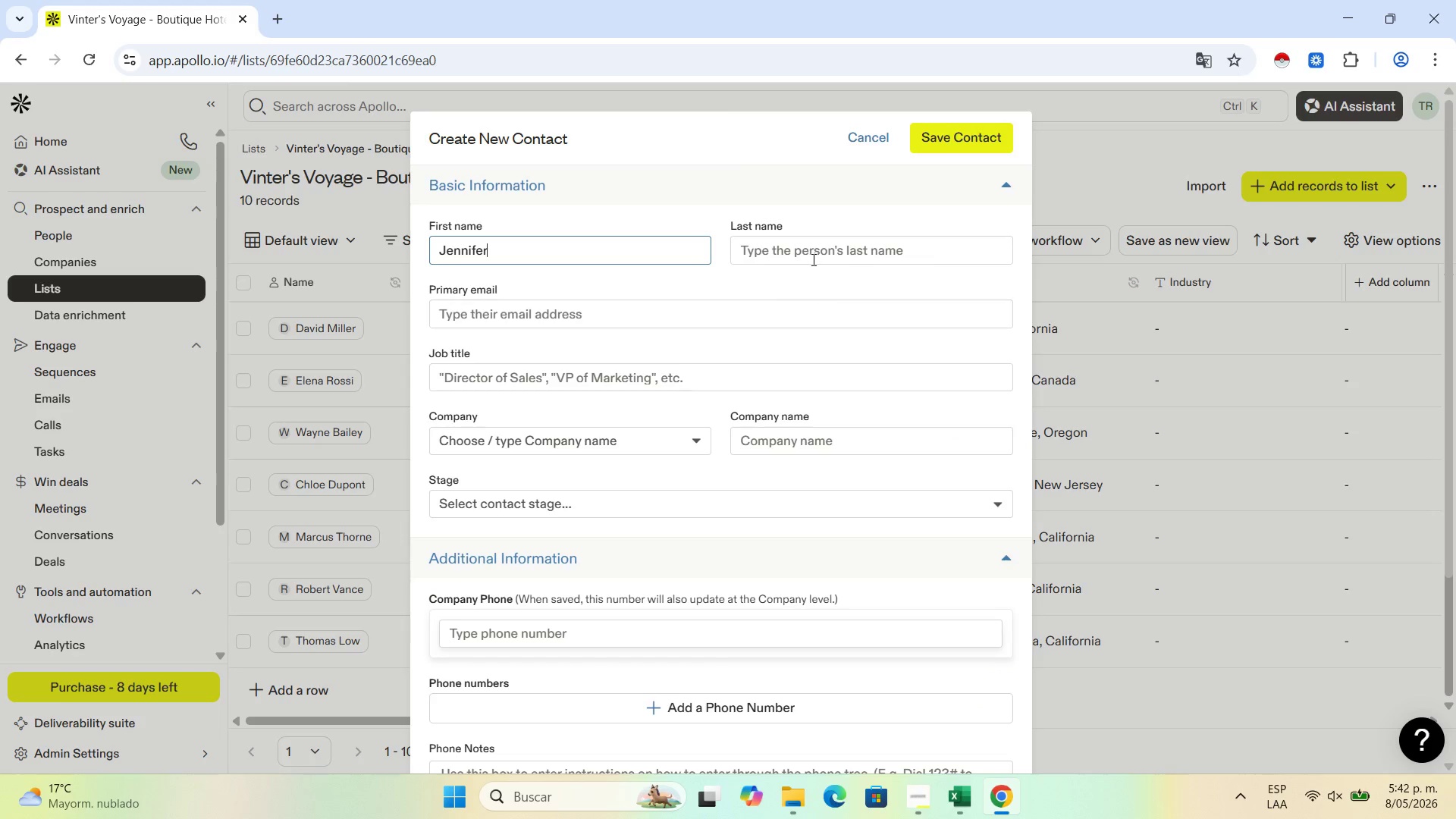 
left_click([821, 248])
 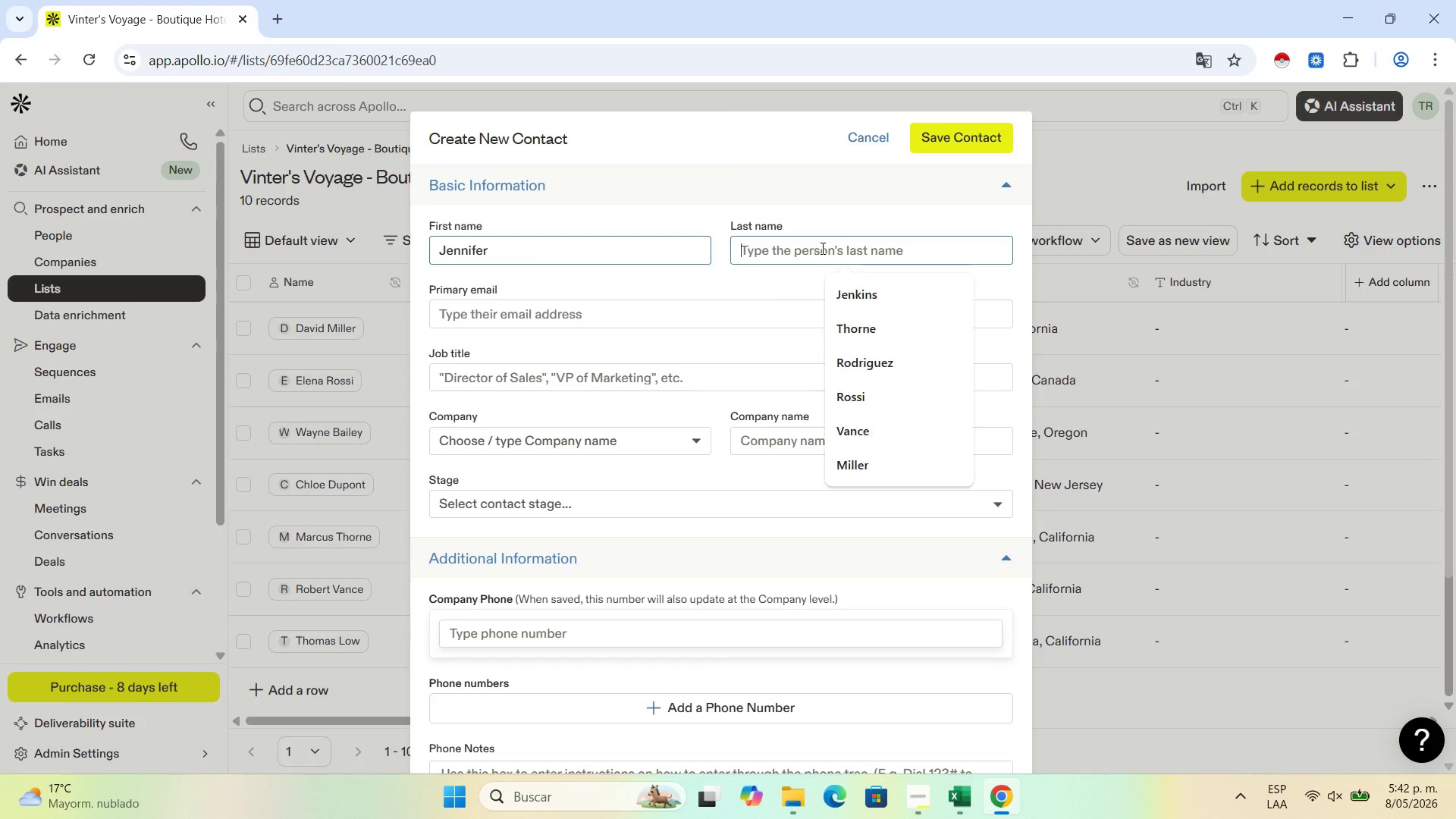 
key(Control+V)
 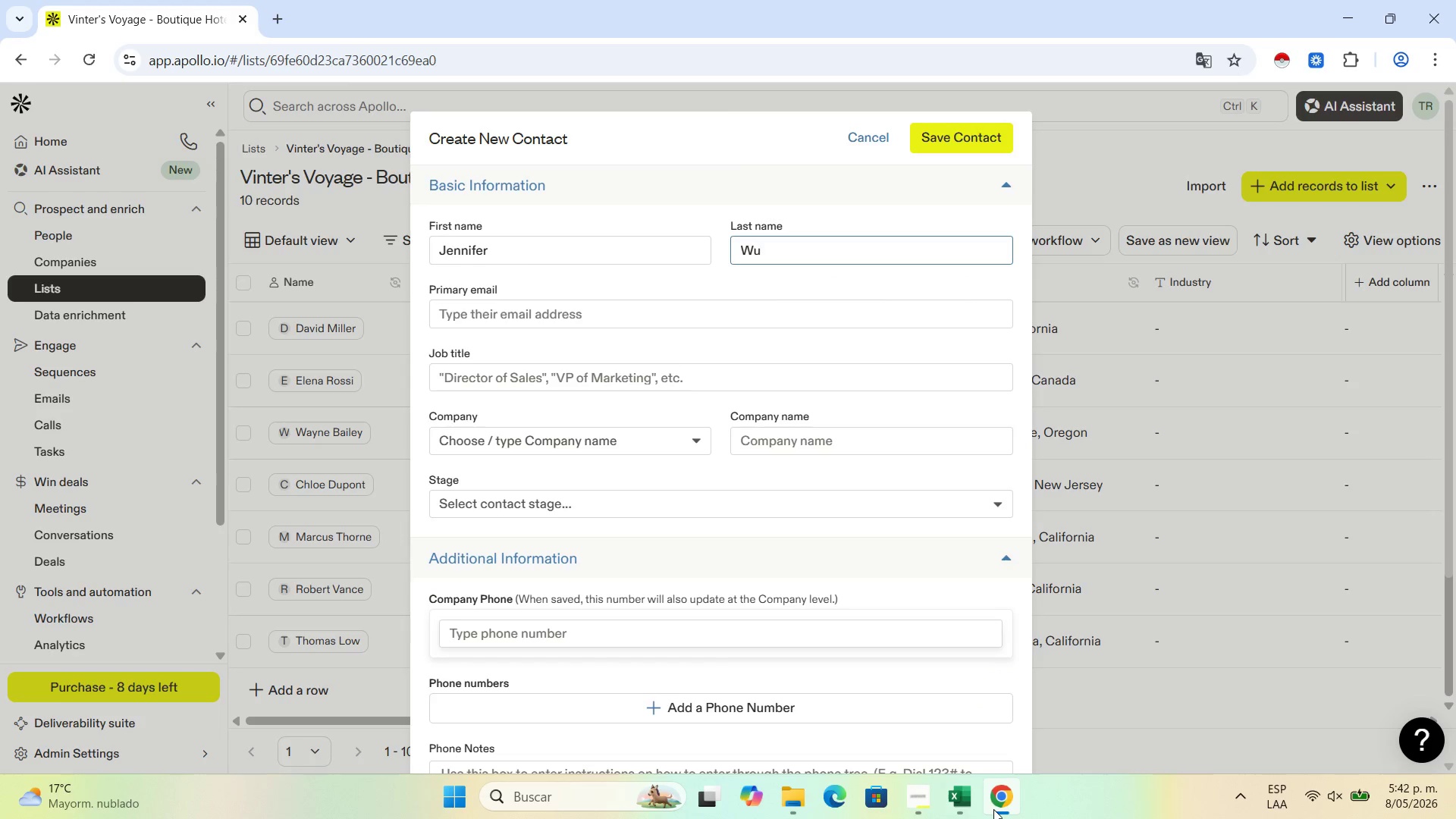 
left_click([954, 809])
 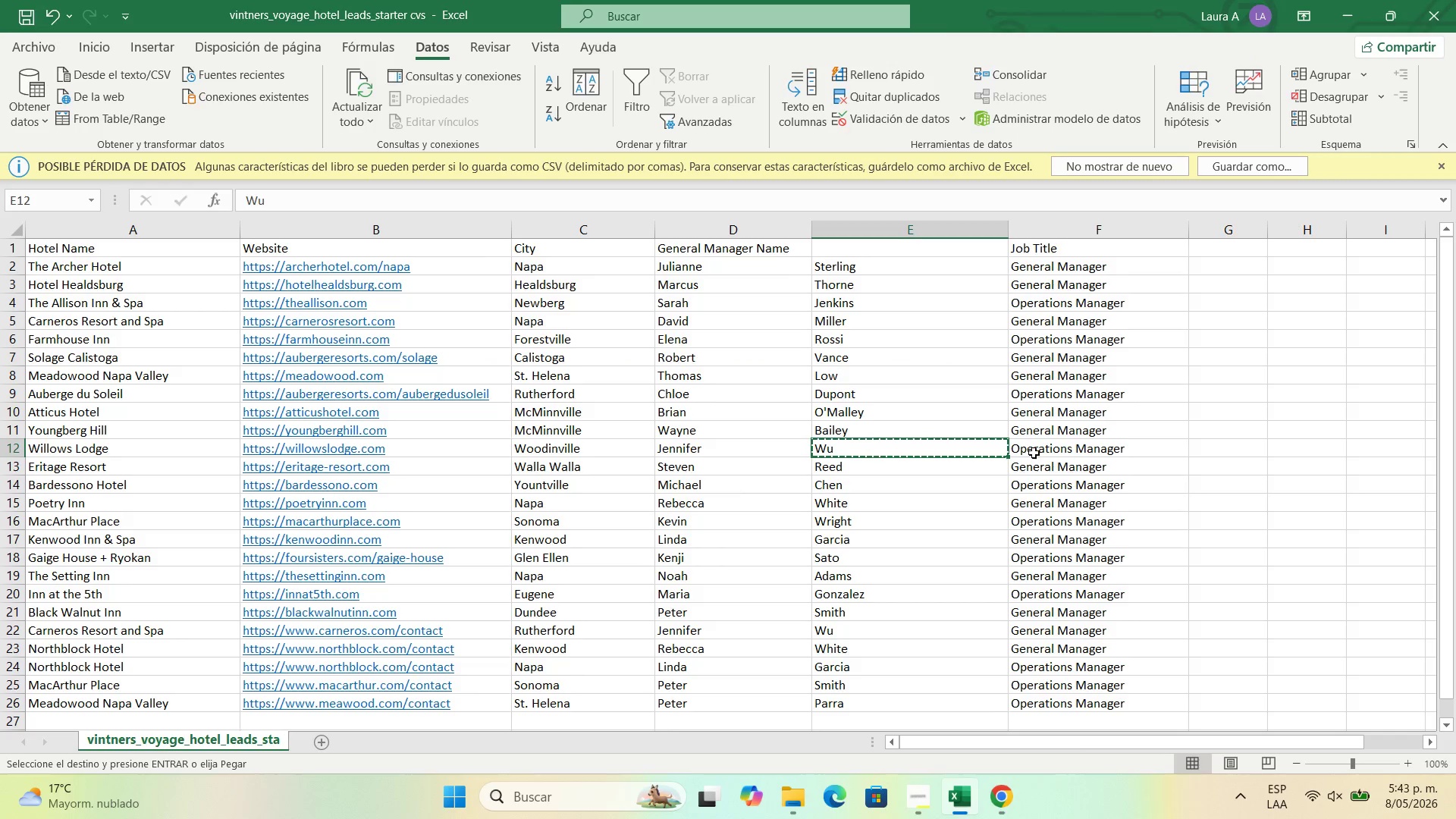 
left_click([1040, 447])
 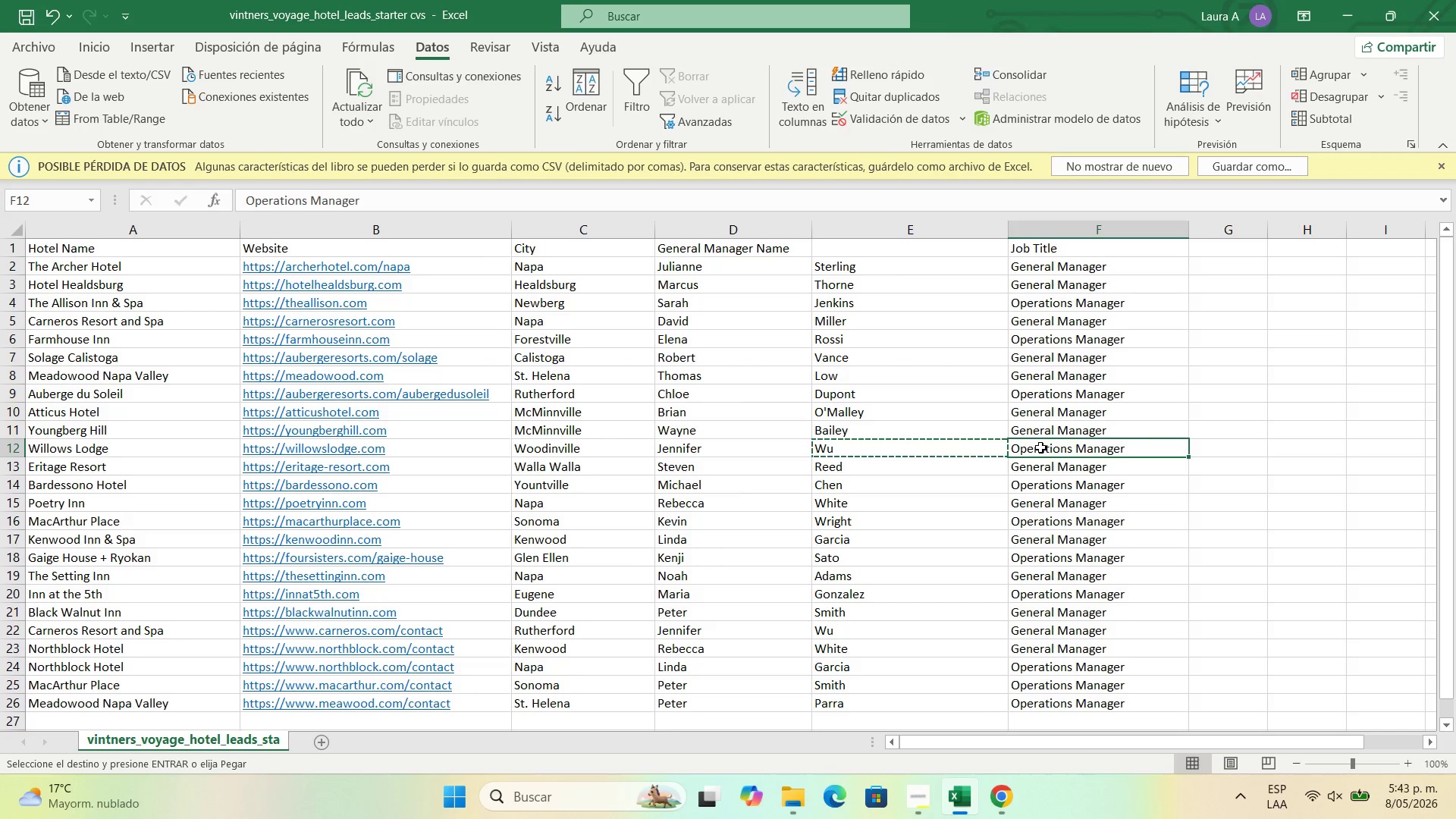 
key(Control+C)
 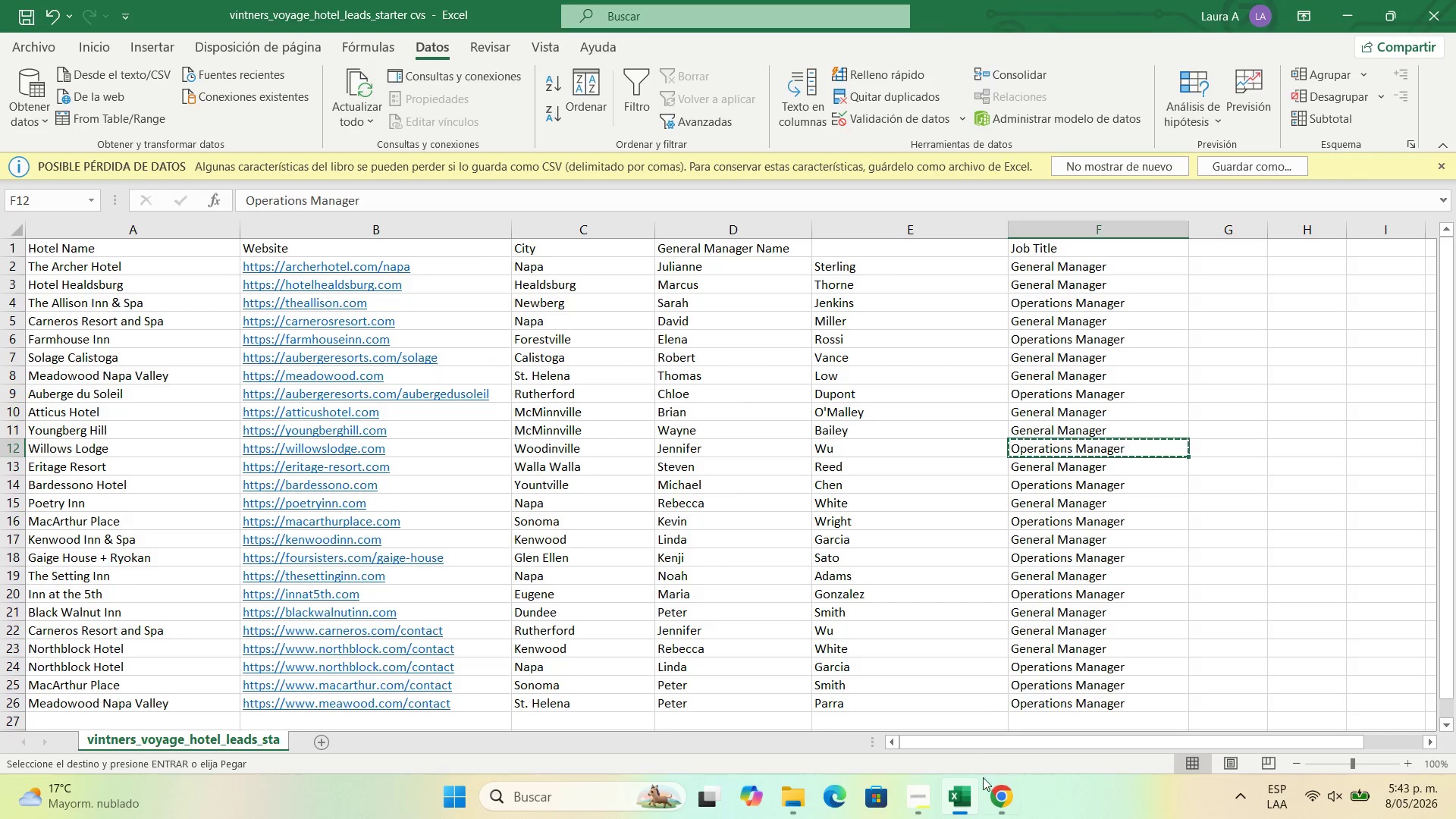 
left_click([1018, 805])
 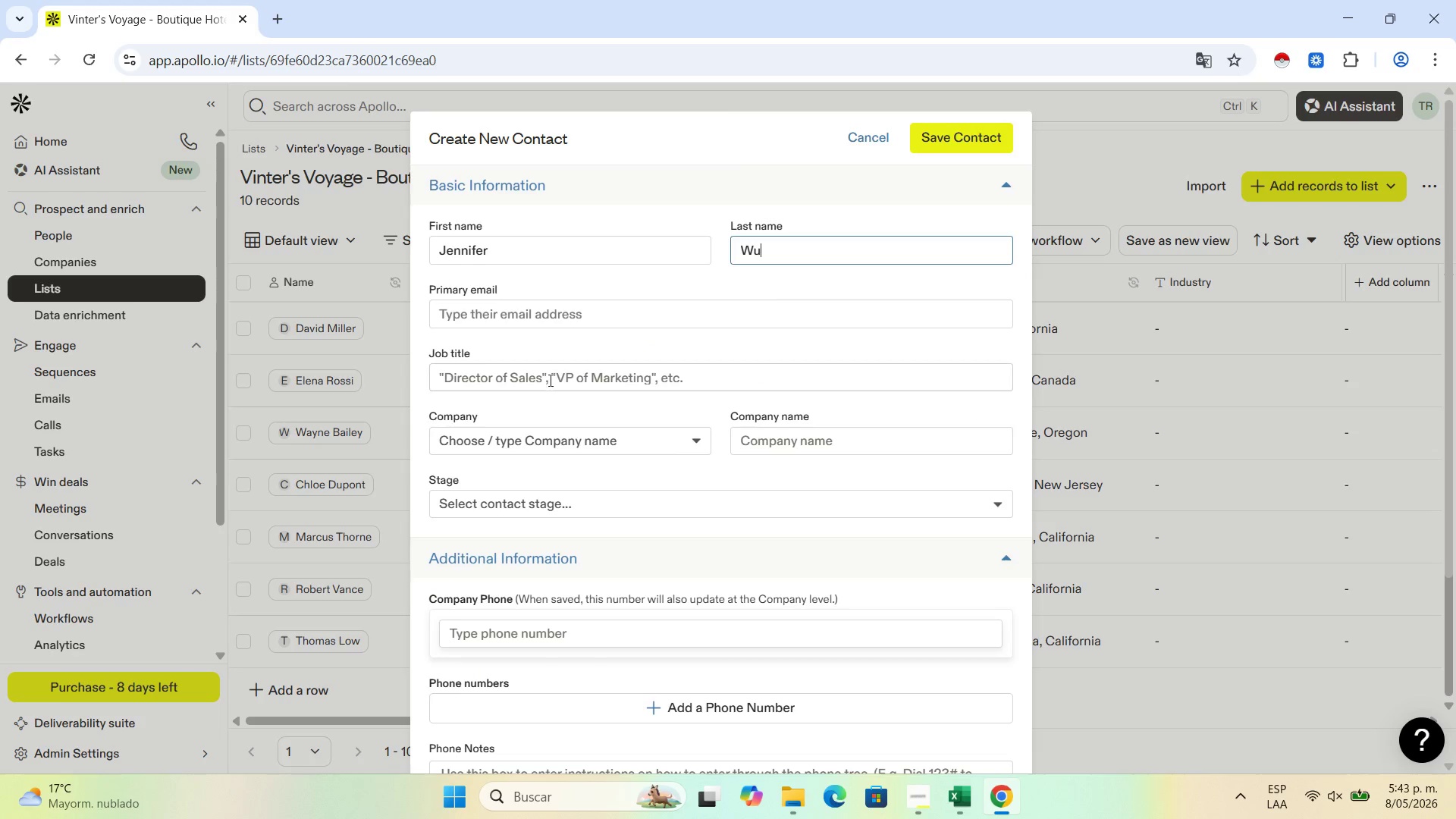 
left_click([555, 386])
 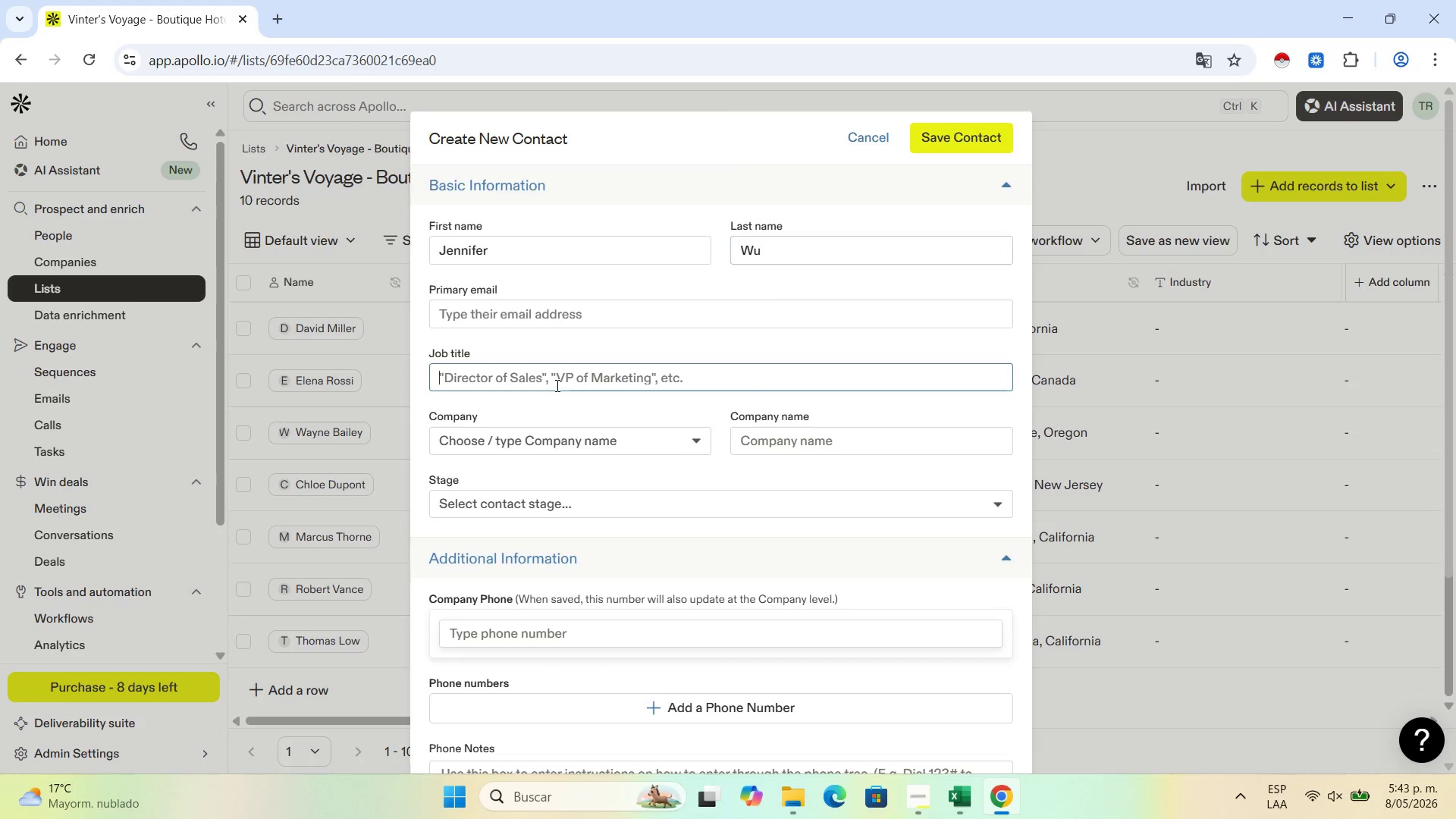 
key(Control+V)
 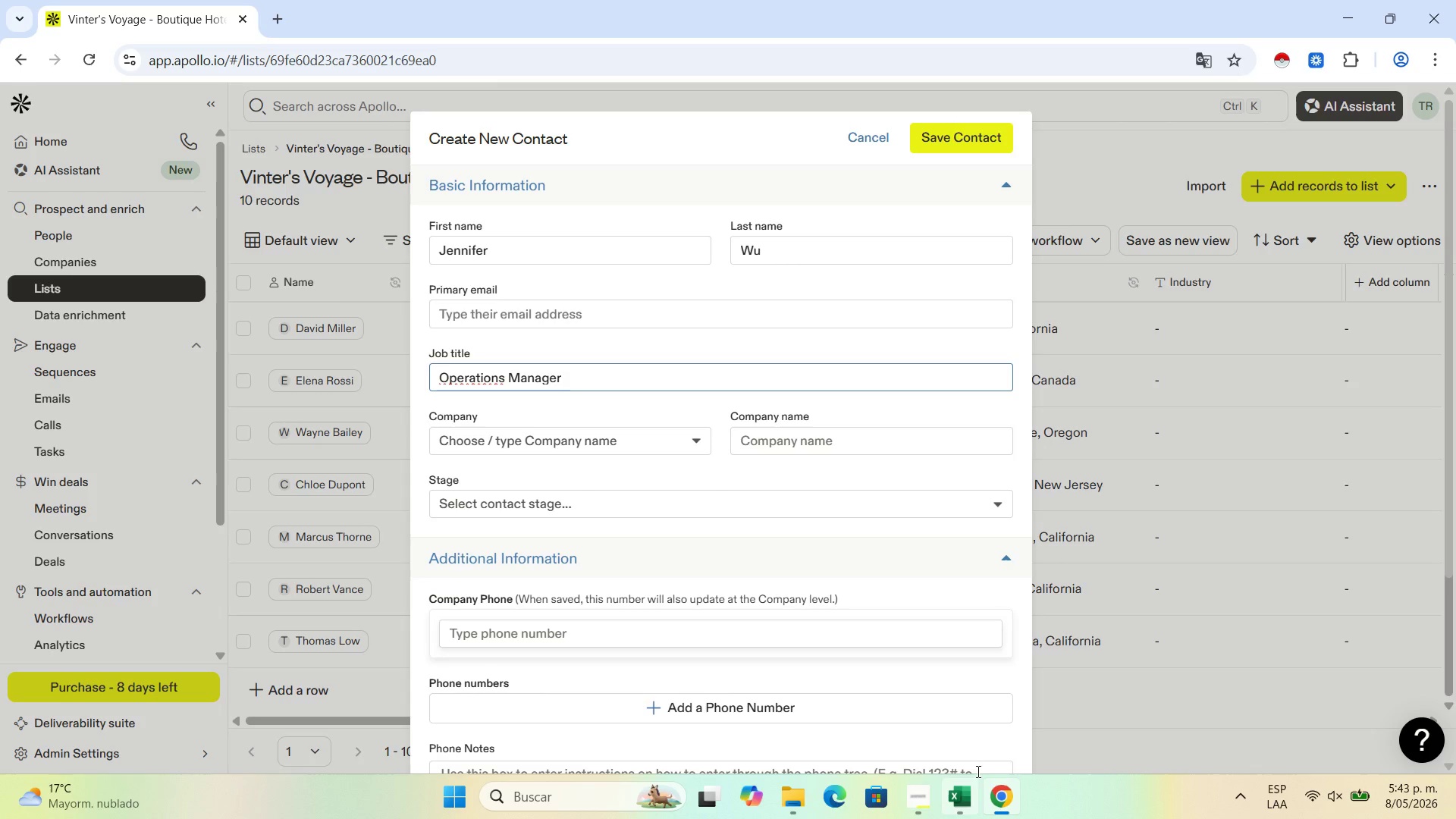 
left_click([961, 799])
 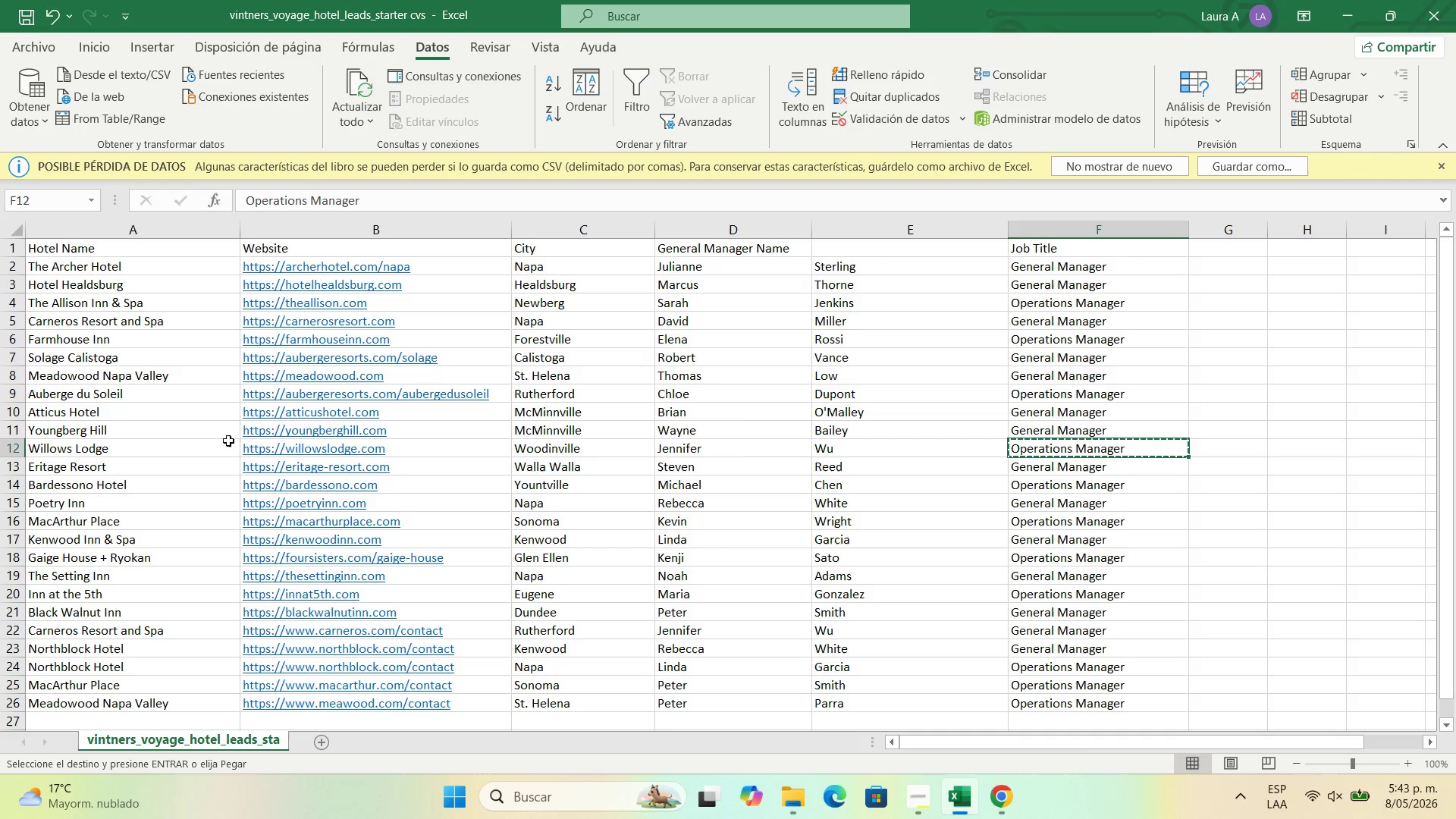 
left_click([152, 449])
 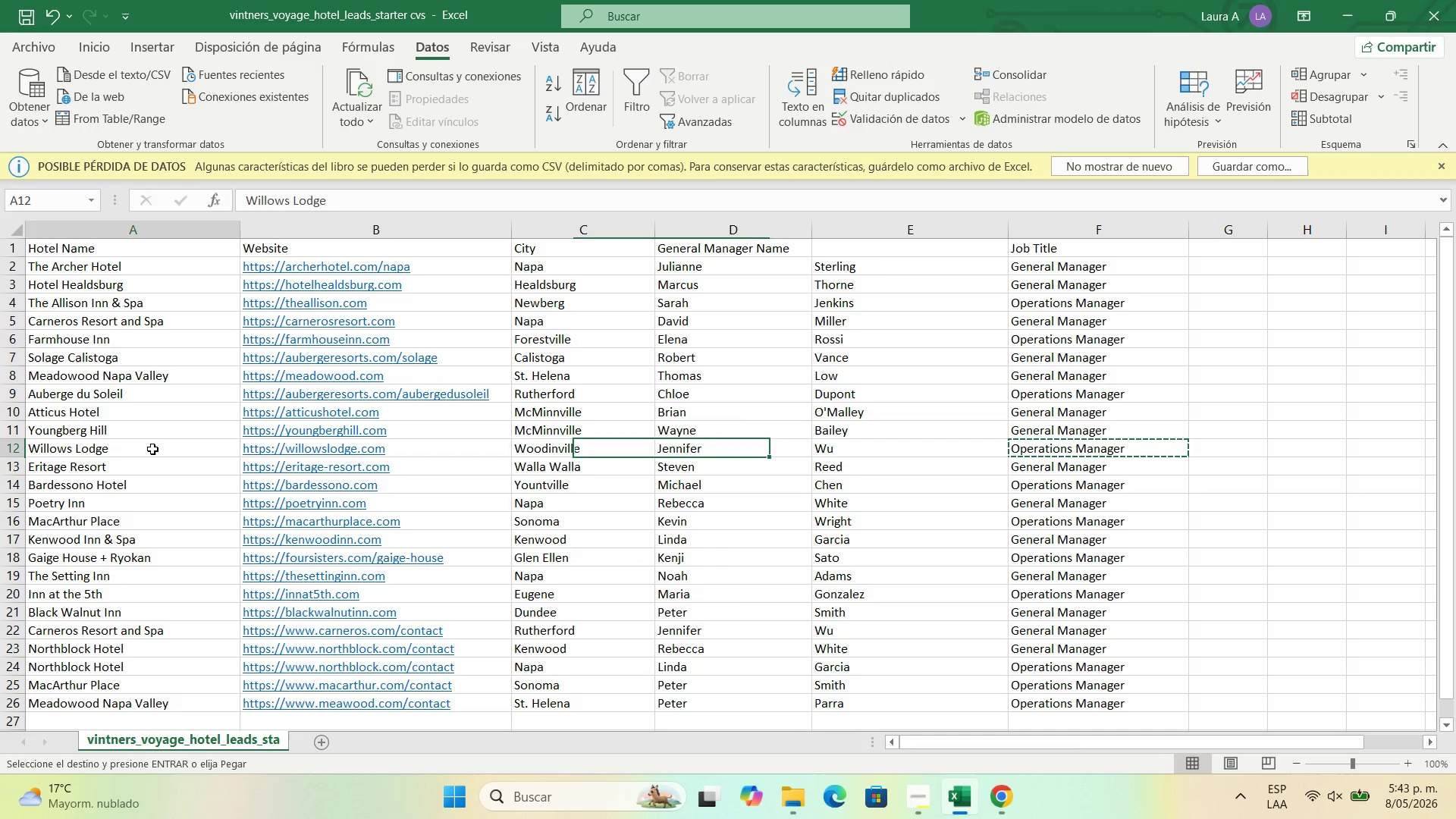 
key(Control+C)
 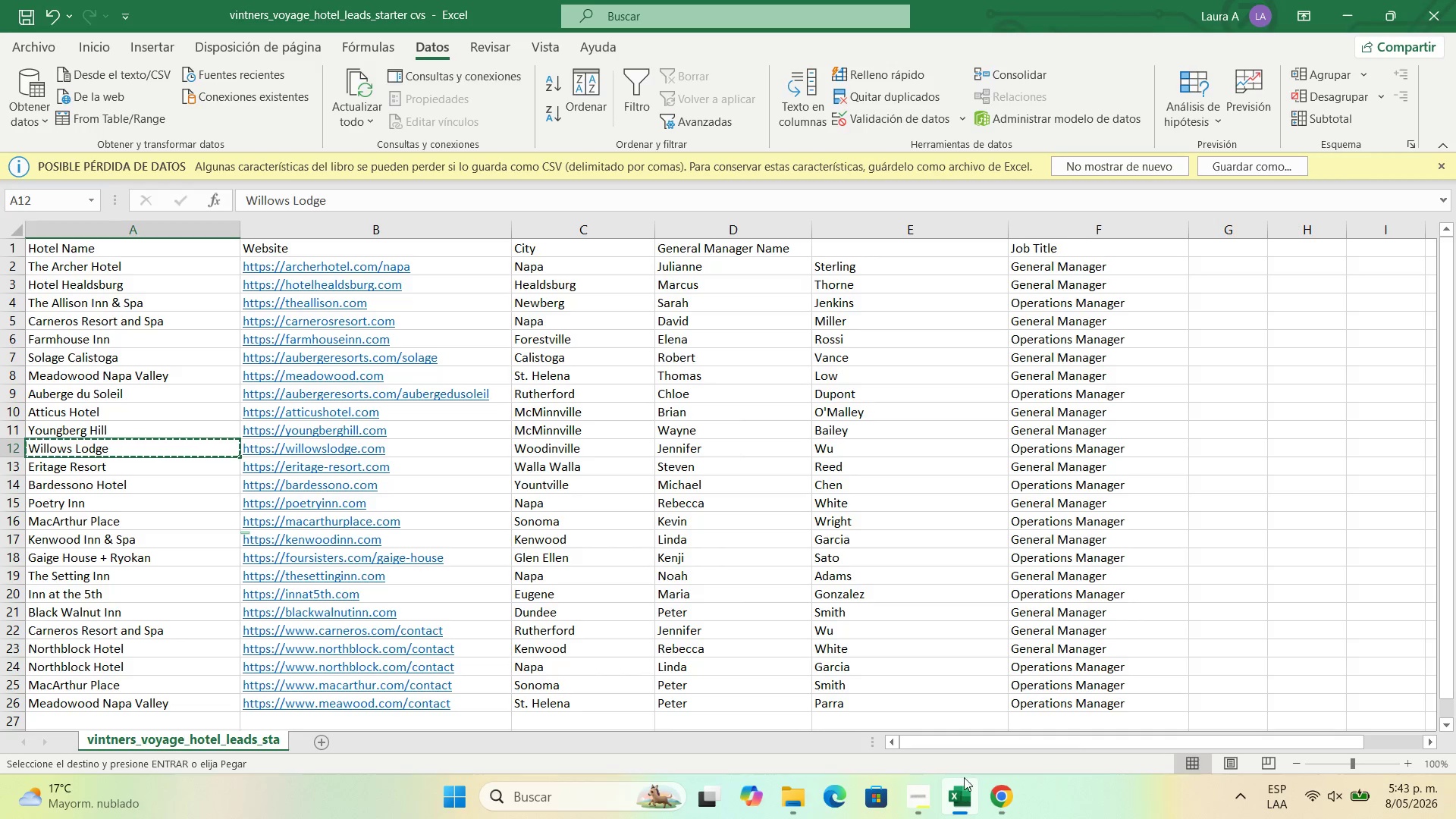 
left_click([991, 789])
 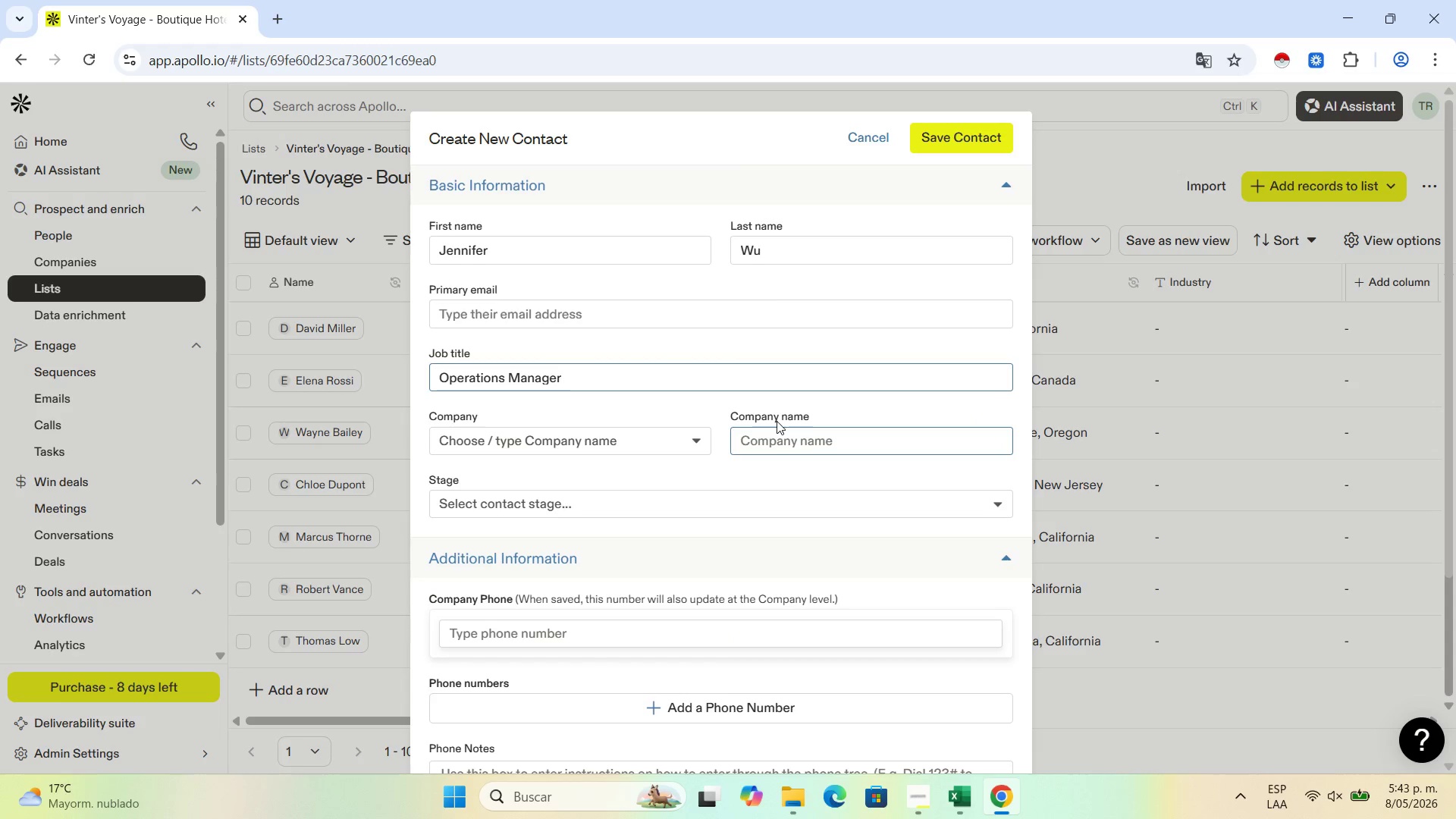 
key(Control+V)
 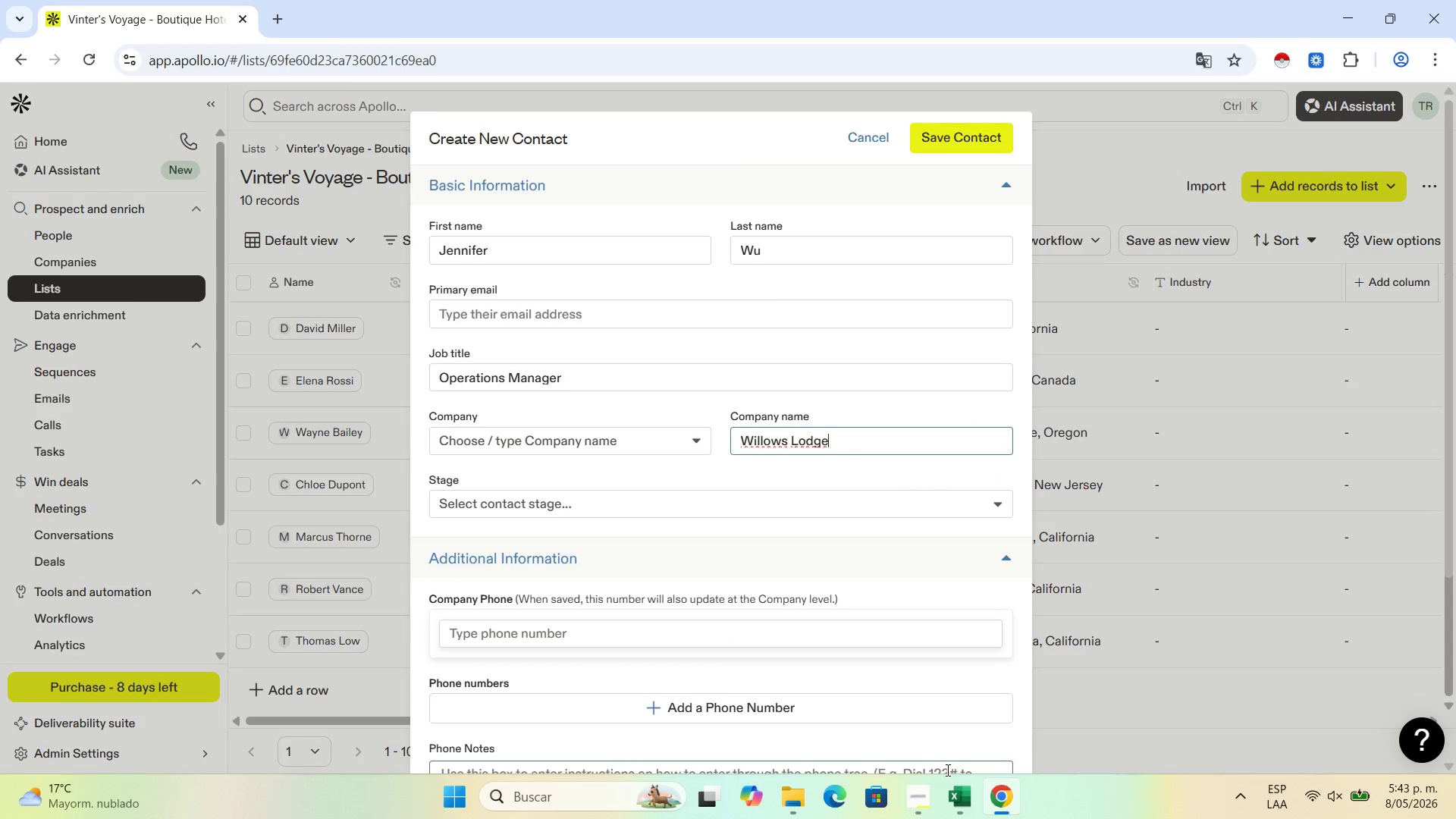 
left_click([954, 786])
 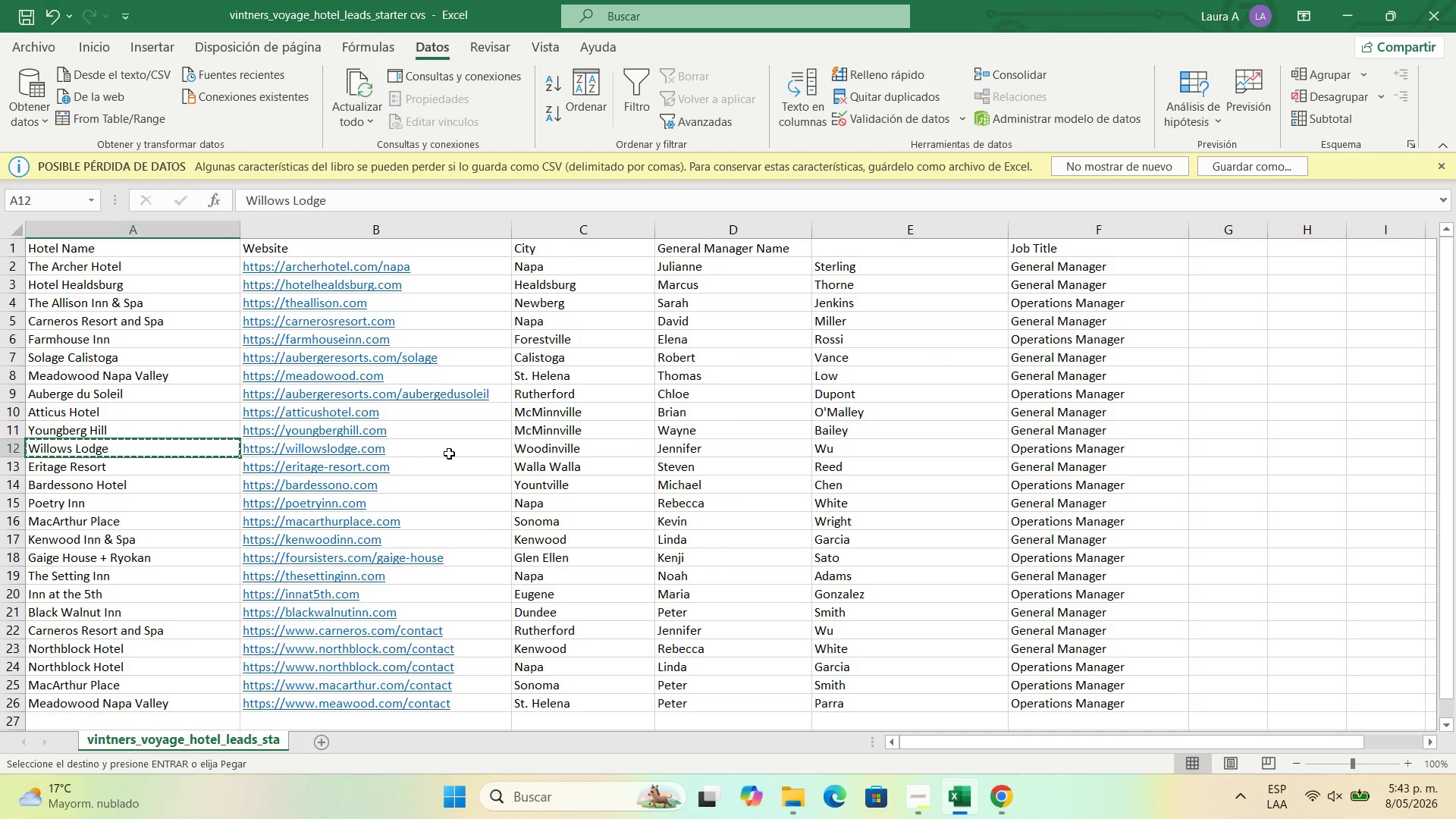 
left_click([441, 447])
 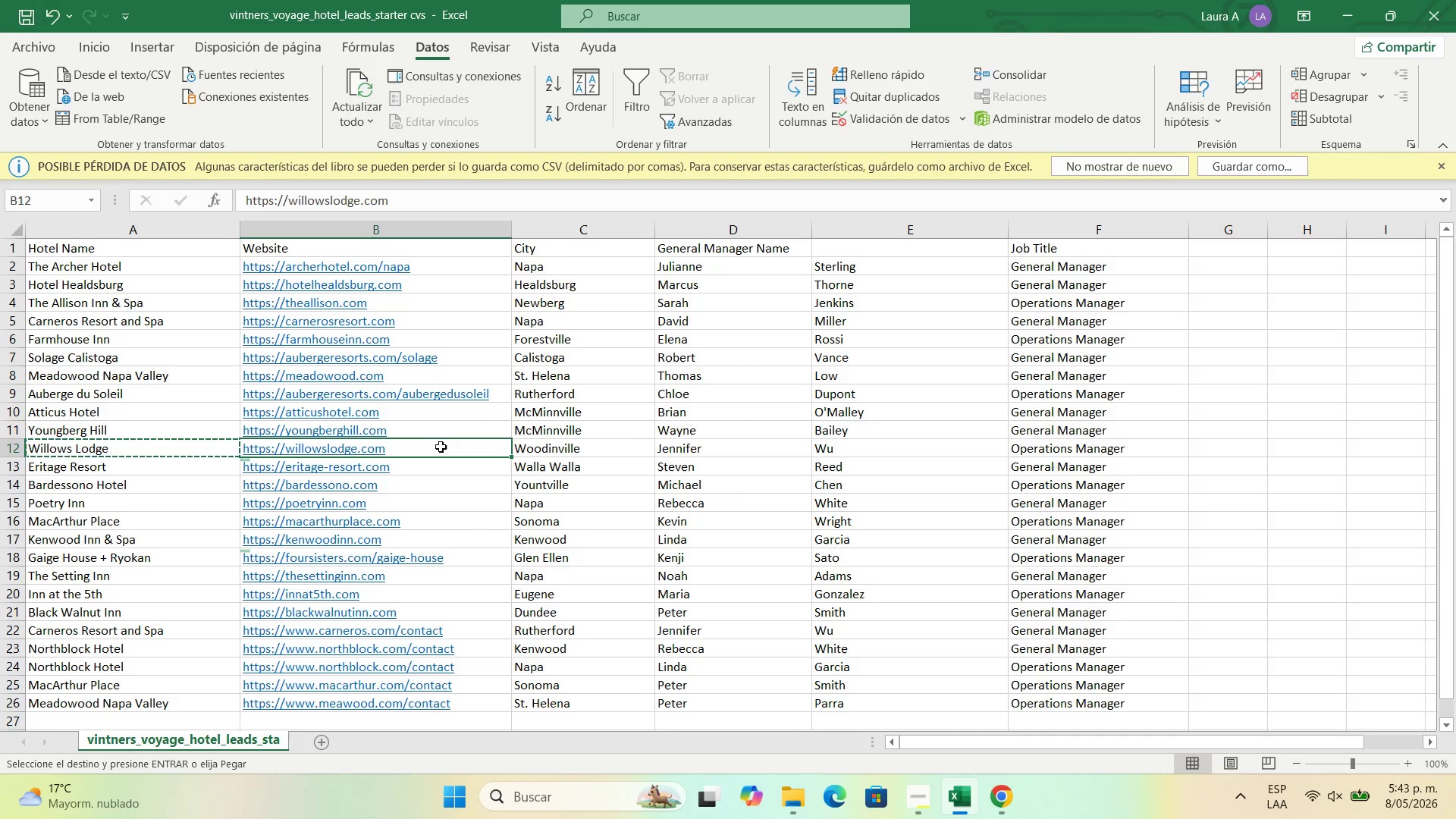 
key(Control+C)
 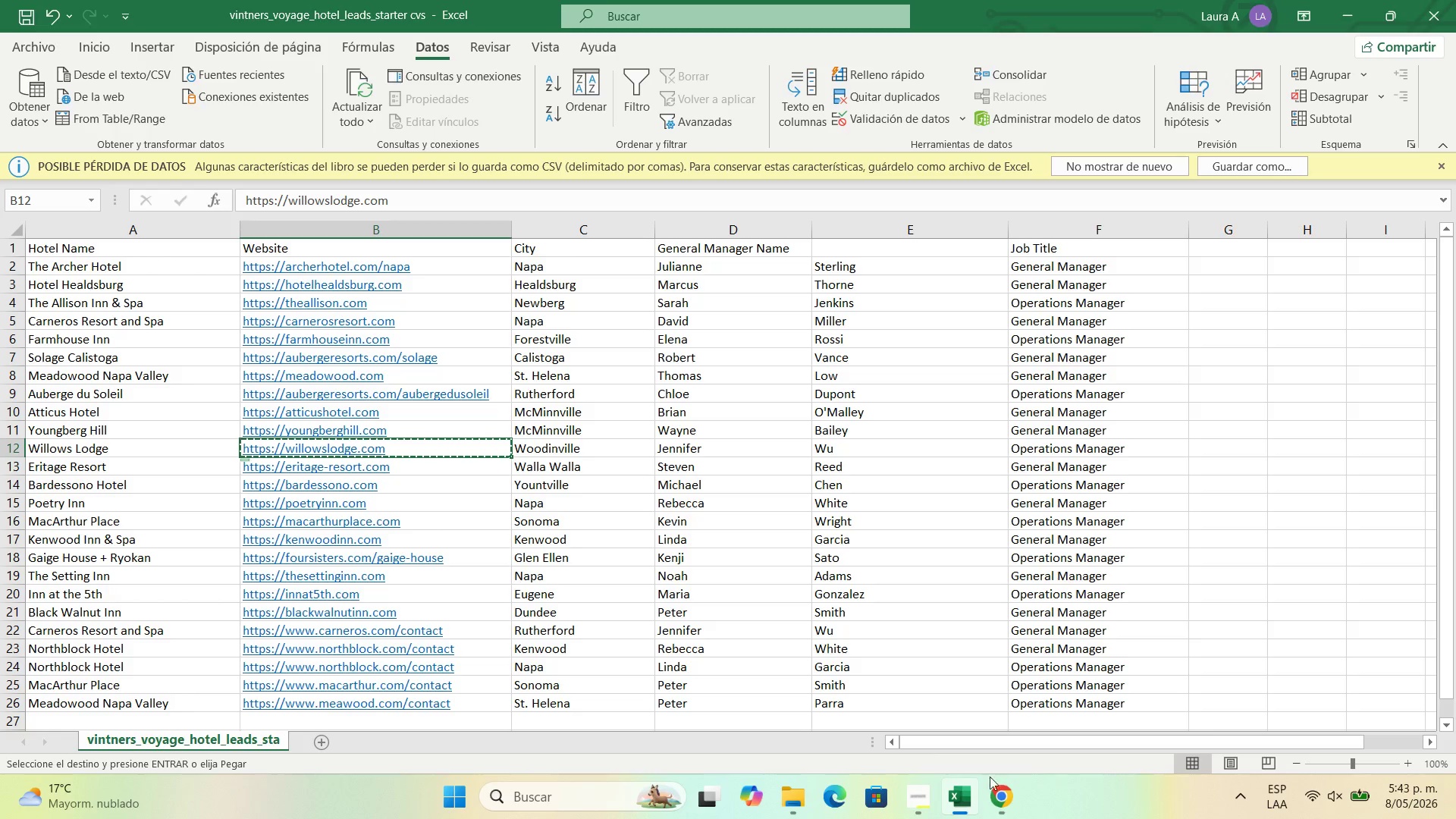 
left_click([1004, 797])
 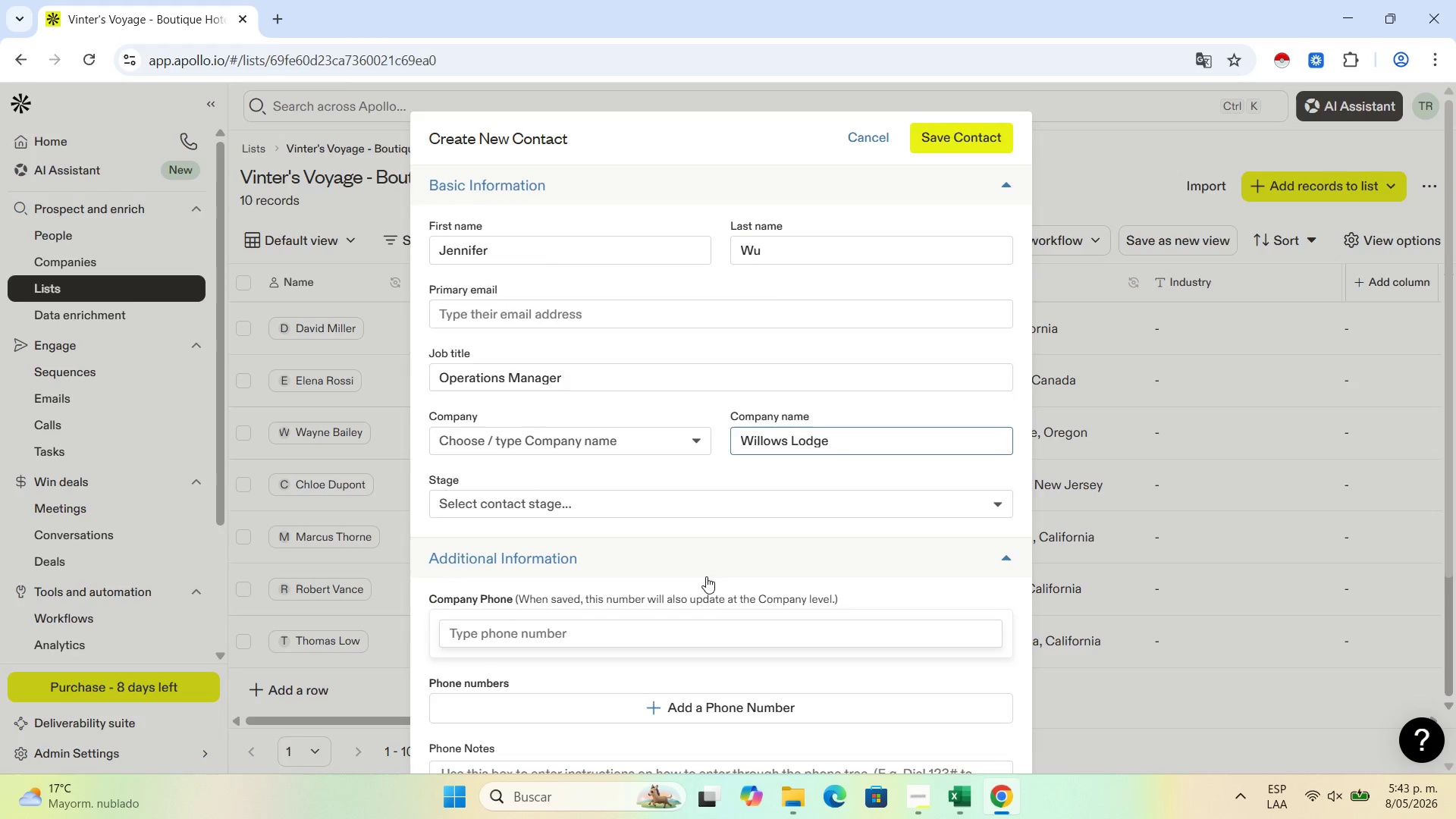 
scroll: coordinate [706, 576], scroll_direction: down, amount: 2.0
 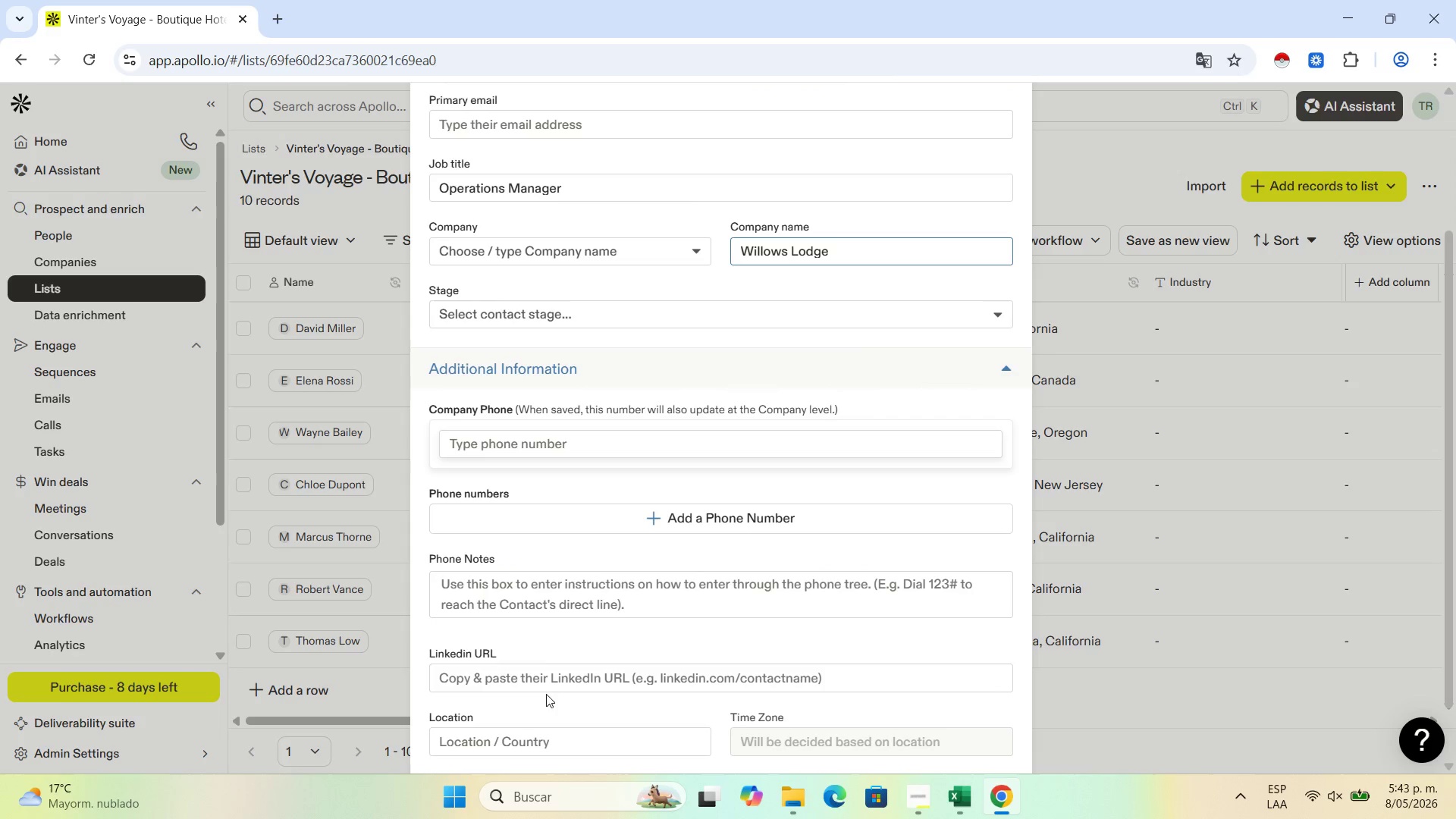 
left_click([563, 682])
 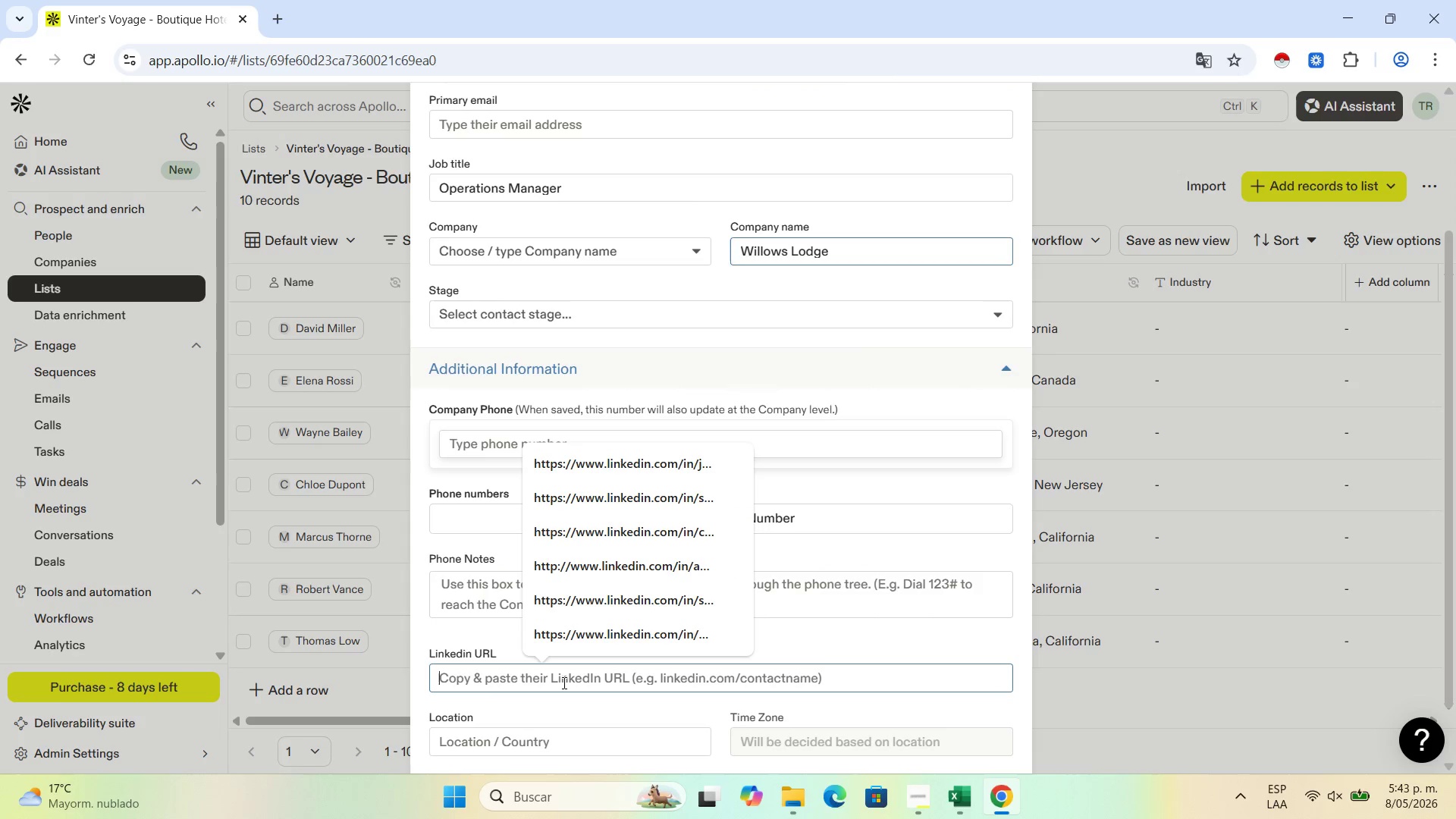 
key(Control+V)
 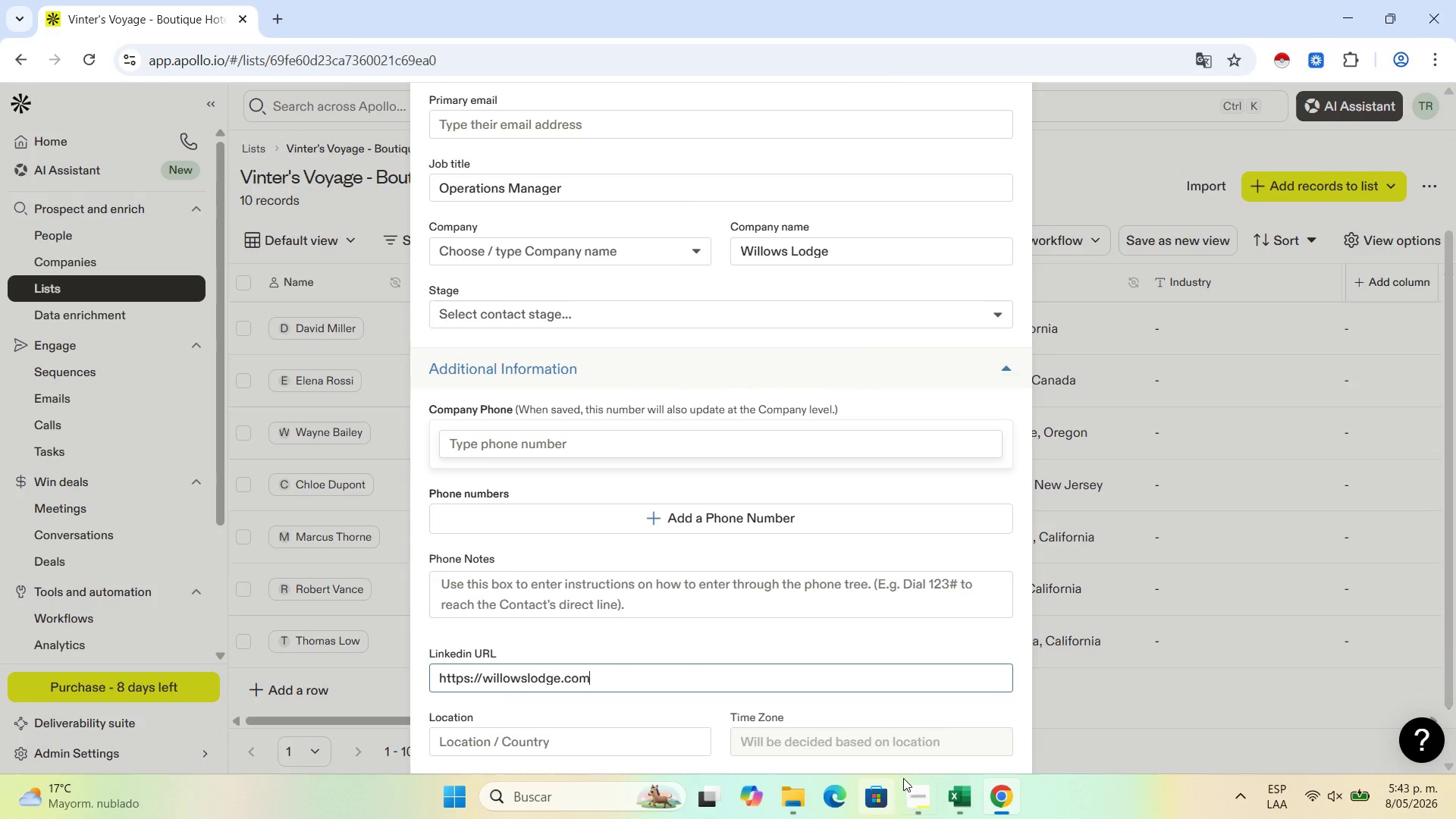 
left_click([947, 781])
 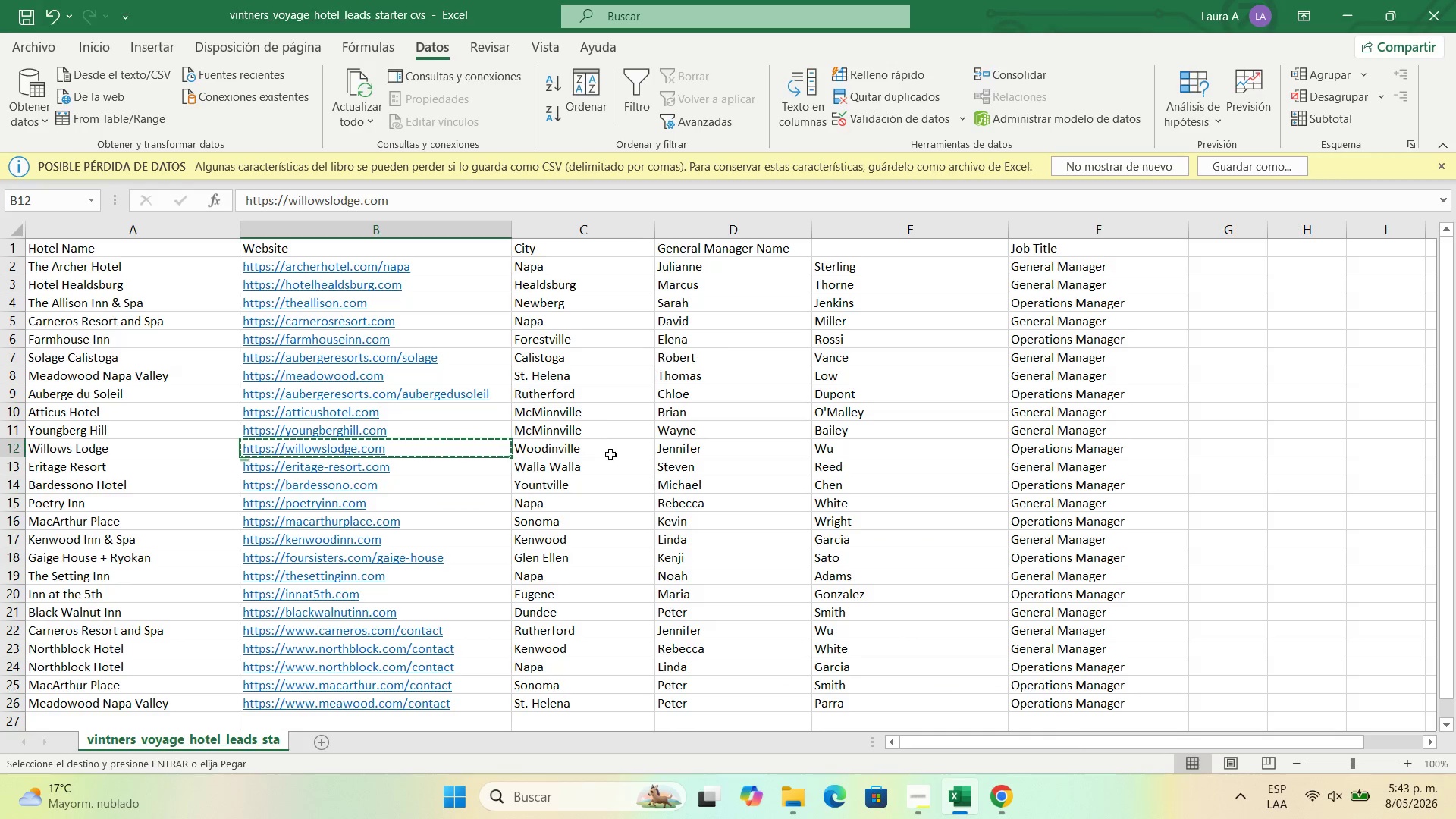 
left_click([598, 449])
 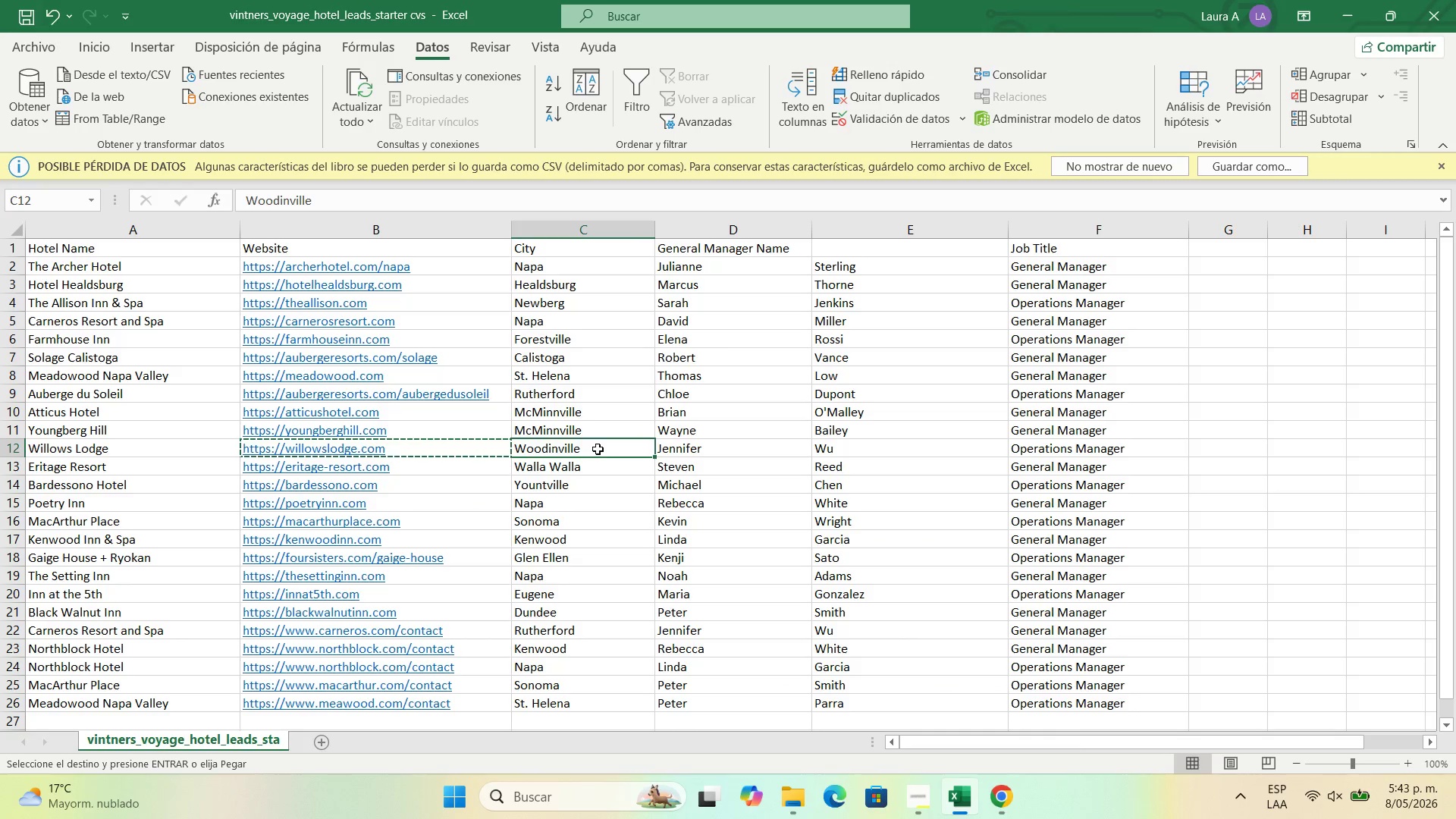 
key(Control+C)
 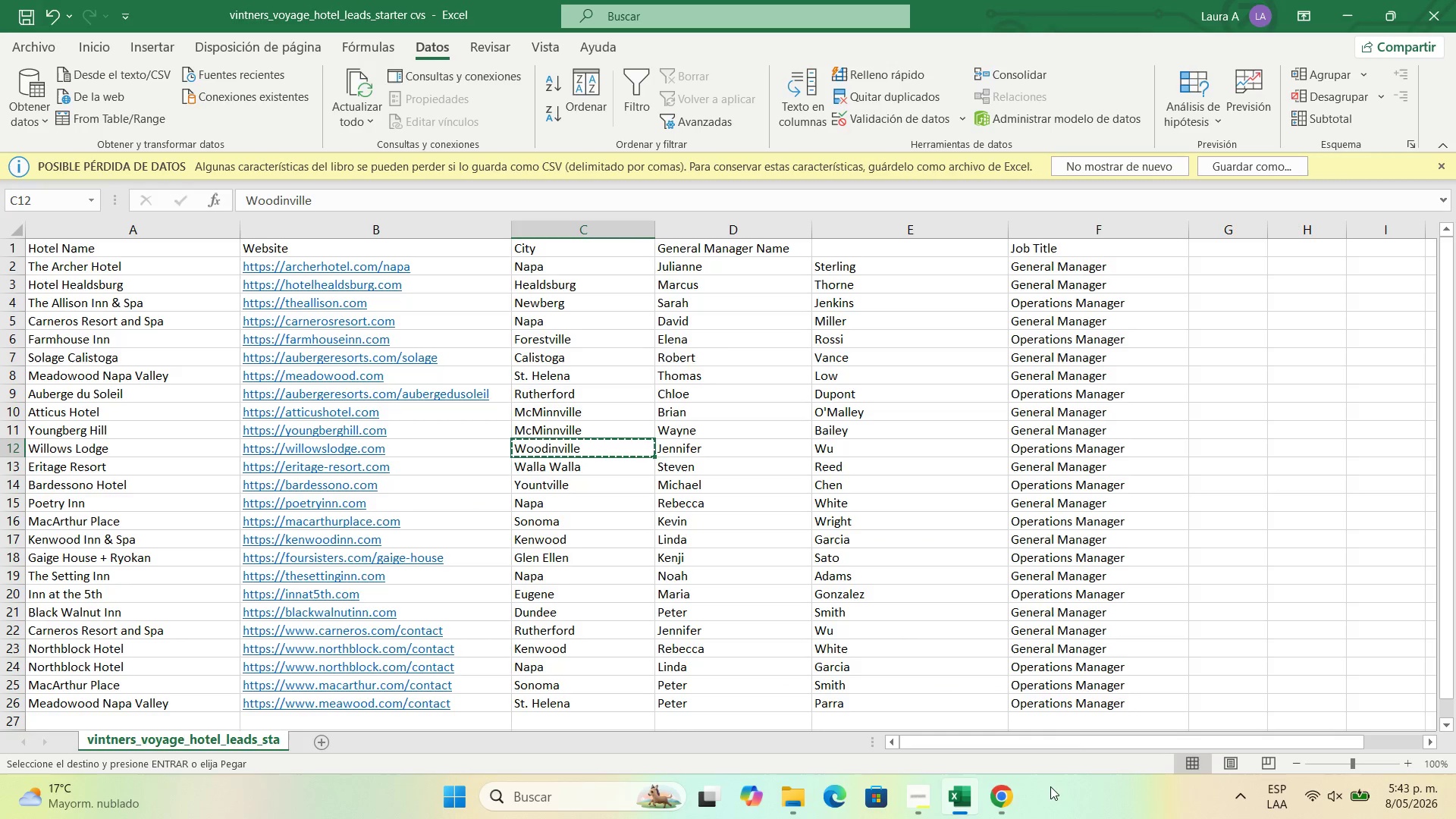 
left_click([1010, 795])
 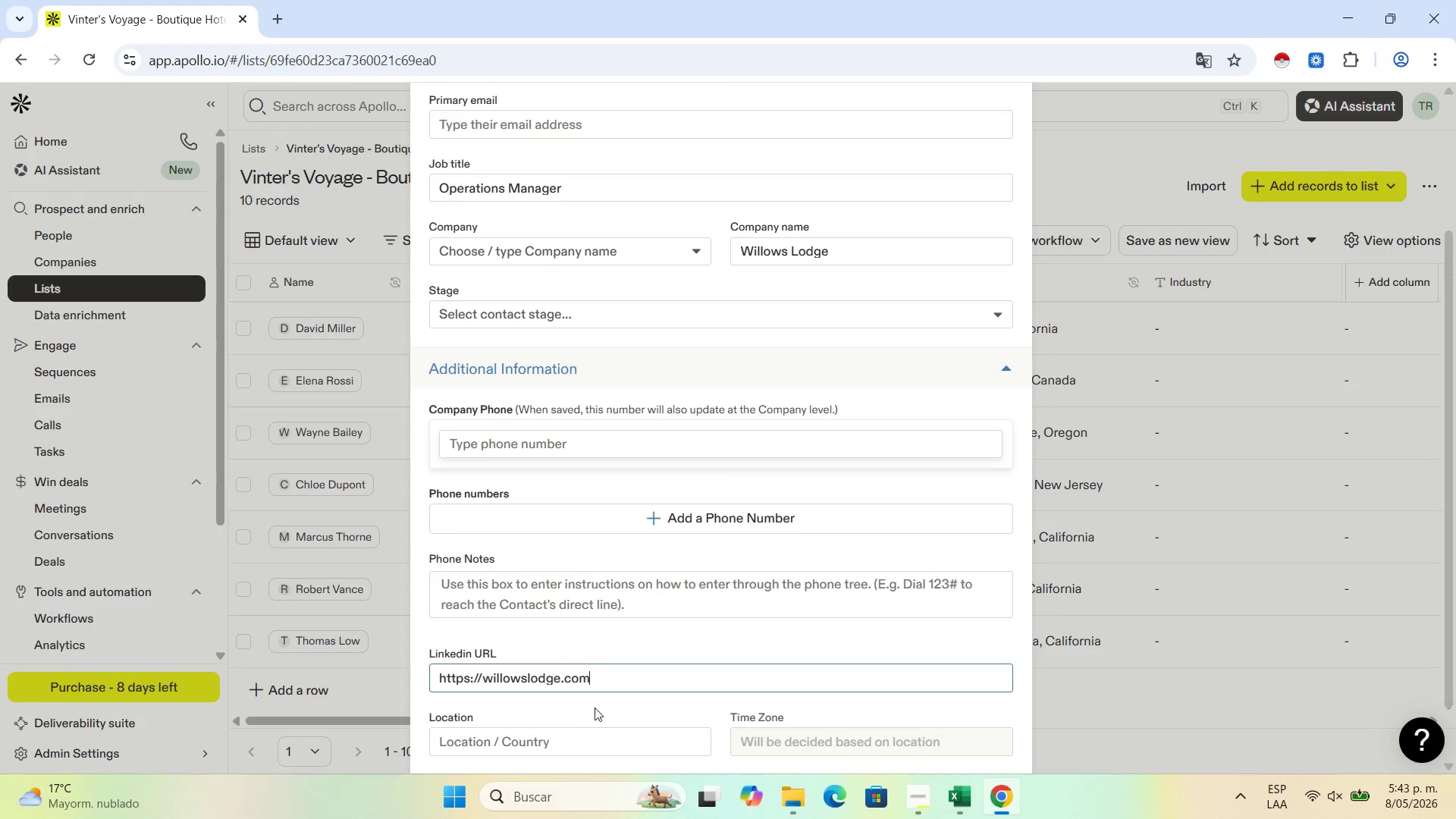 
scroll: coordinate [595, 686], scroll_direction: down, amount: 1.0
 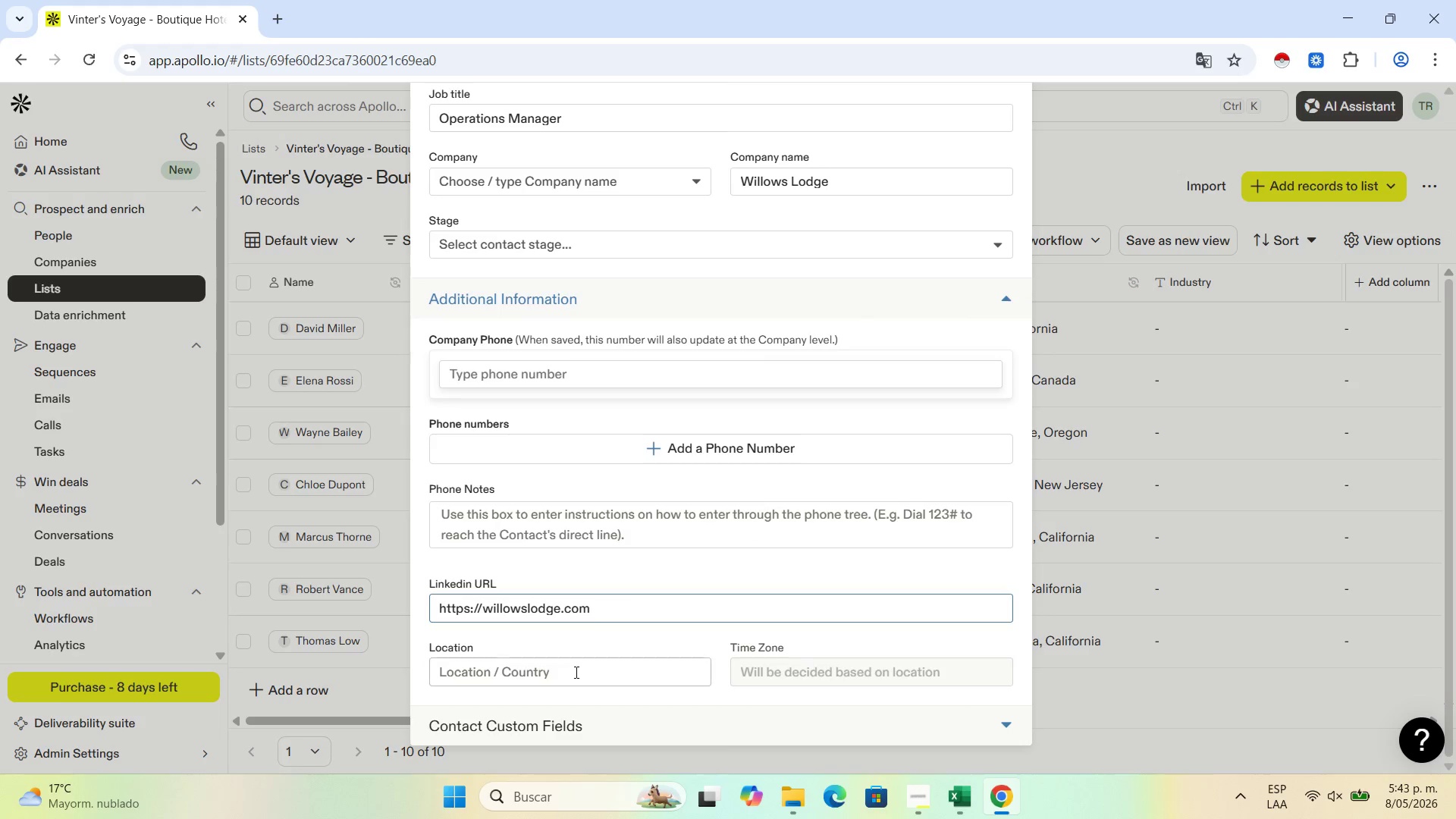 
left_click([575, 672])
 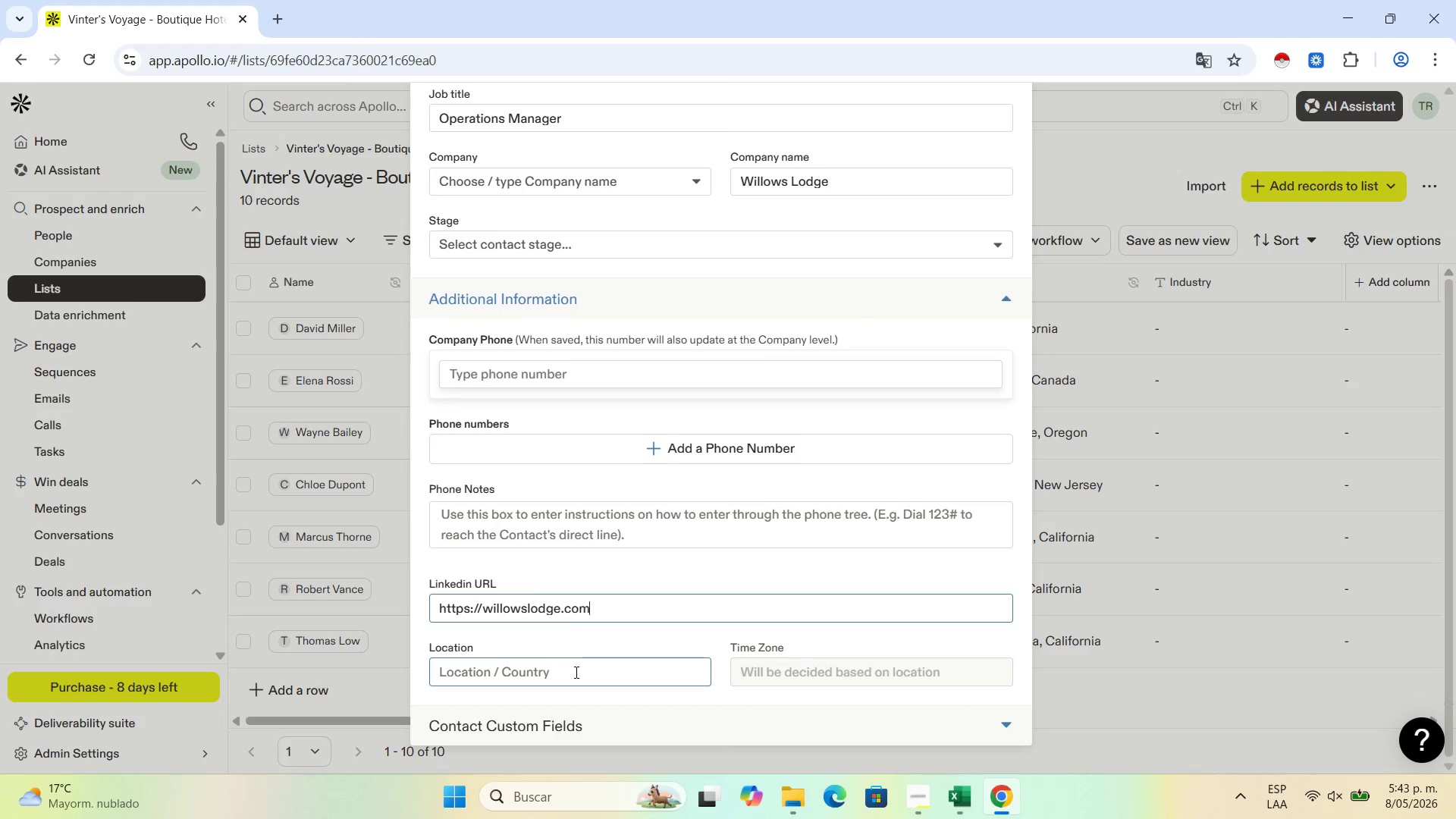 
key(Control+V)
 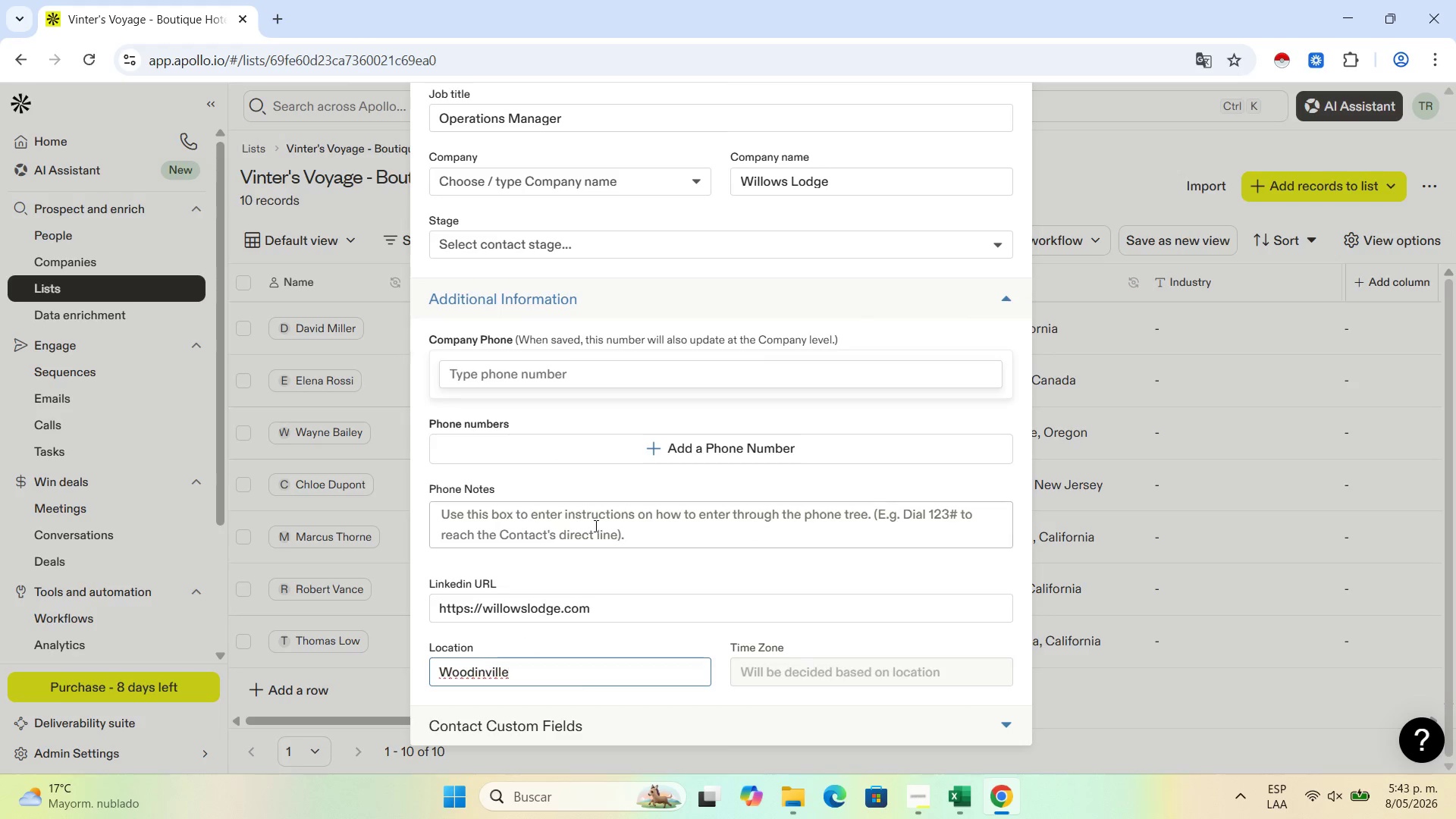 
scroll: coordinate [595, 526], scroll_direction: up, amount: 6.0
 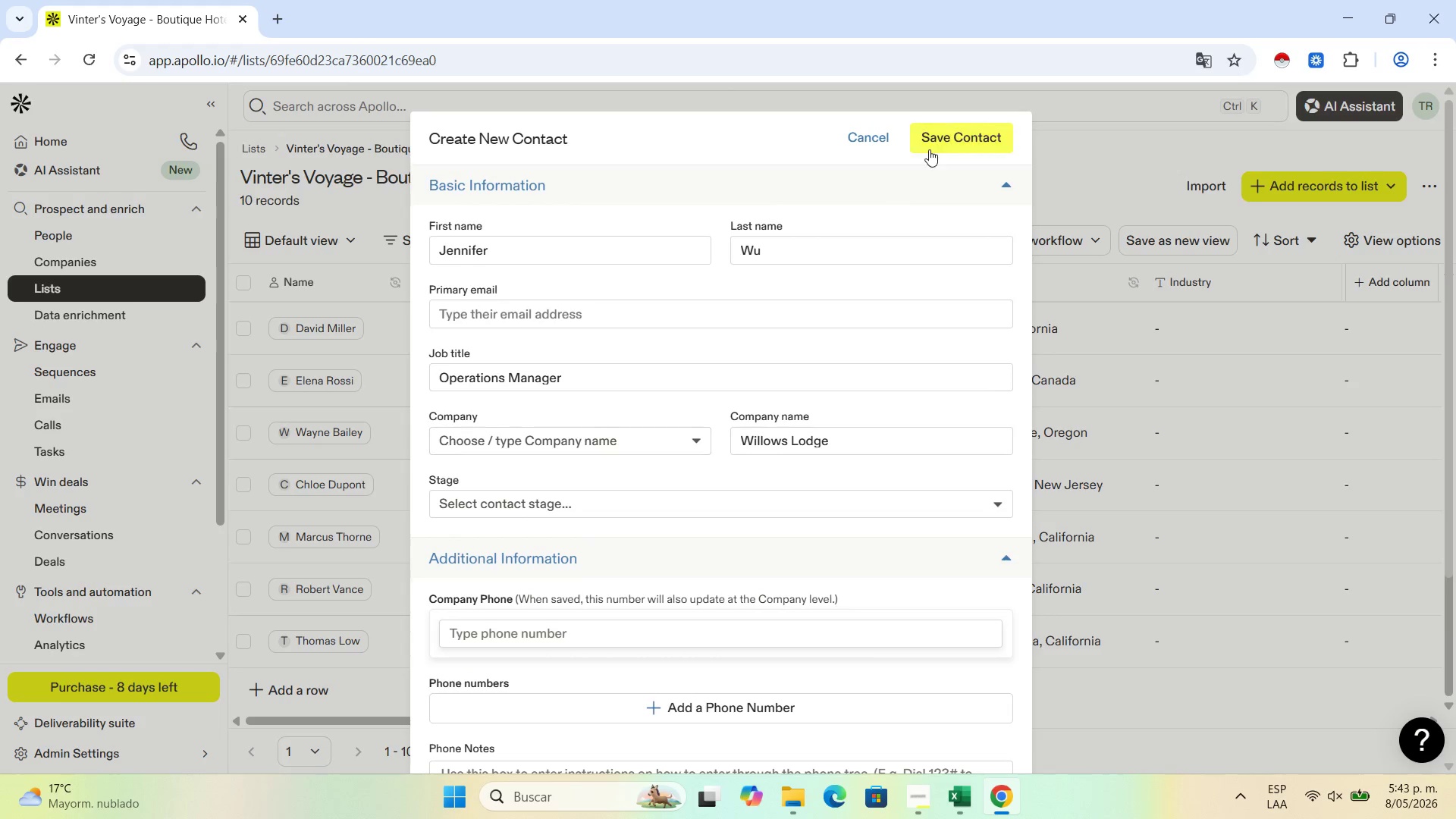 
left_click([929, 149])
 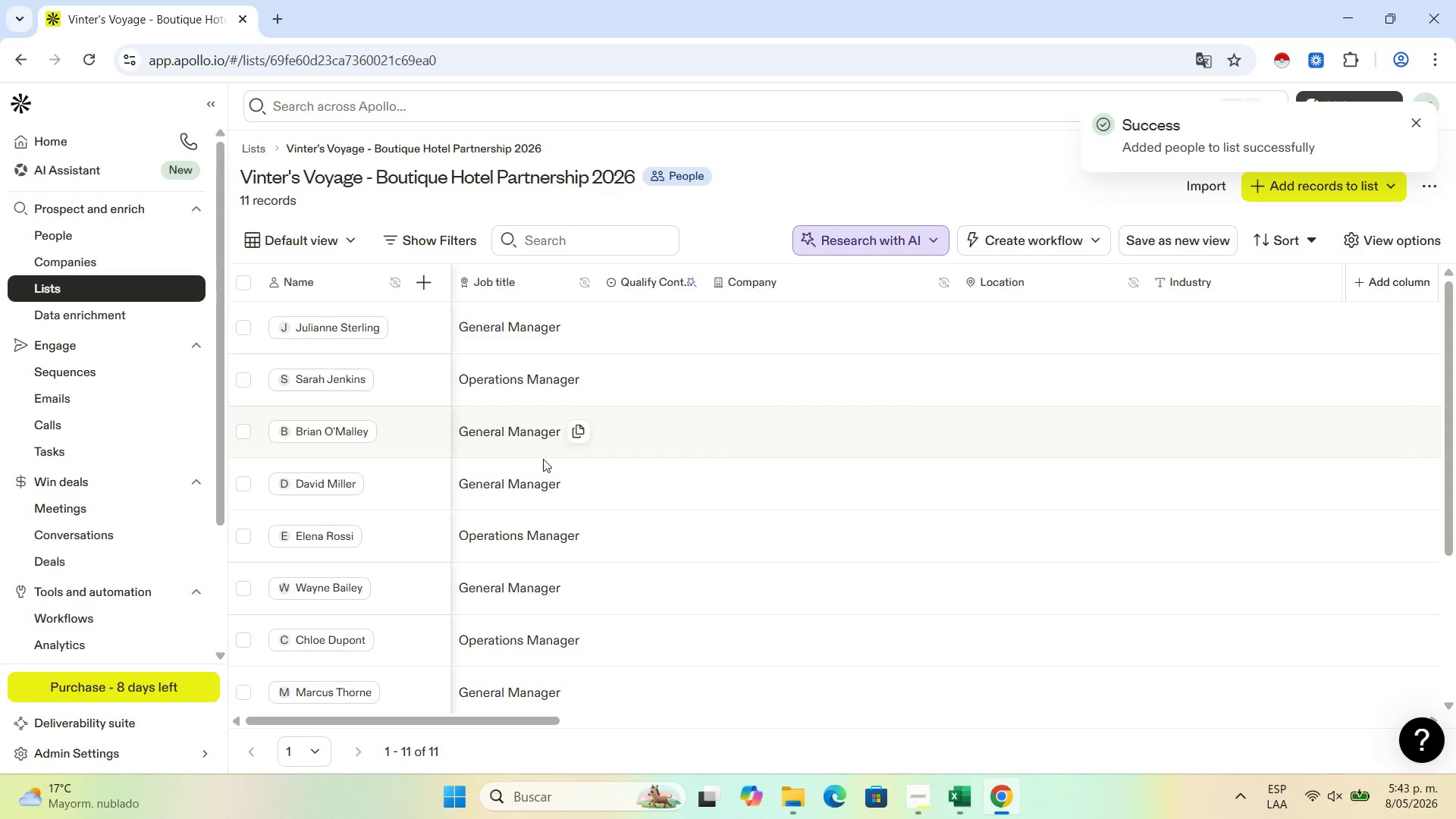 
scroll: coordinate [607, 447], scroll_direction: down, amount: 6.0
 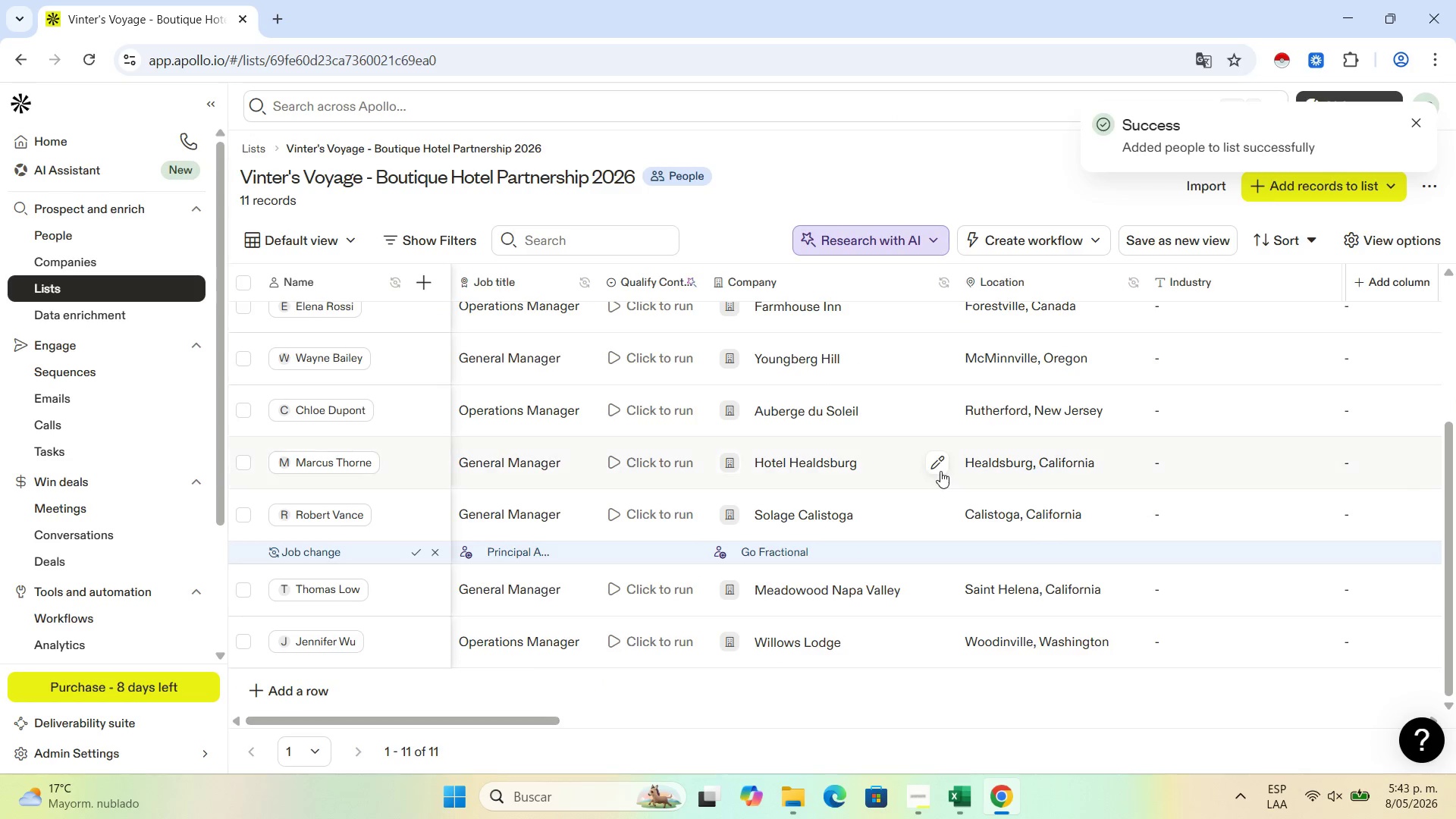 
scroll: coordinate [940, 479], scroll_direction: up, amount: 2.0
 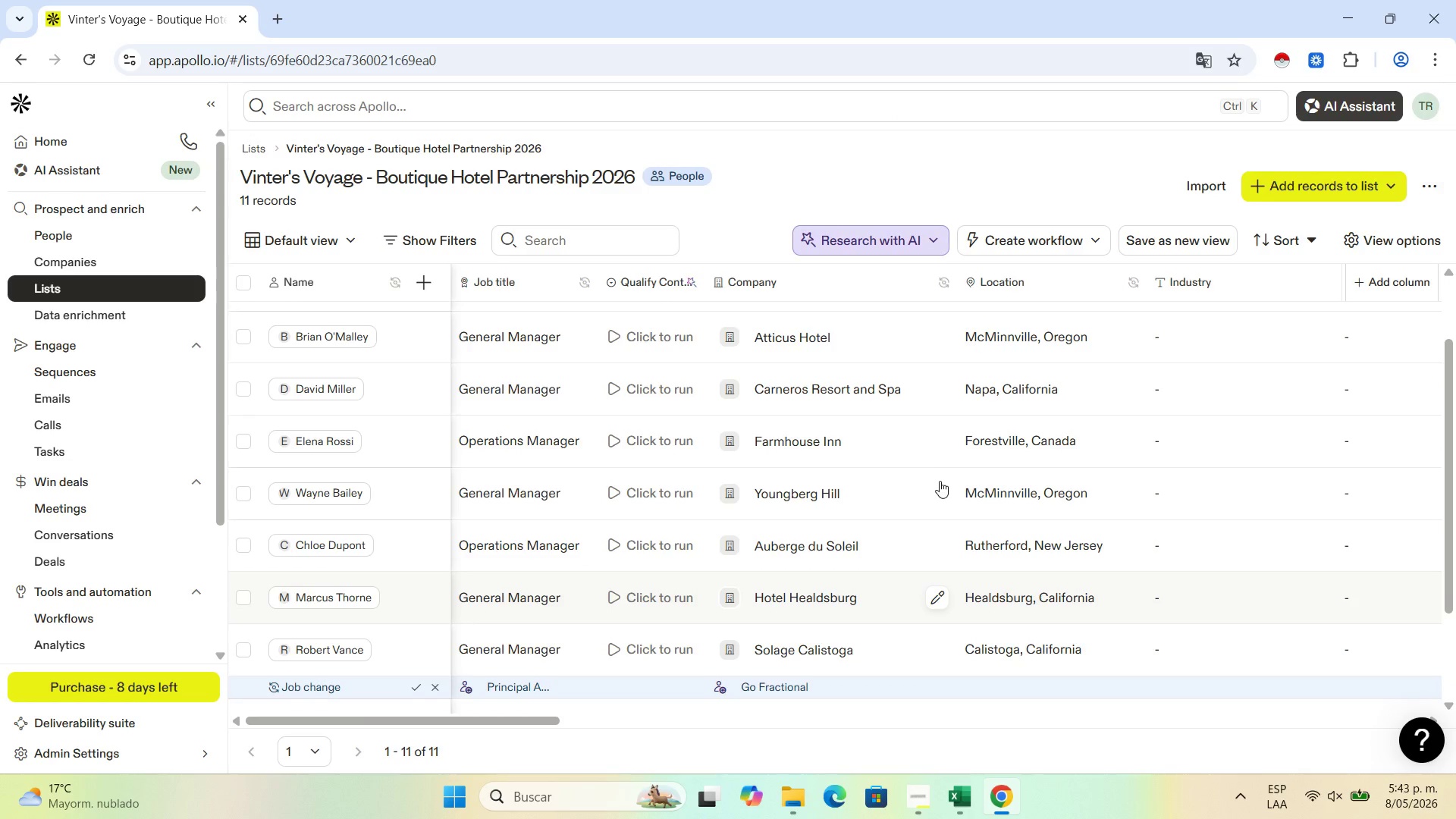 
scroll: coordinate [940, 482], scroll_direction: down, amount: 3.0
 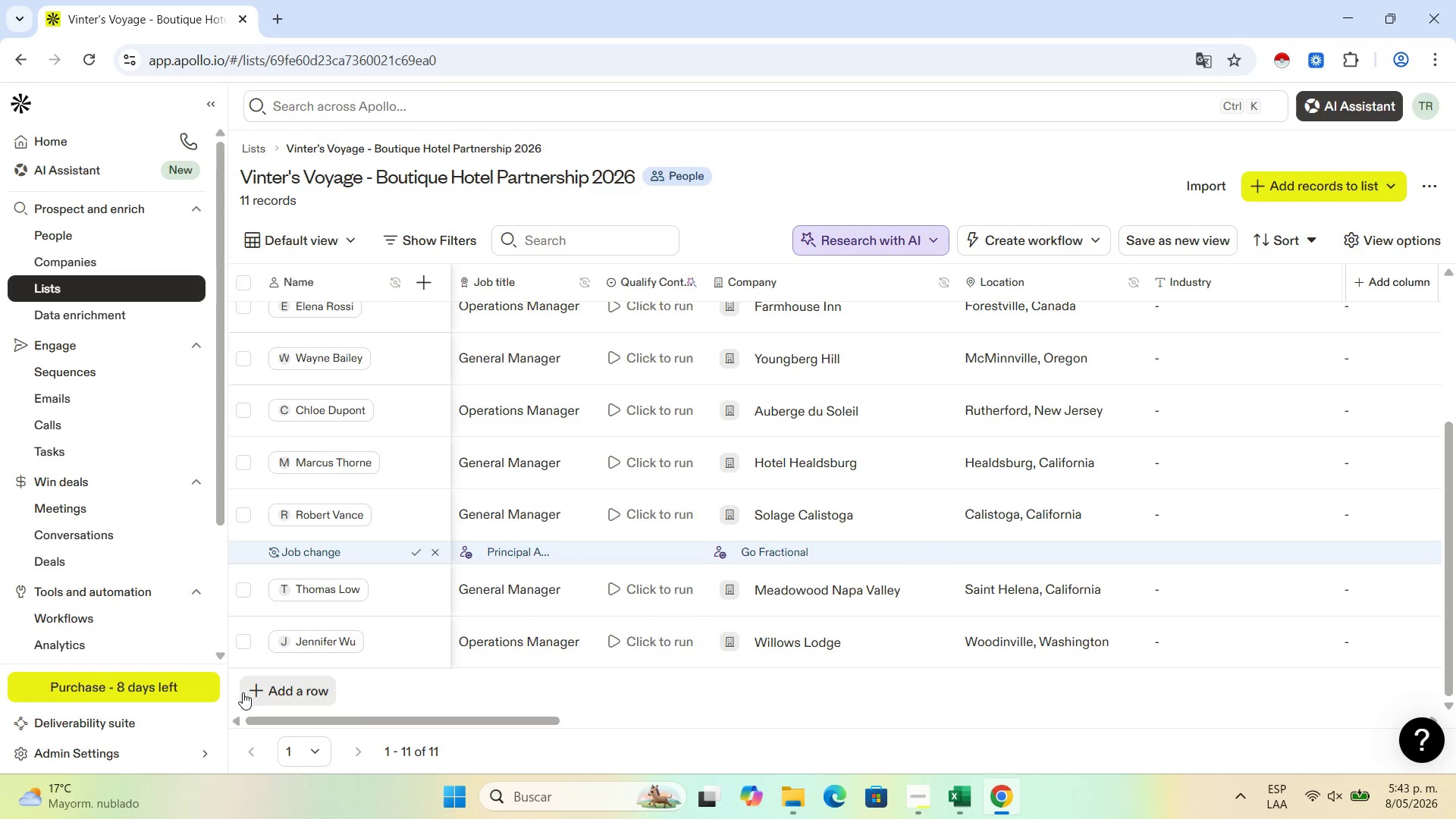 
left_click([266, 693])
 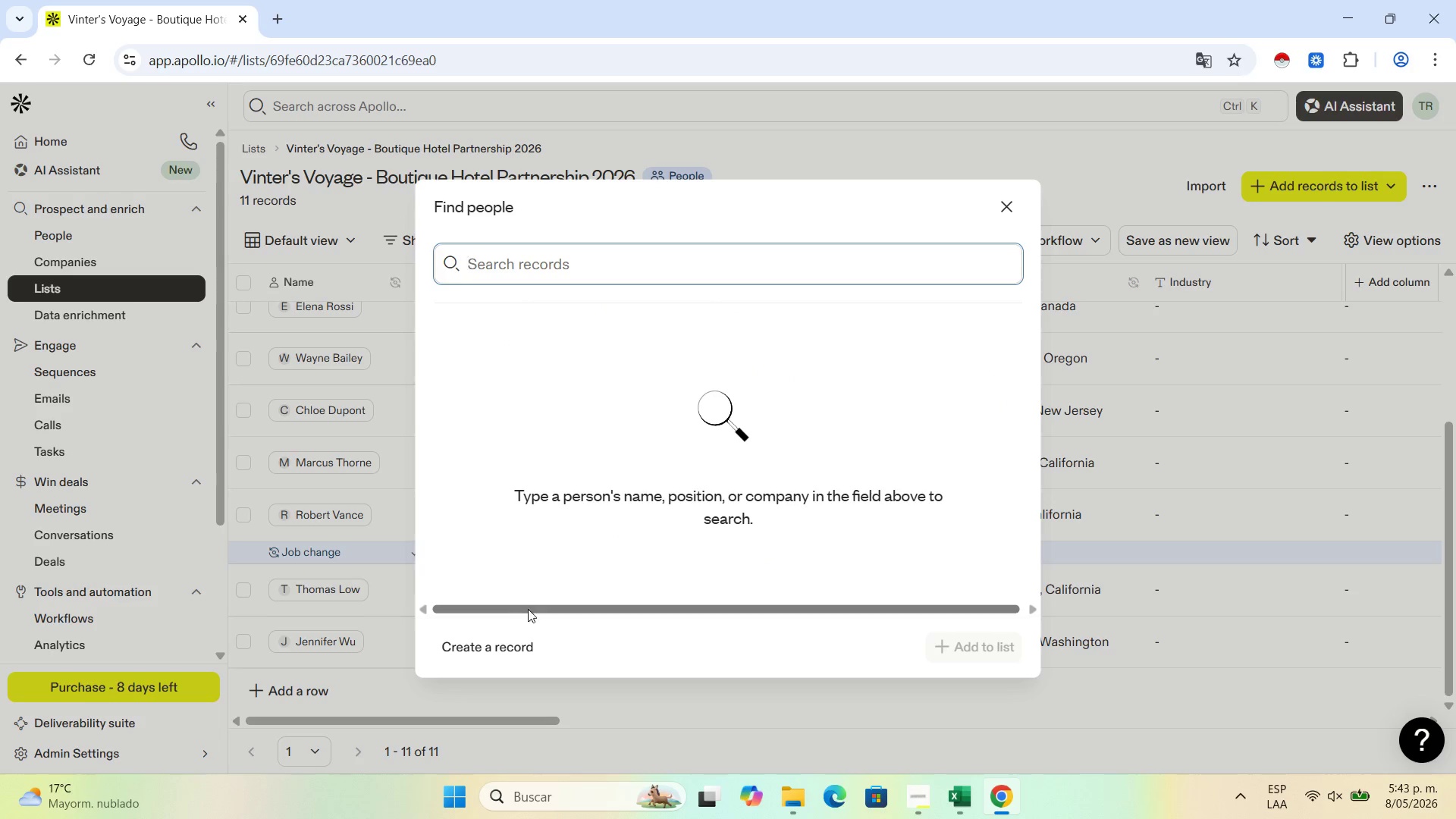 
left_click([522, 639])
 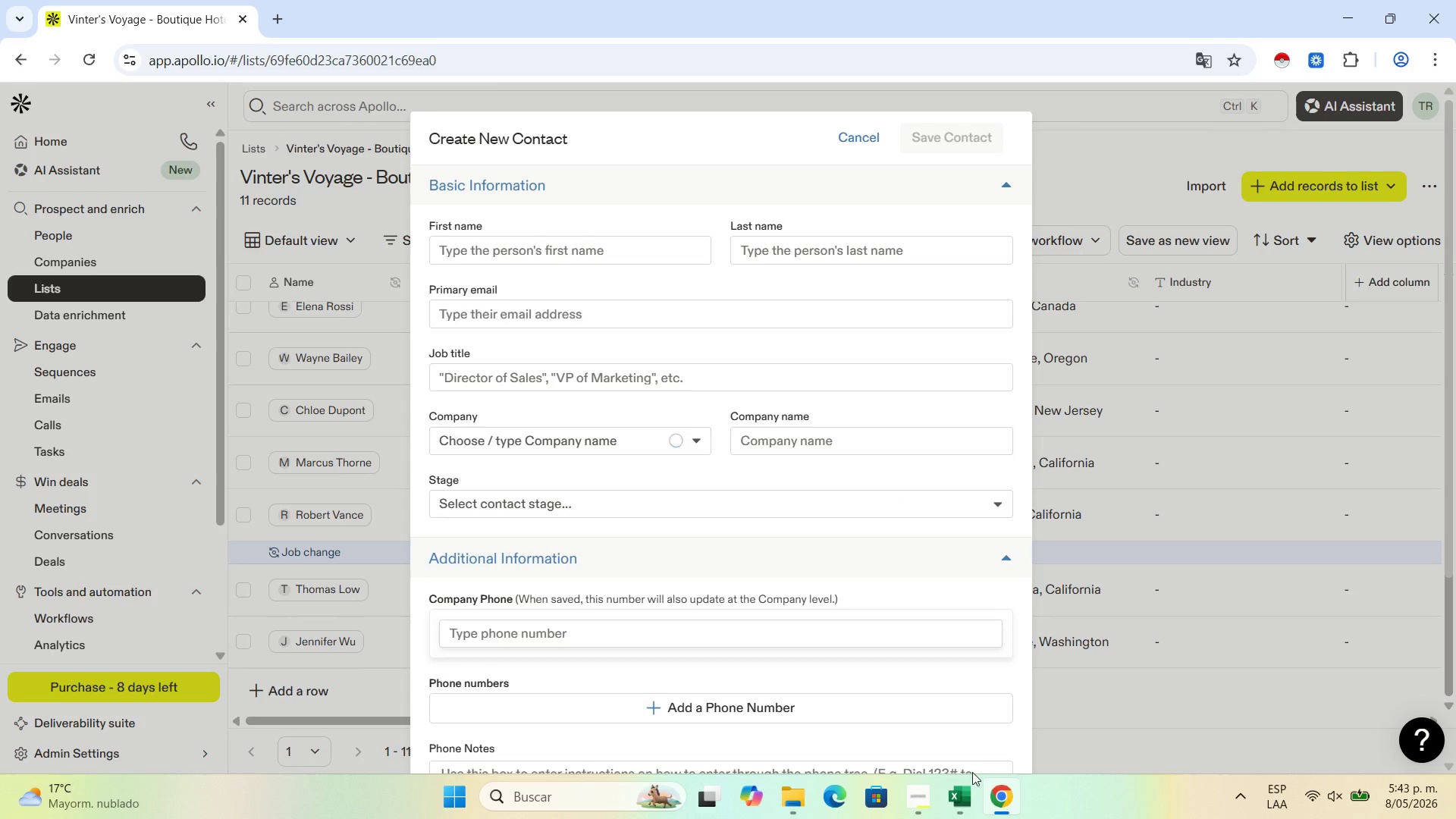 
left_click([958, 801])
 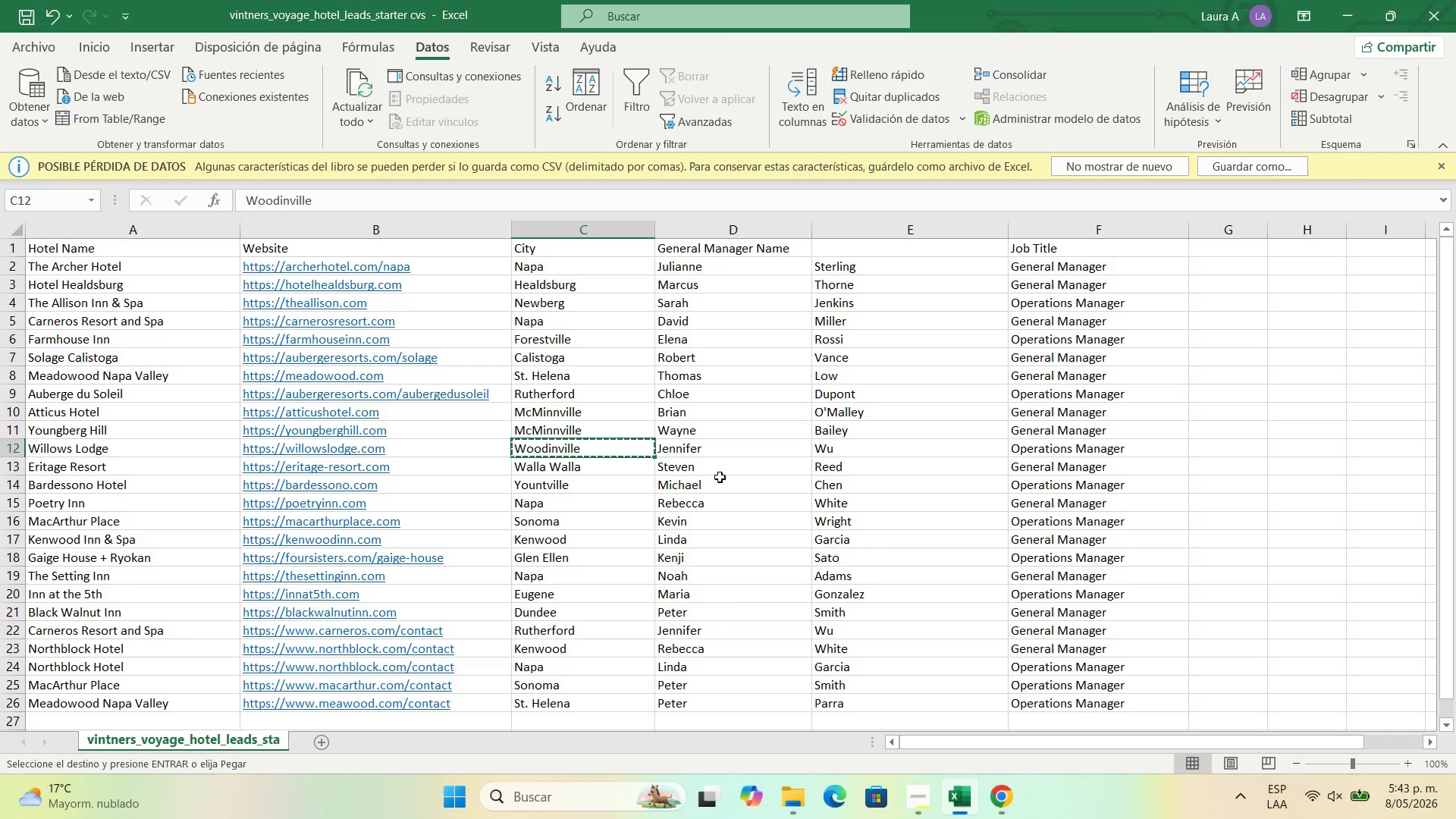 
left_click([721, 470])
 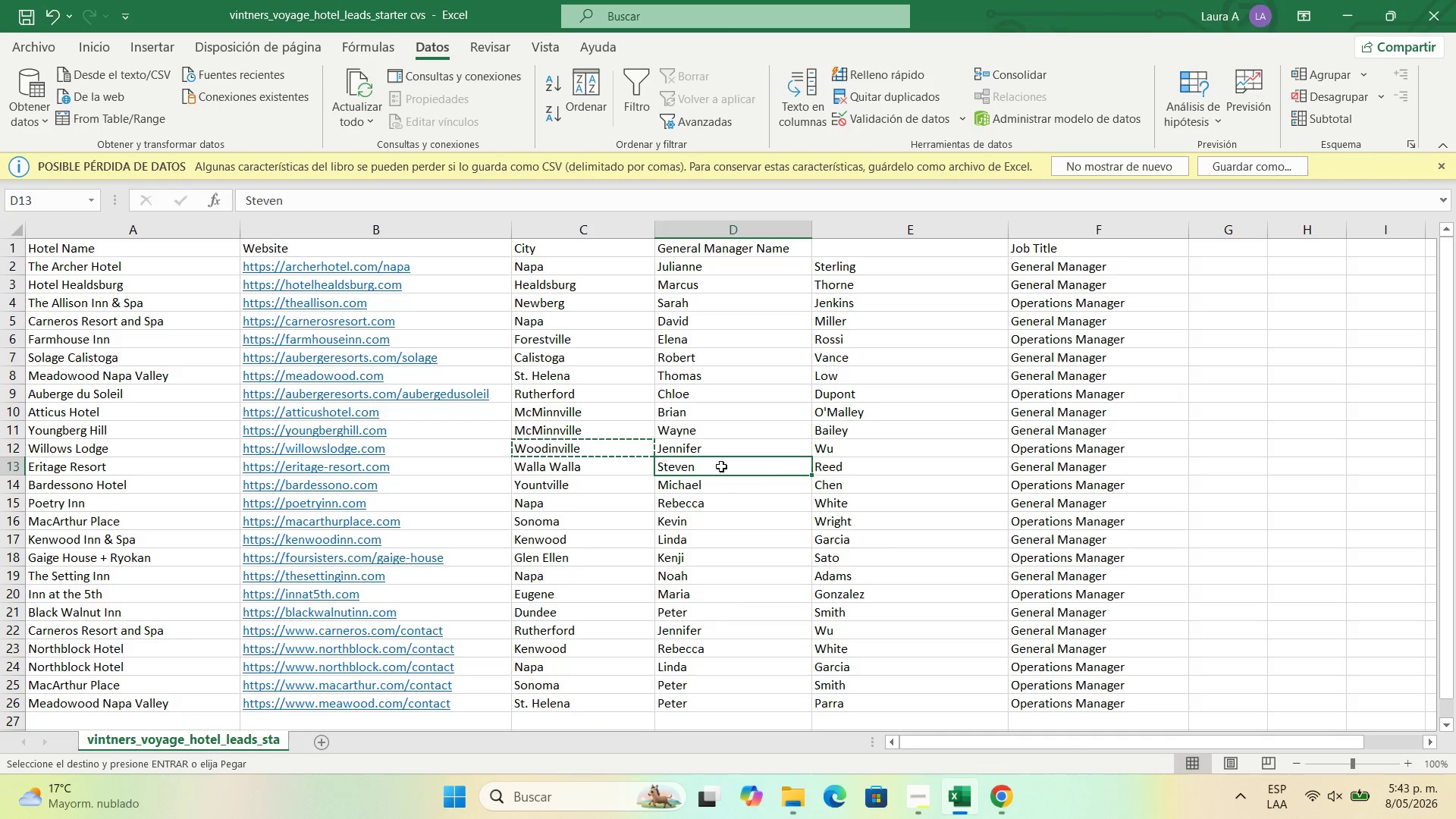 
key(Control+C)
 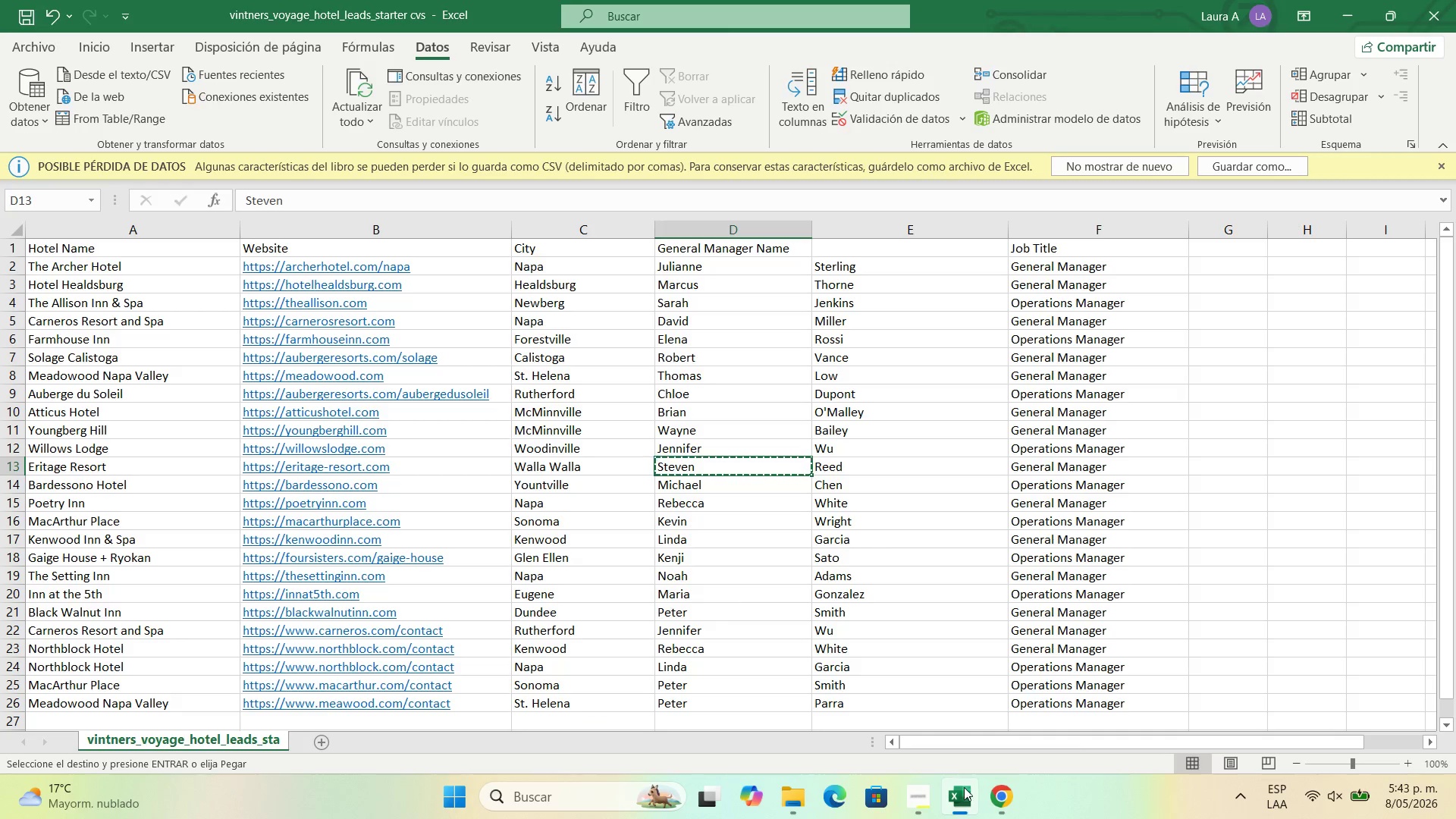 
left_click([988, 796])
 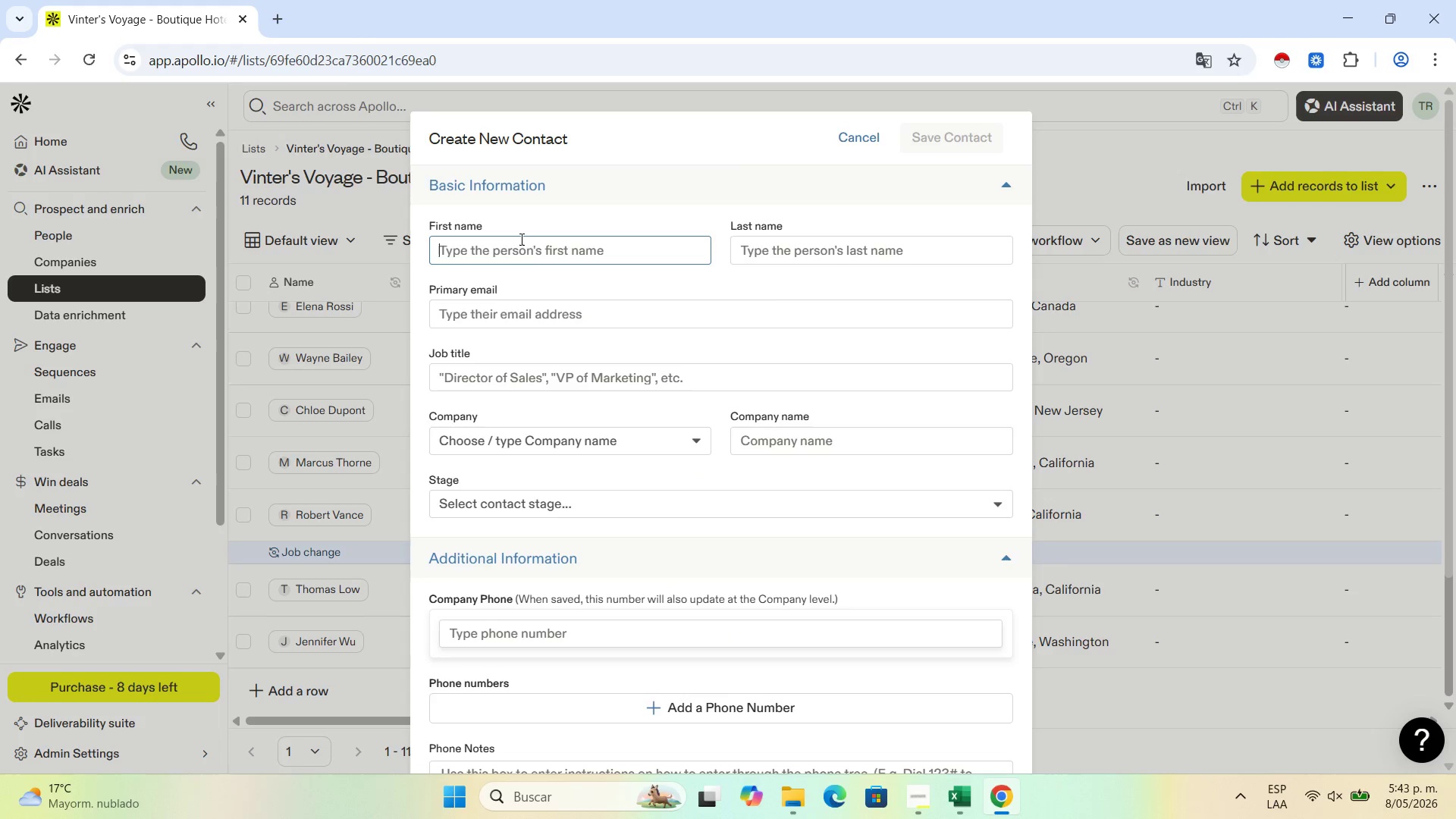 
left_click([531, 252])
 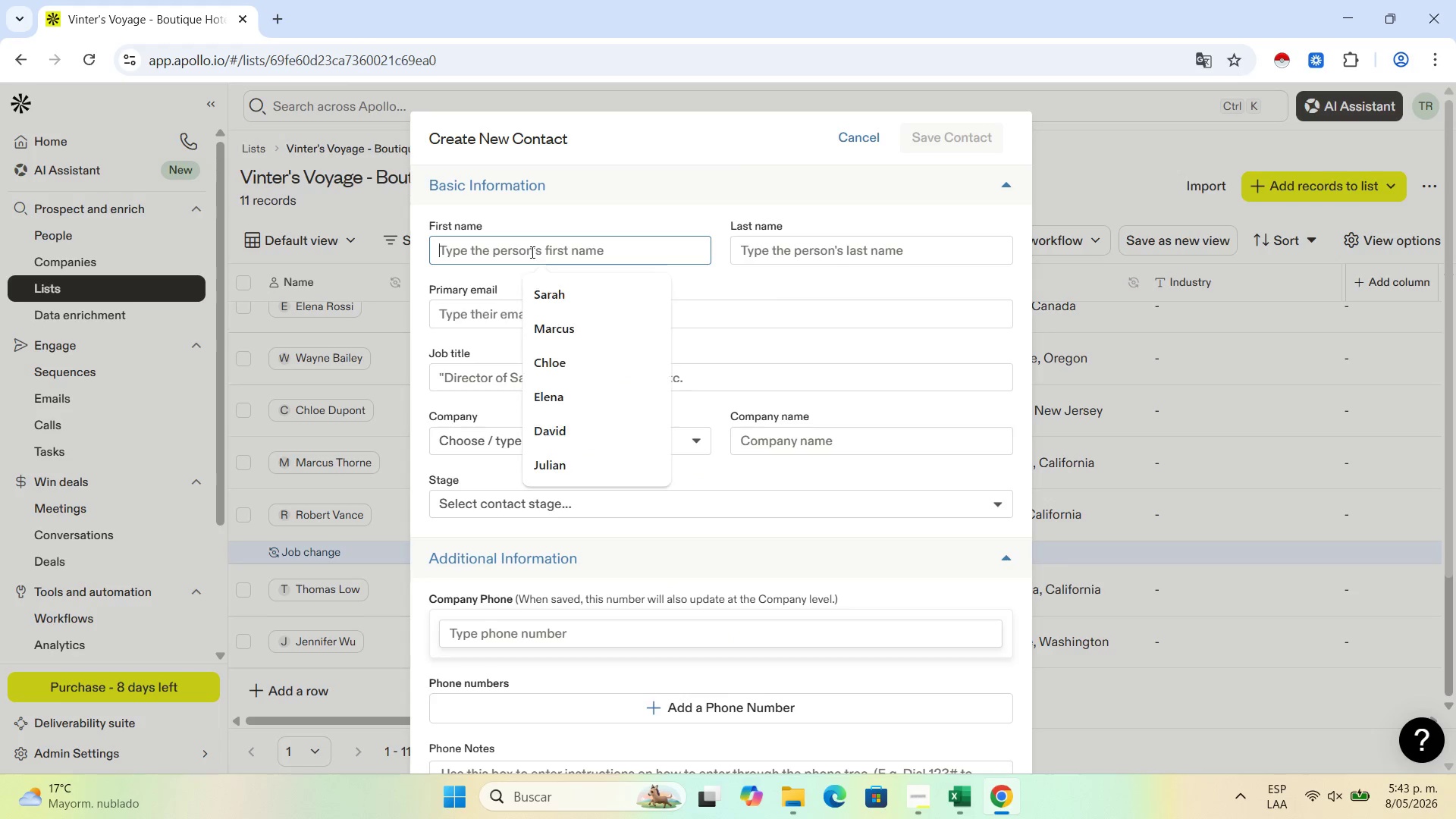 
key(Control+V)
 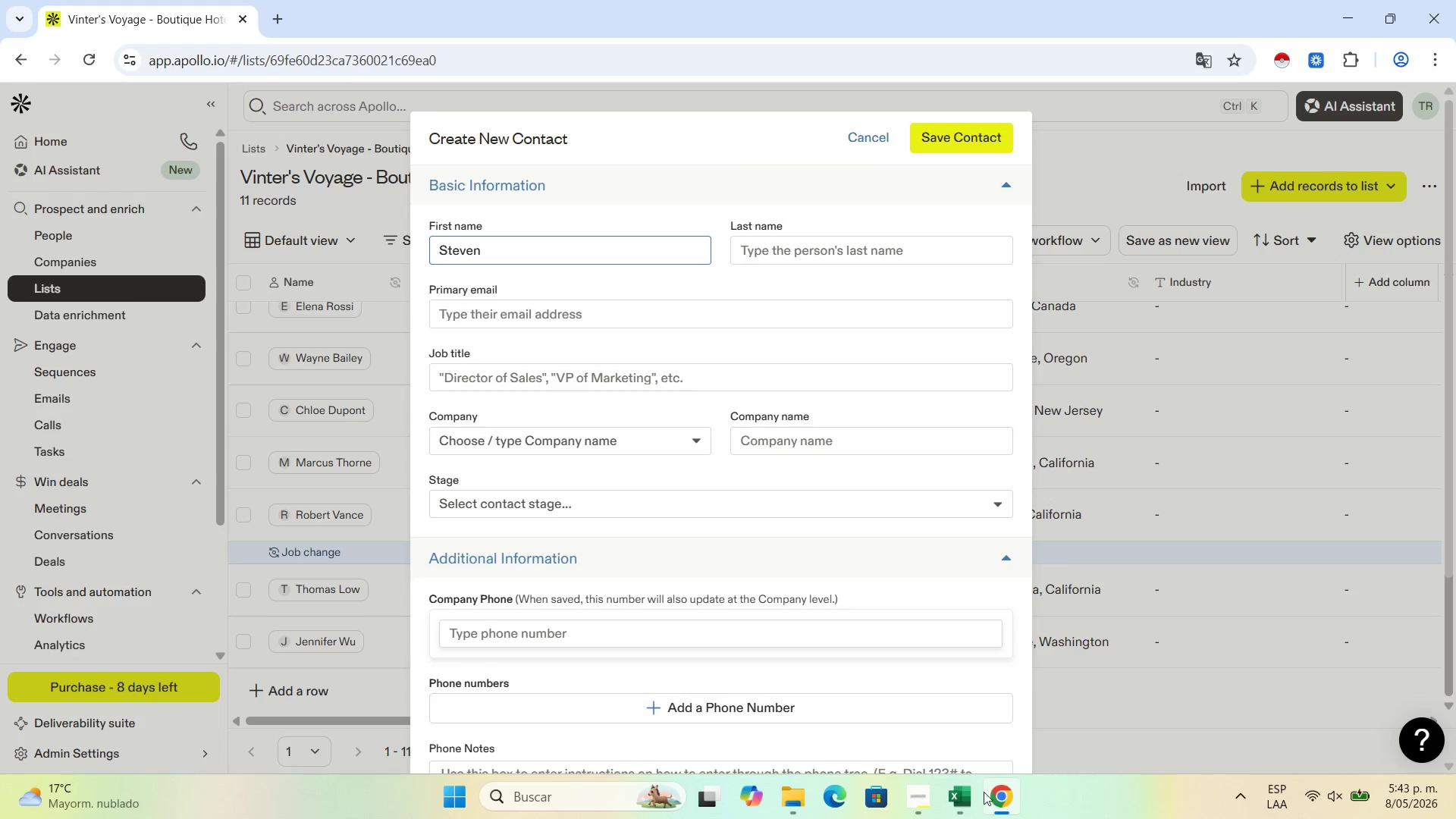 
left_click([952, 792])
 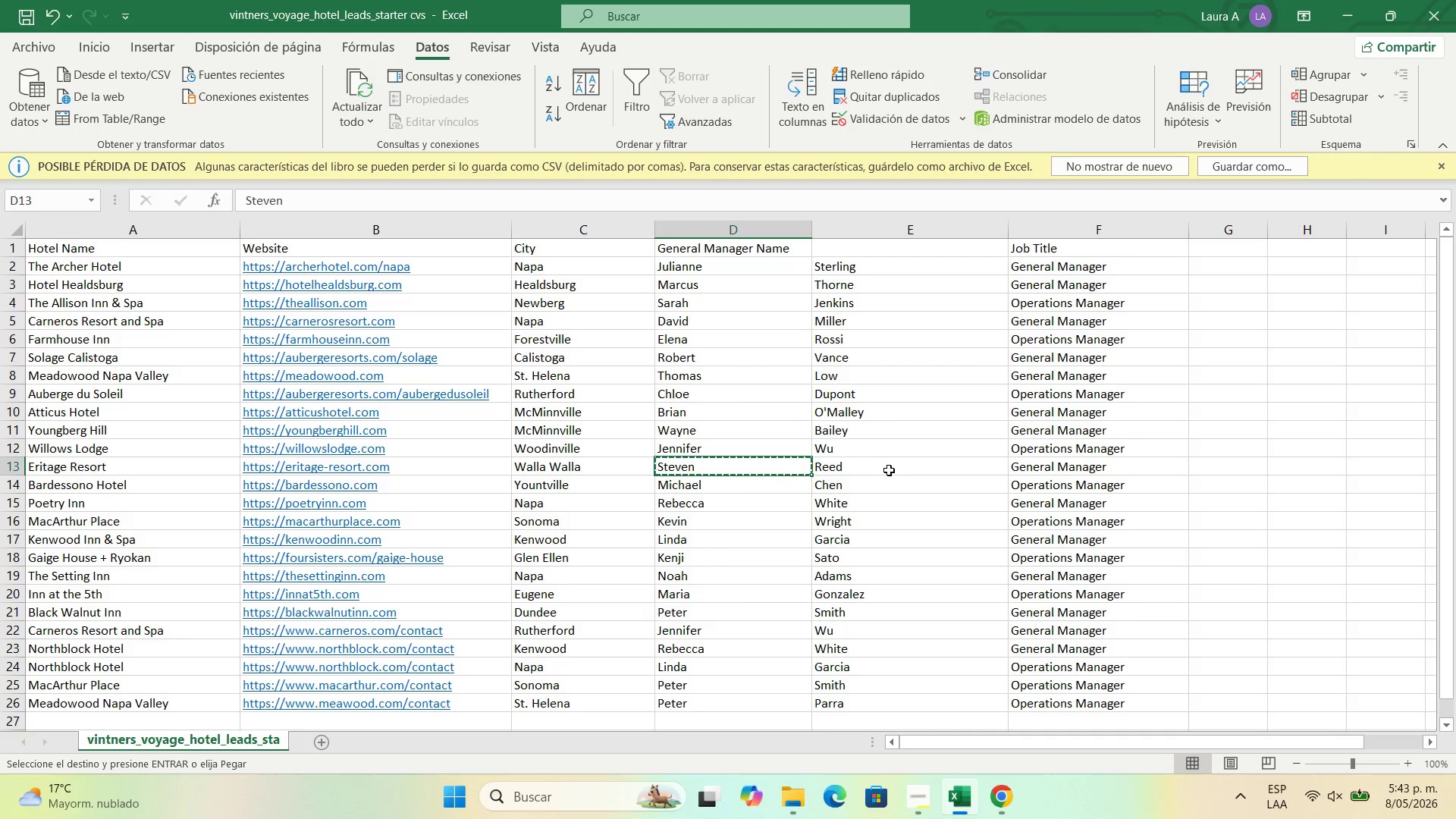 
left_click([880, 468])
 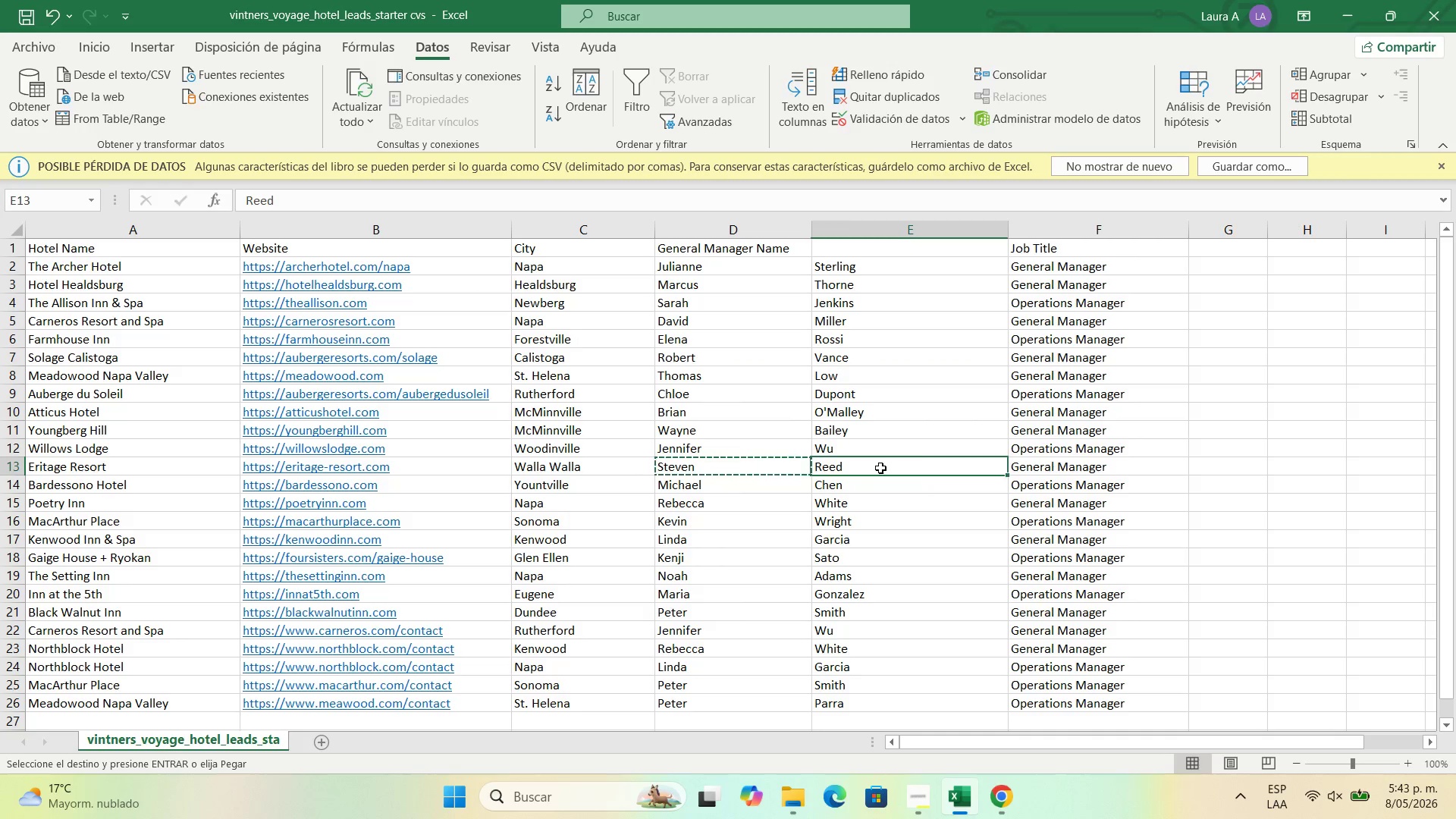 
key(Control+C)
 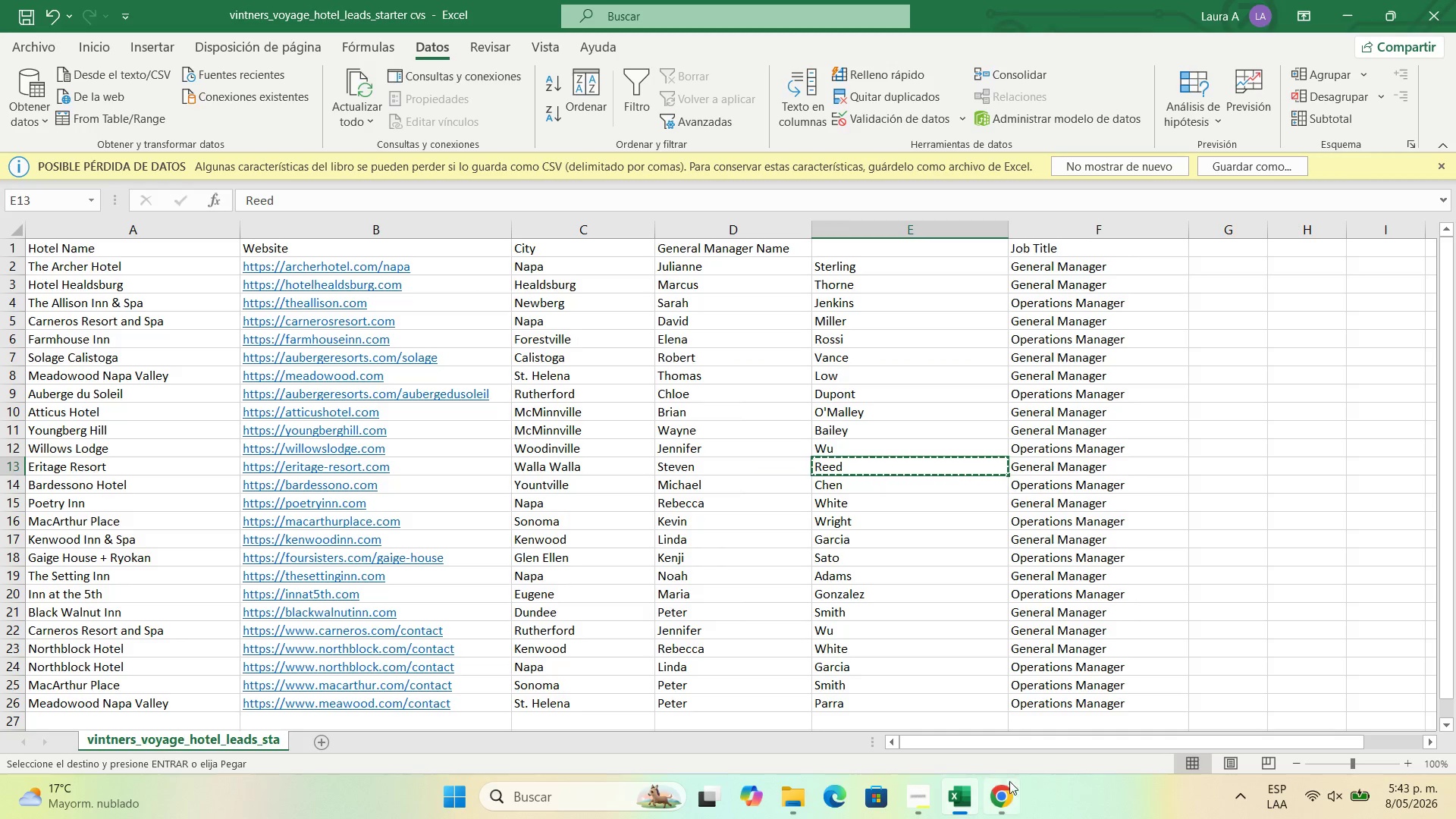 
left_click([1008, 795])
 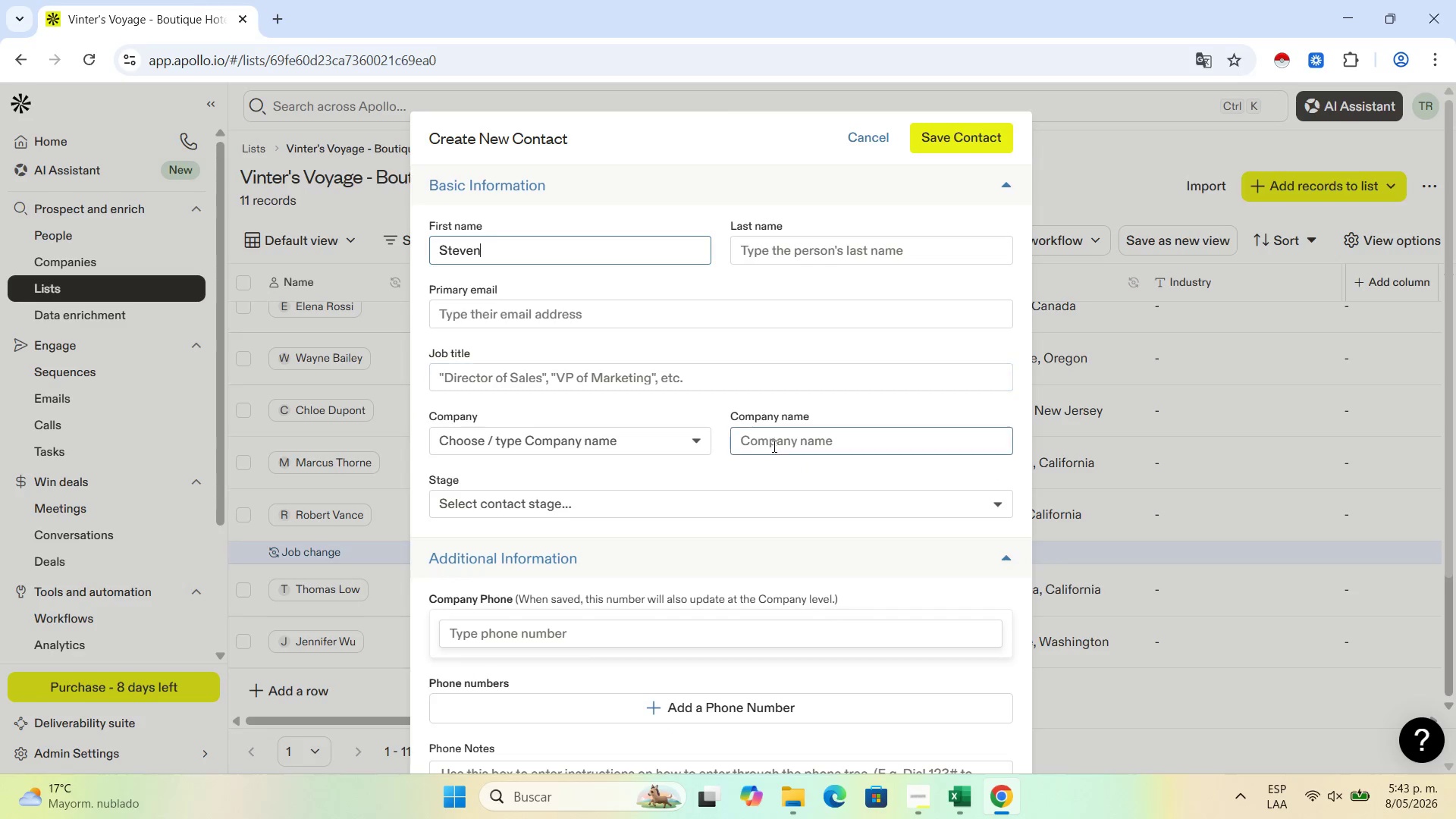 
left_click([782, 438])
 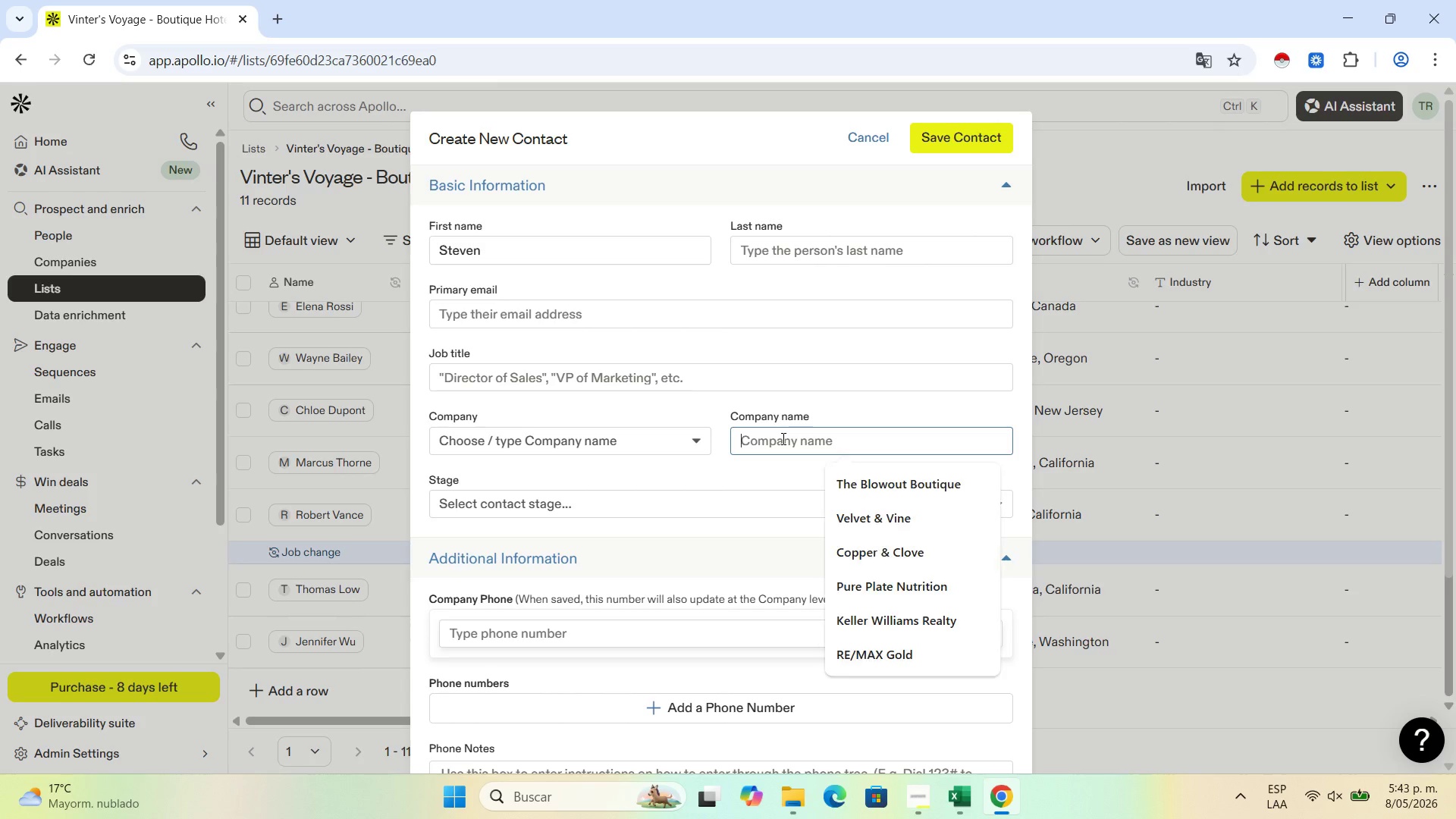 
key(Control+V)
 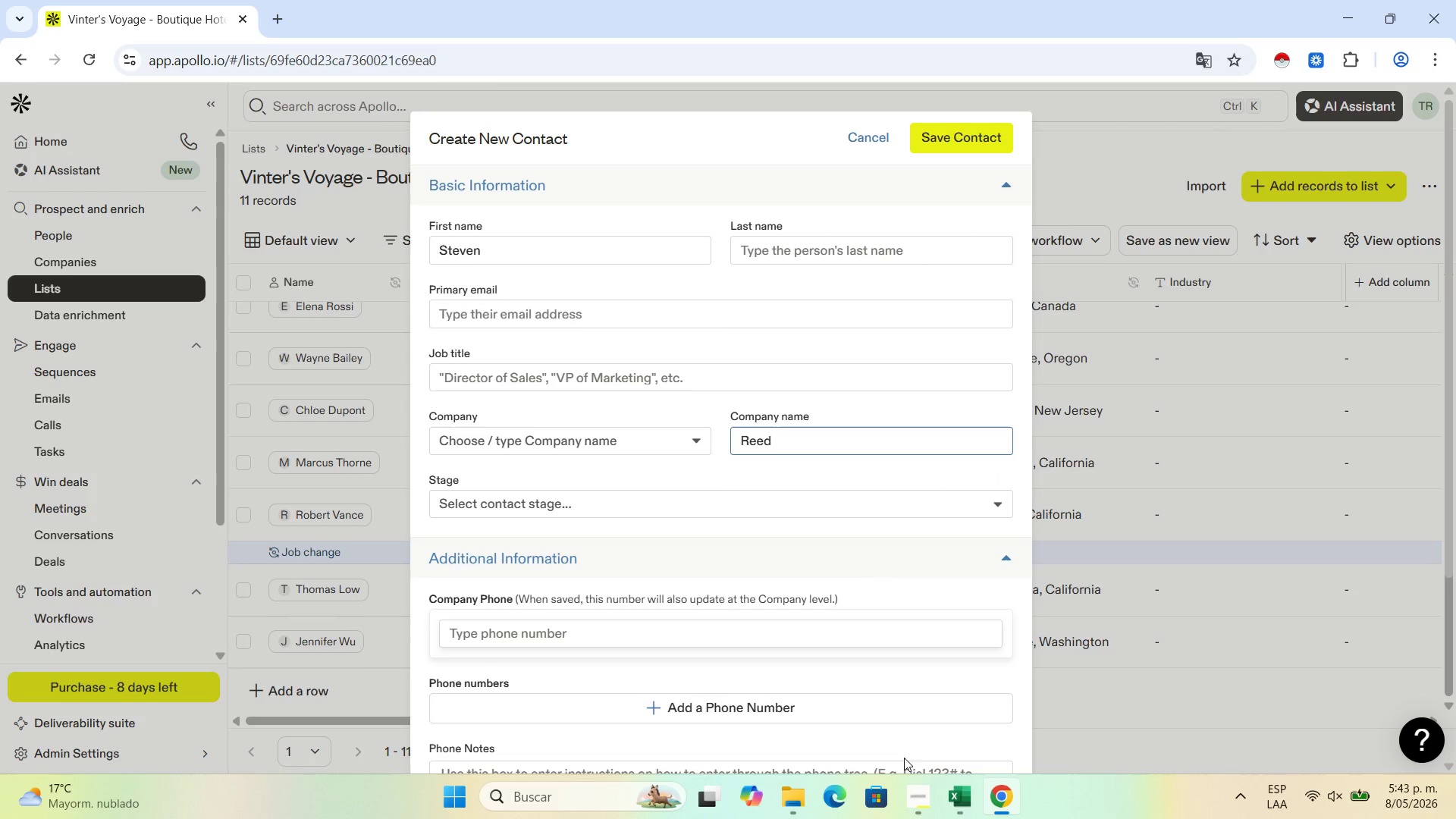 
left_click([952, 804])
 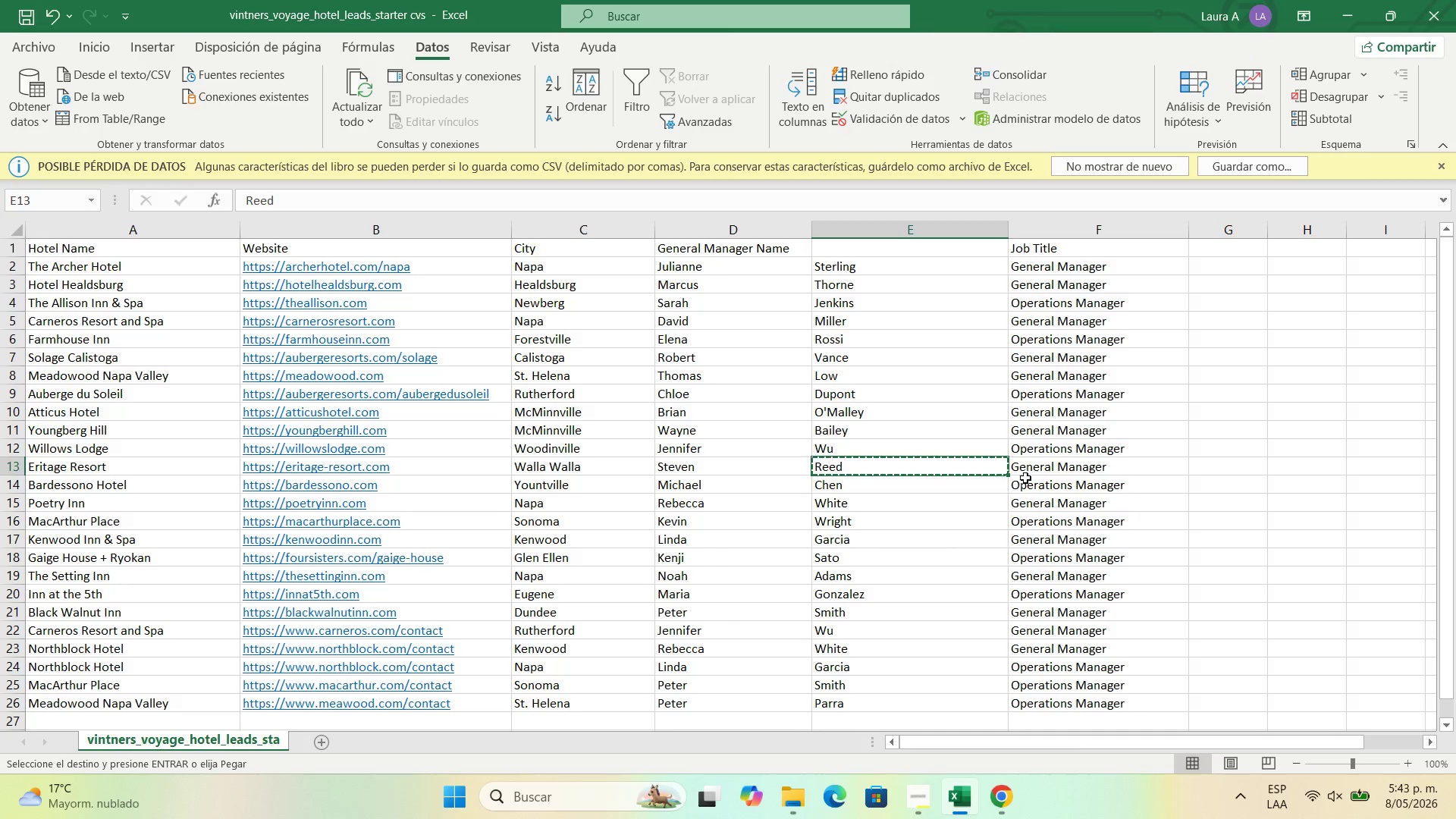 
left_click([1037, 467])
 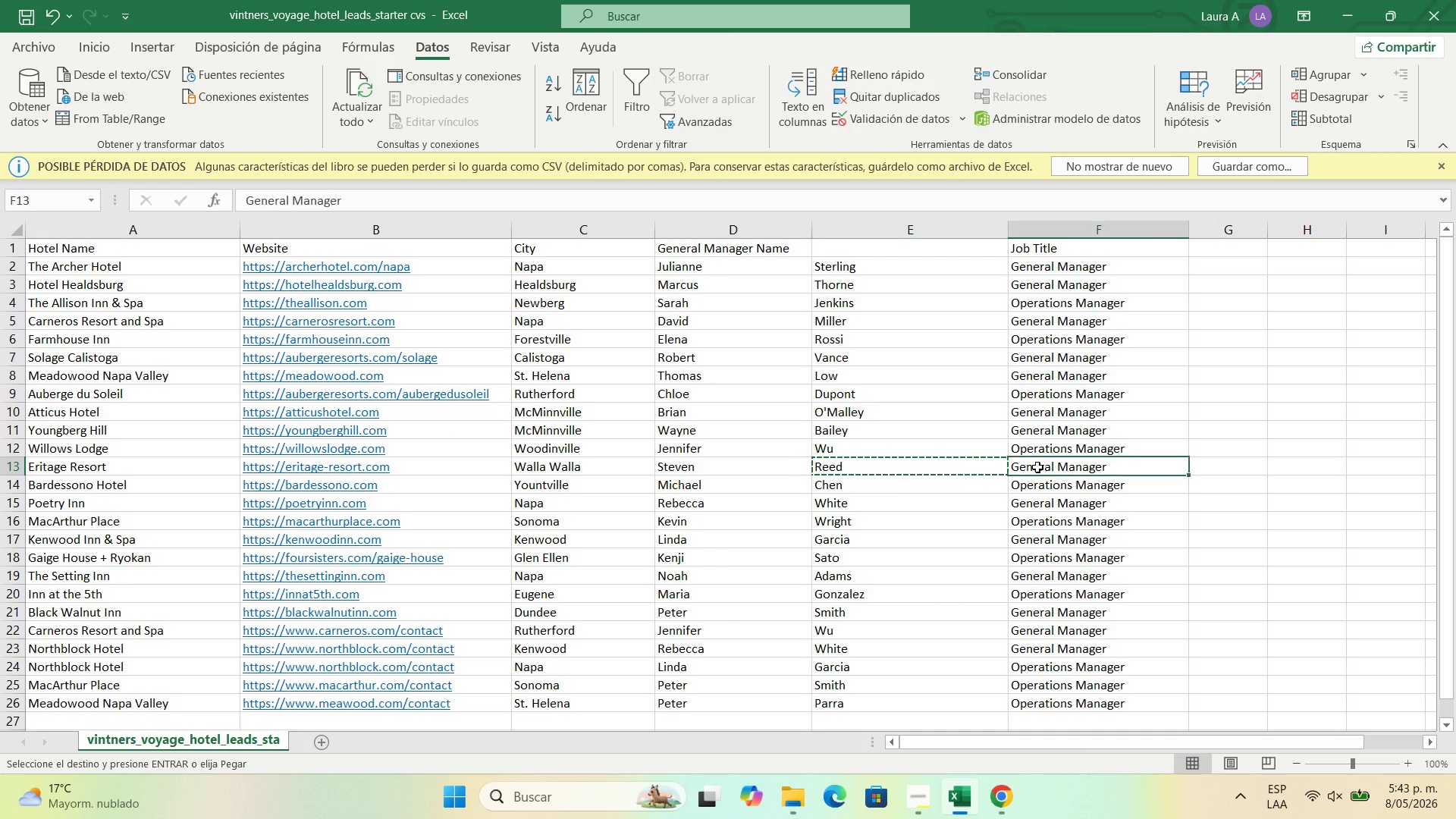 
key(Control+C)
 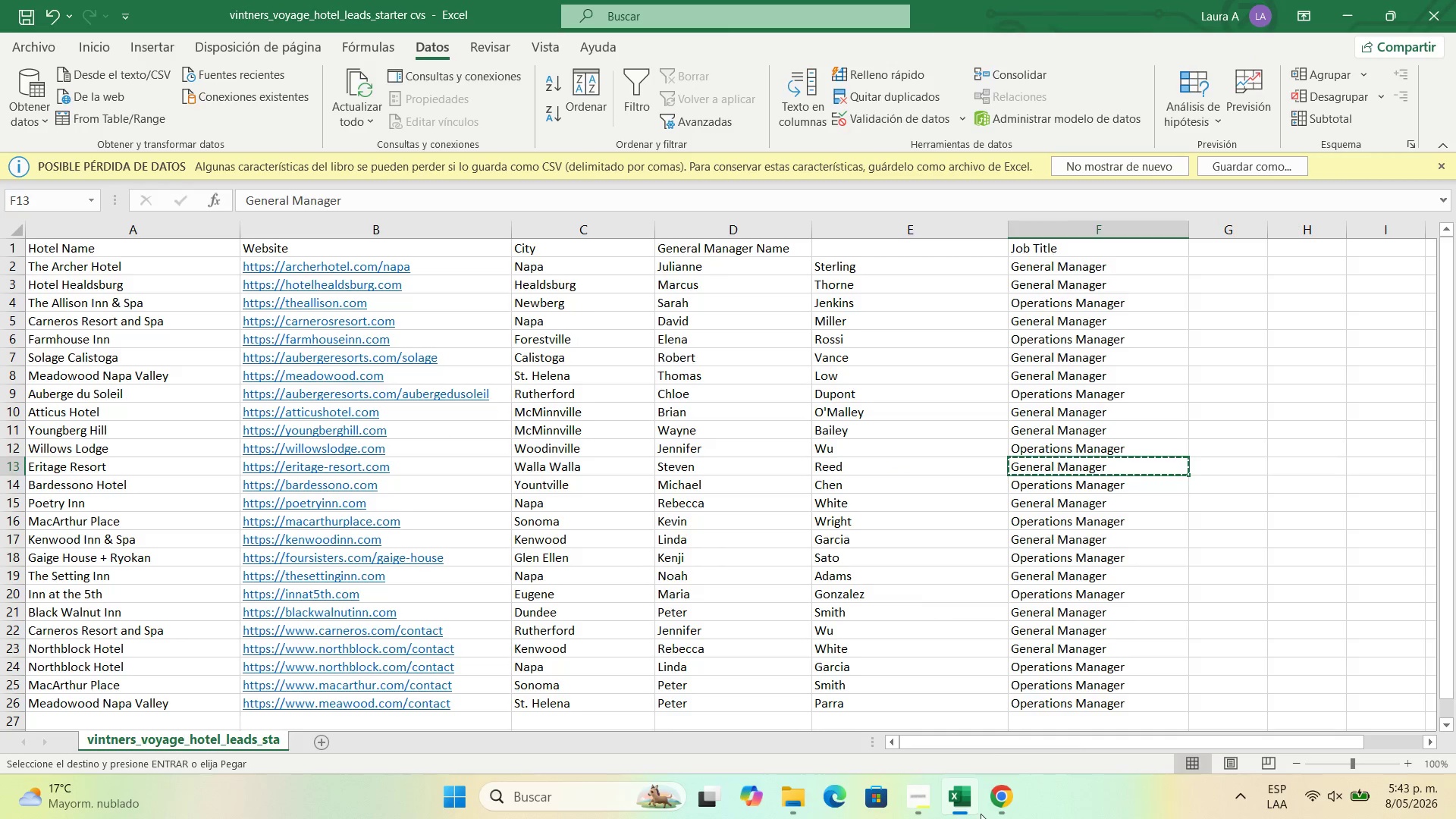 
left_click([1007, 815])
 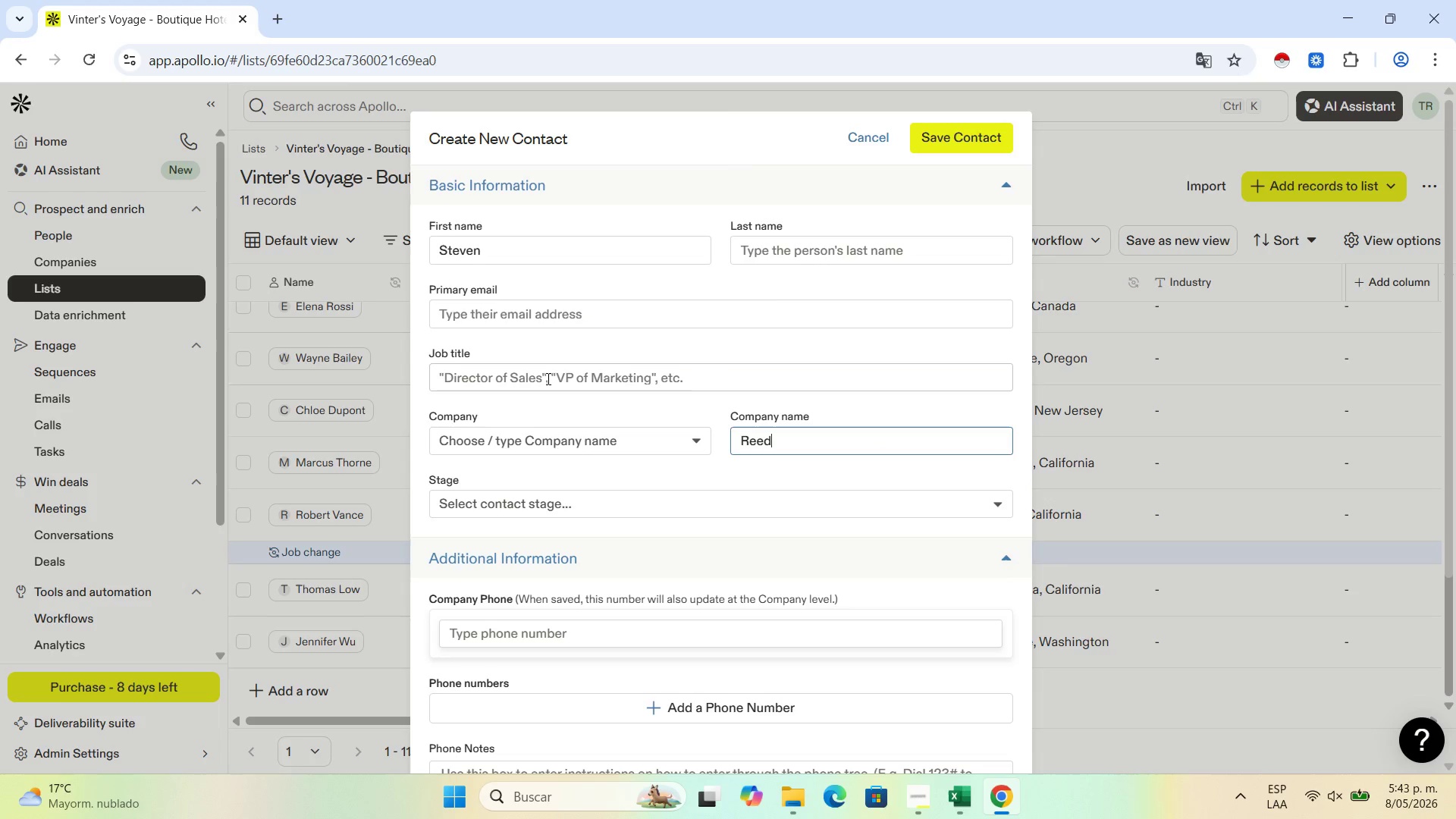 
left_click([547, 378])
 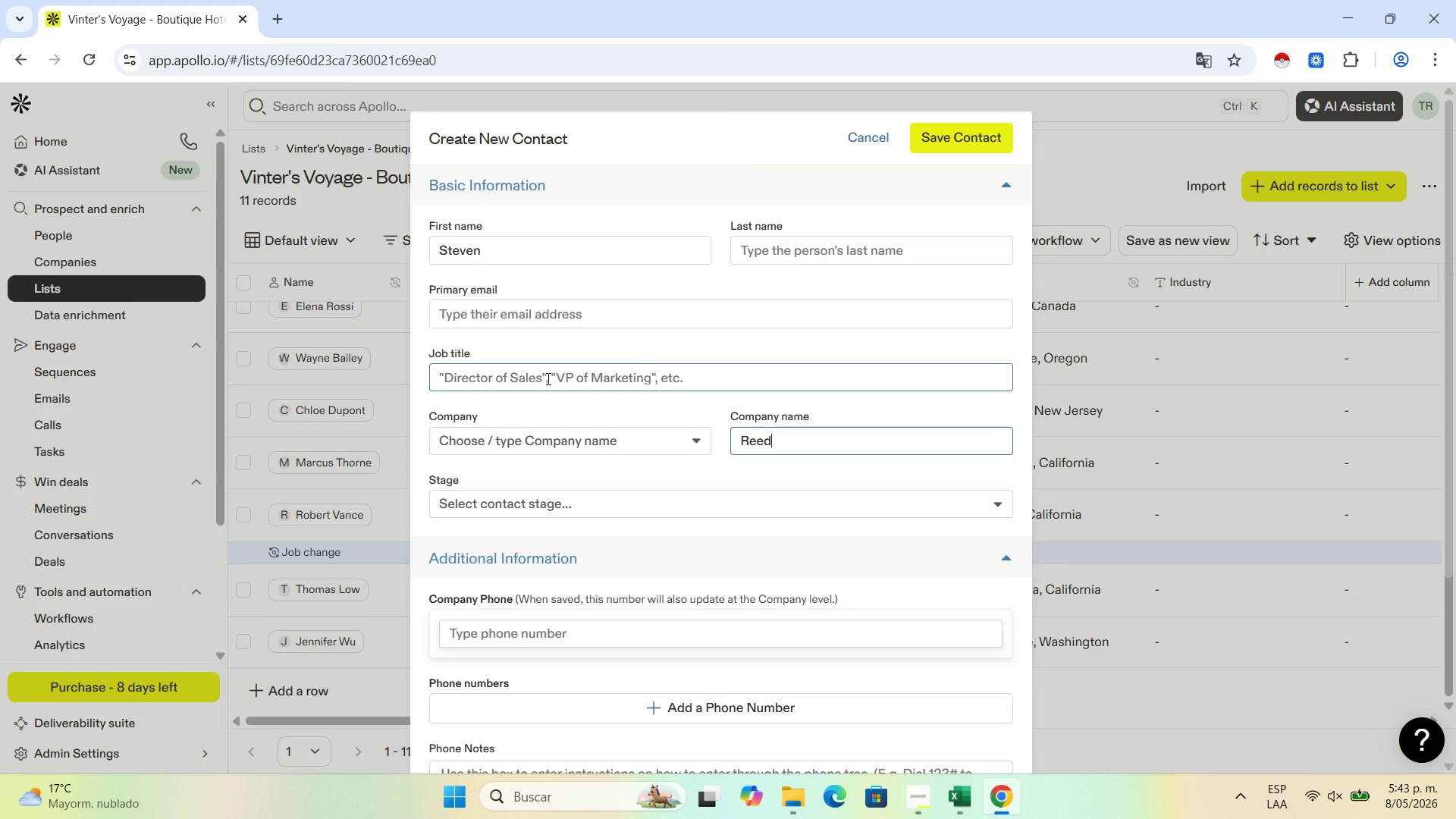 
key(Control+V)
 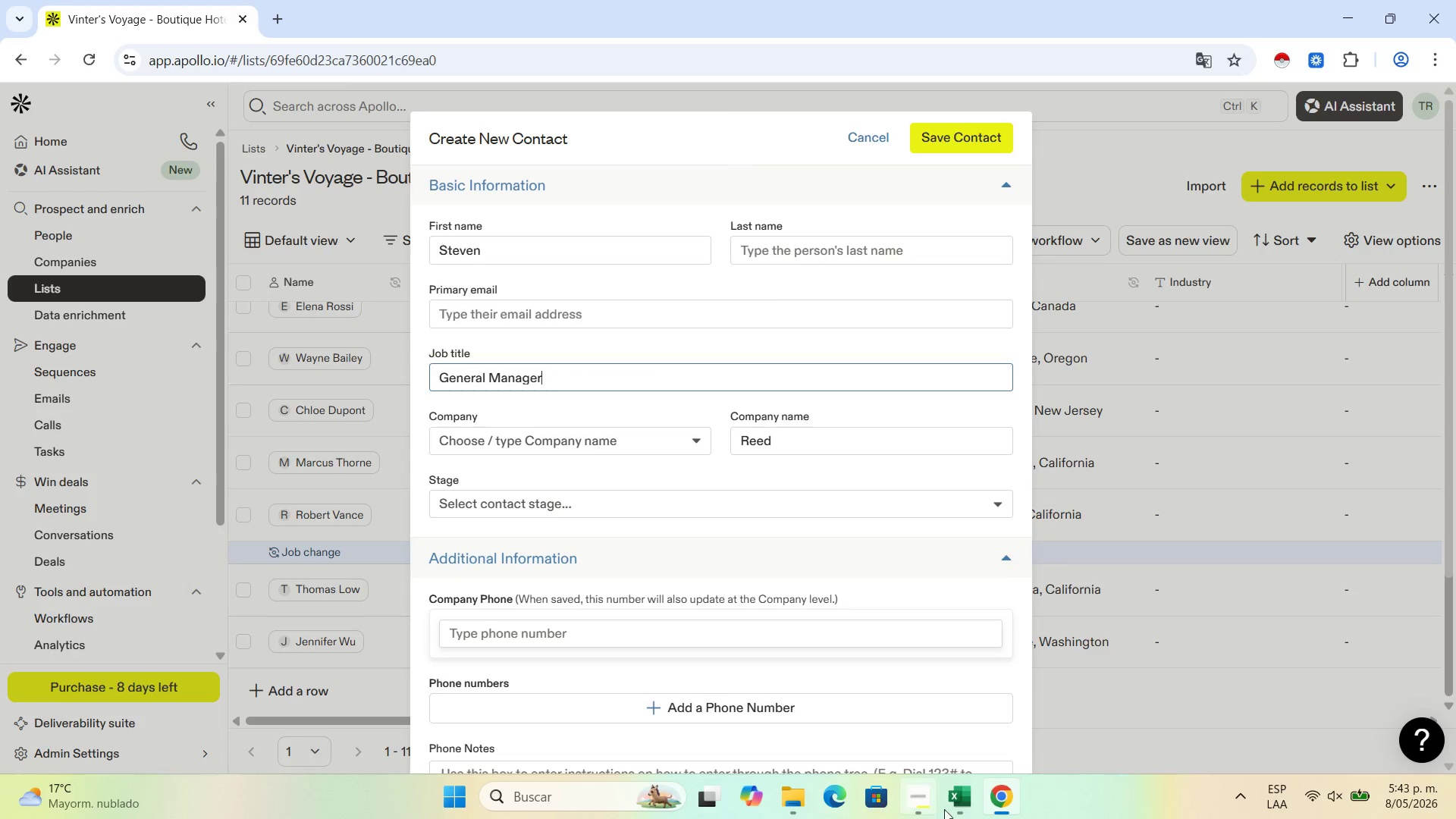 
left_click([972, 807])
 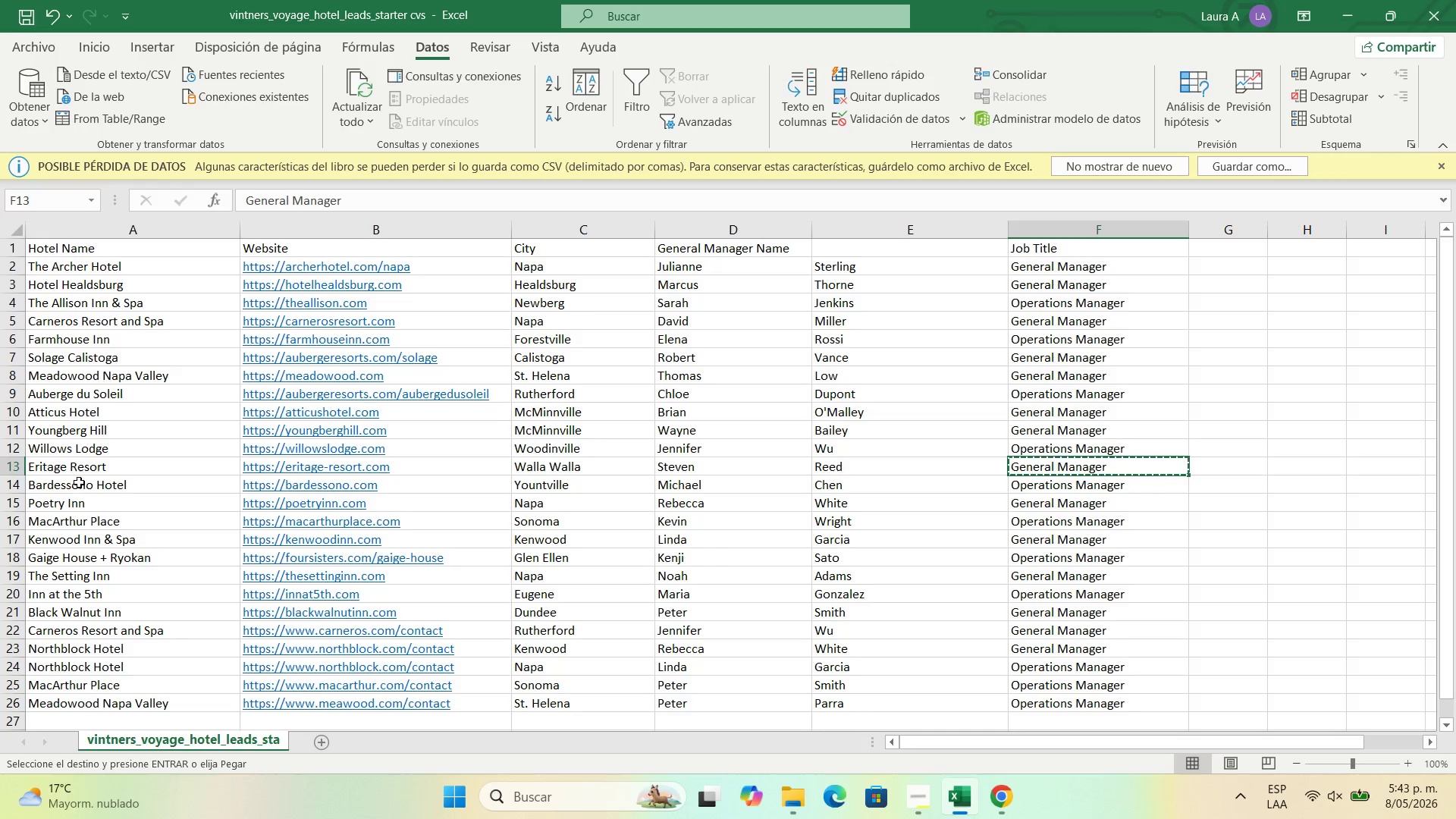 
left_click([83, 469])
 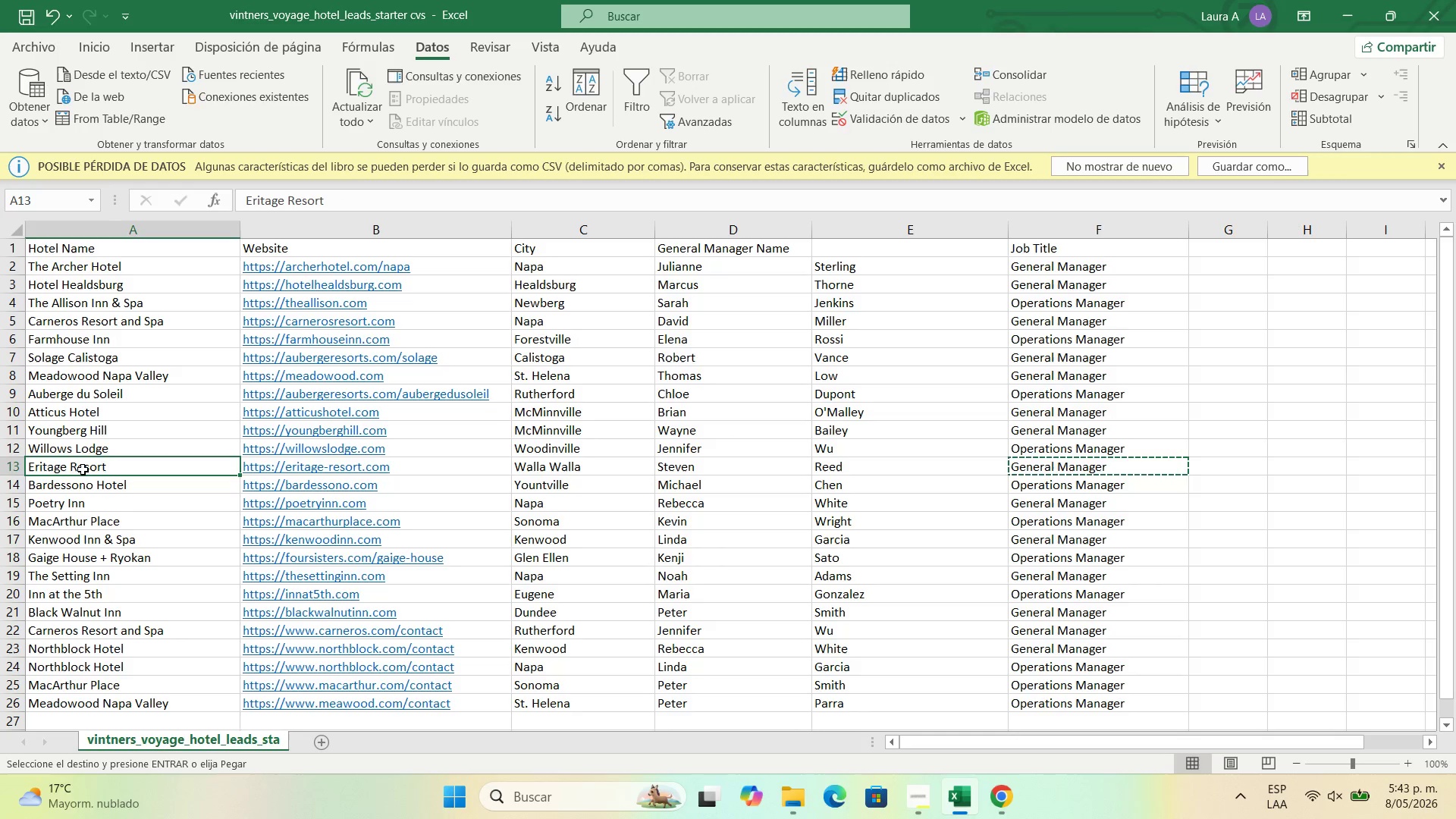 
key(Control+C)
 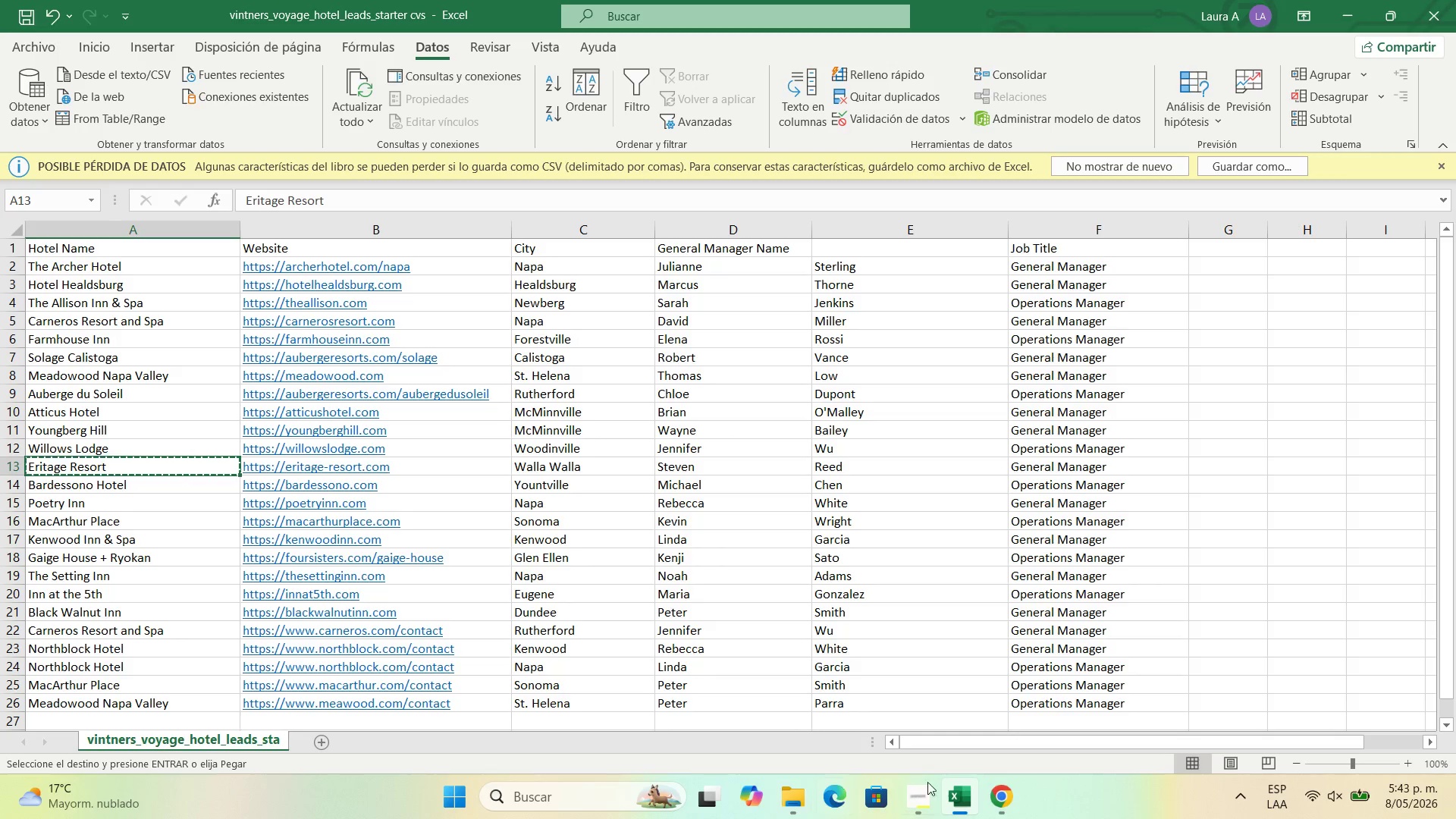 
left_click([1000, 798])
 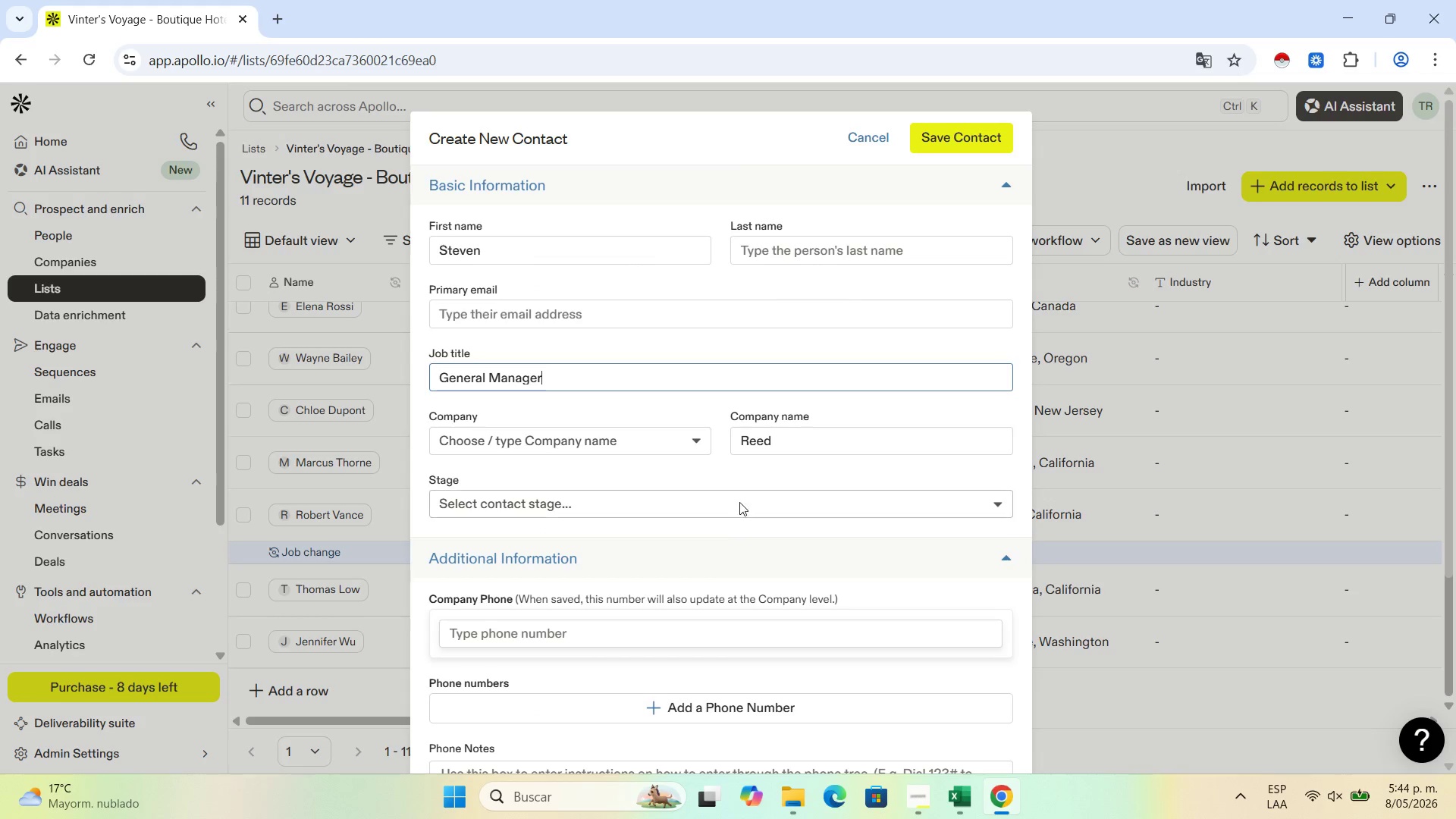 
scroll: coordinate [506, 666], scroll_direction: down, amount: 3.0
 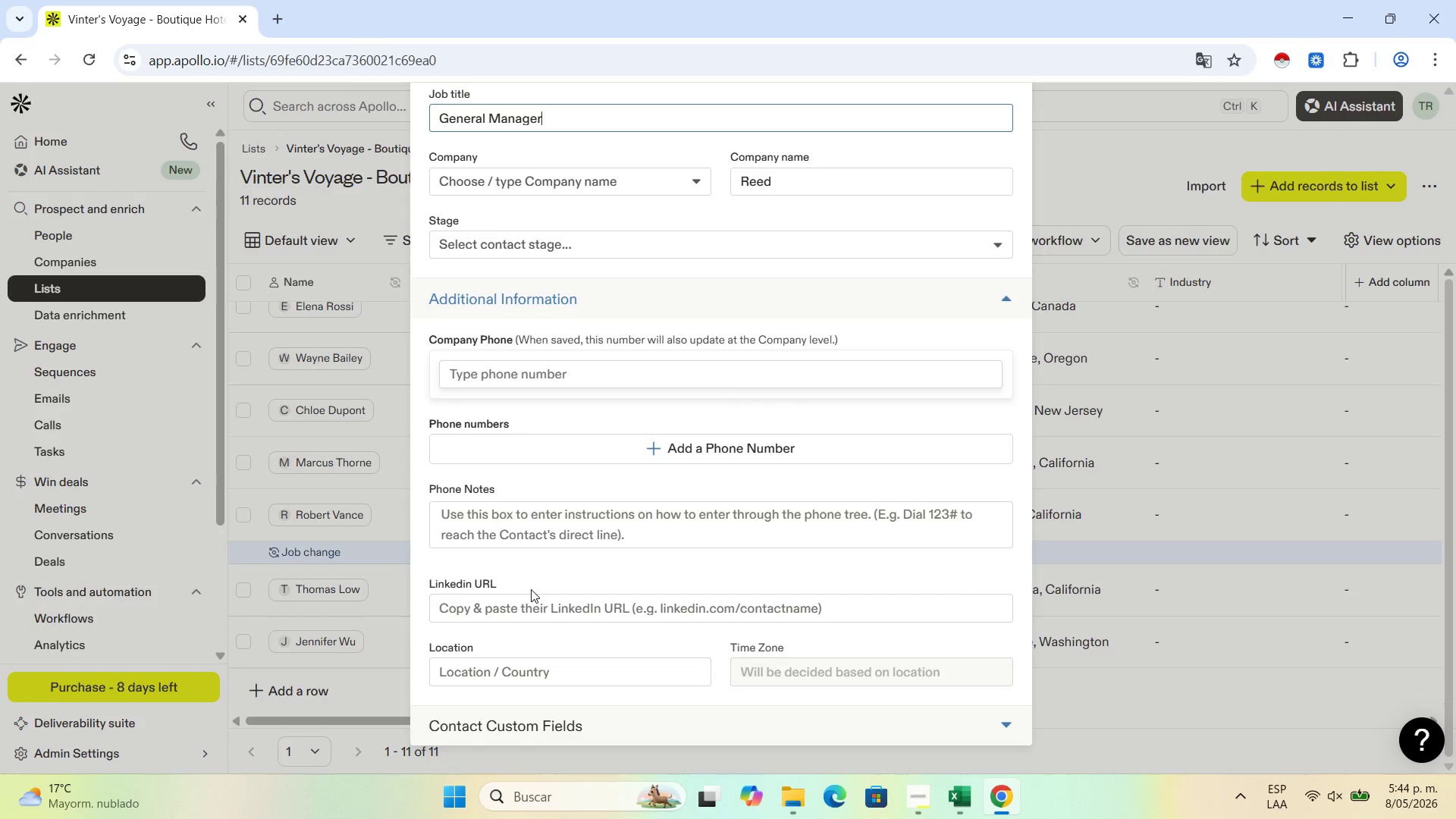 
double_click([529, 605])
 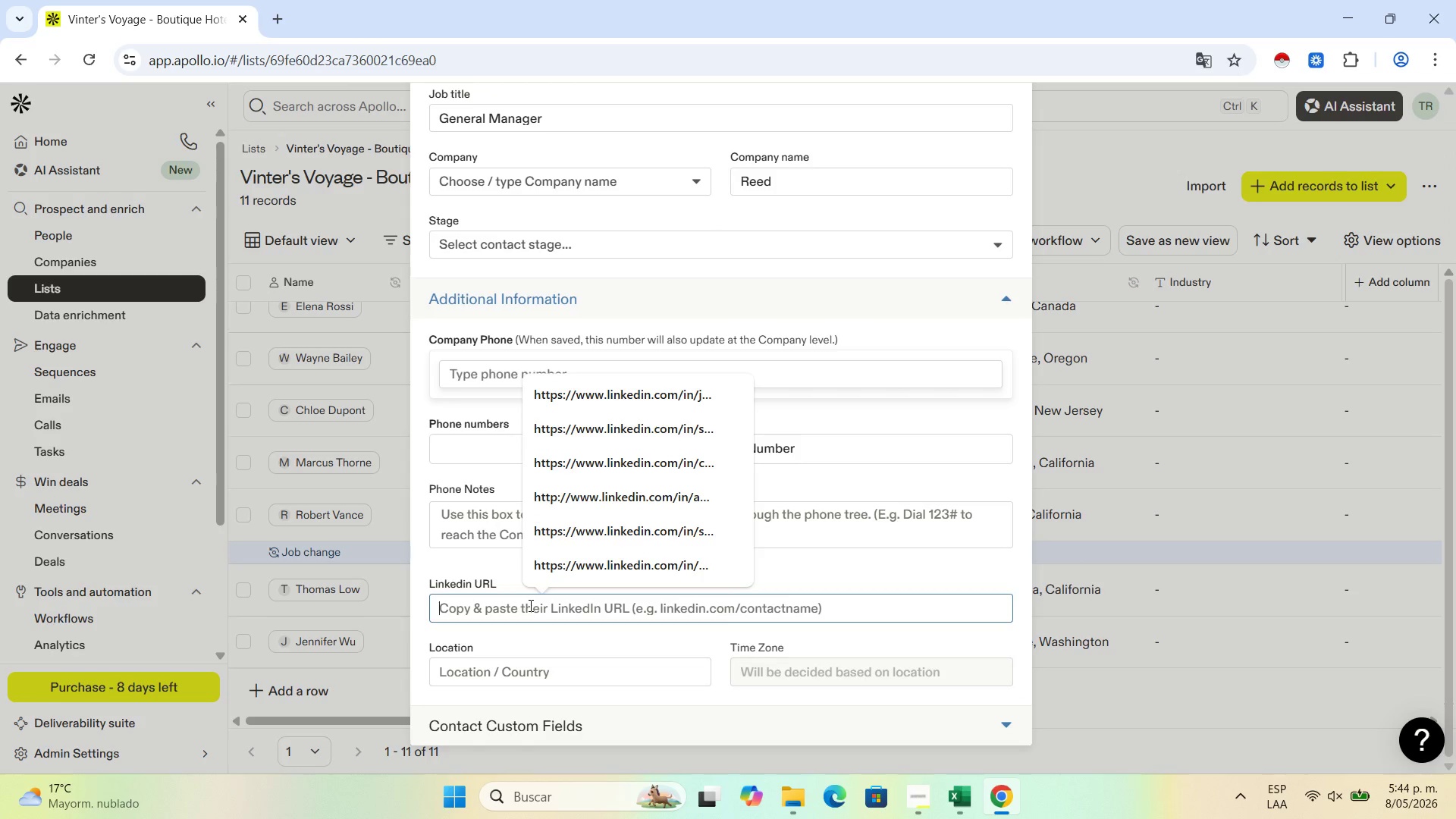 
key(Control+V)
 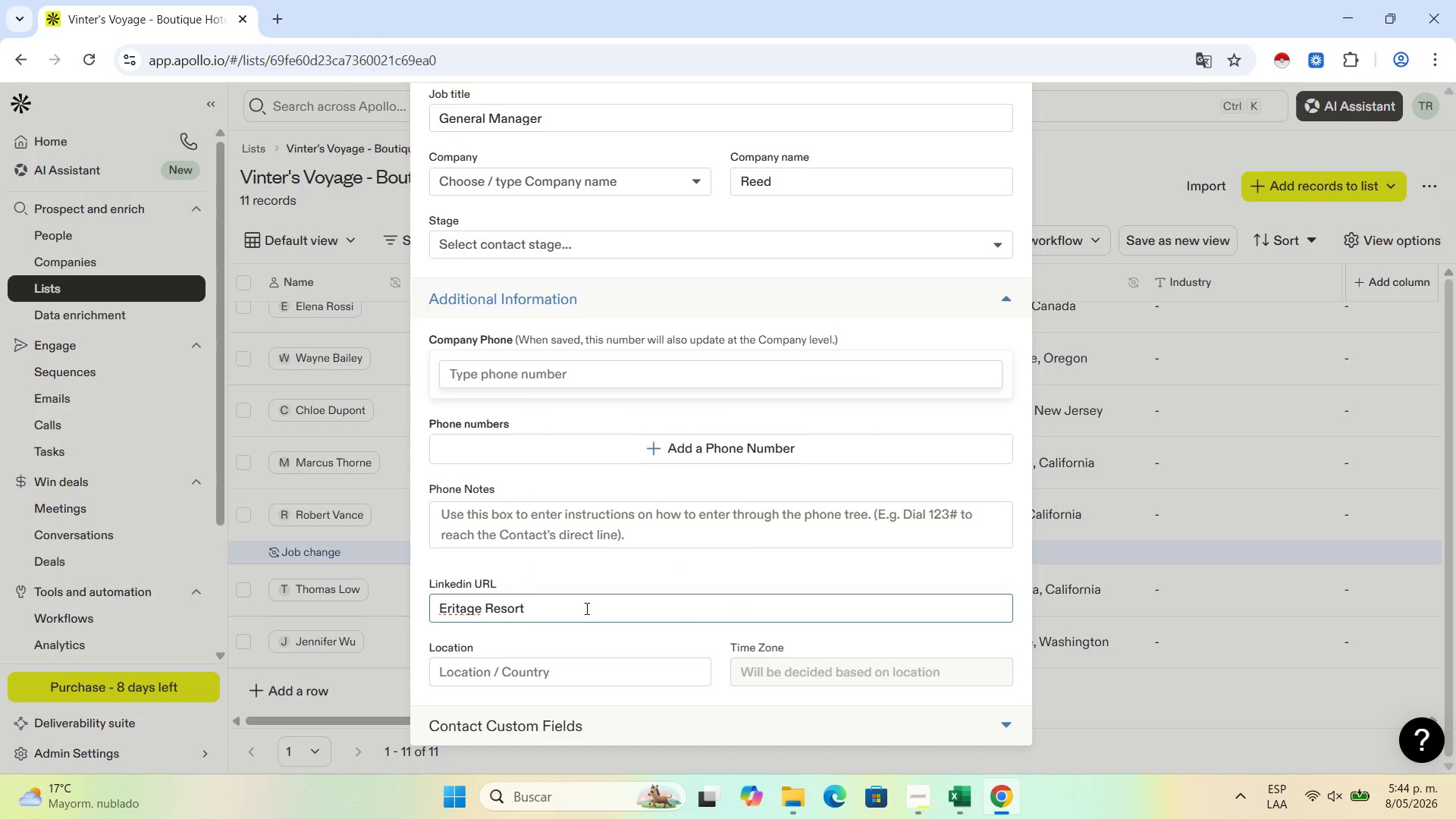 
left_click_drag(start_coordinate=[585, 608], to_coordinate=[450, 609])
 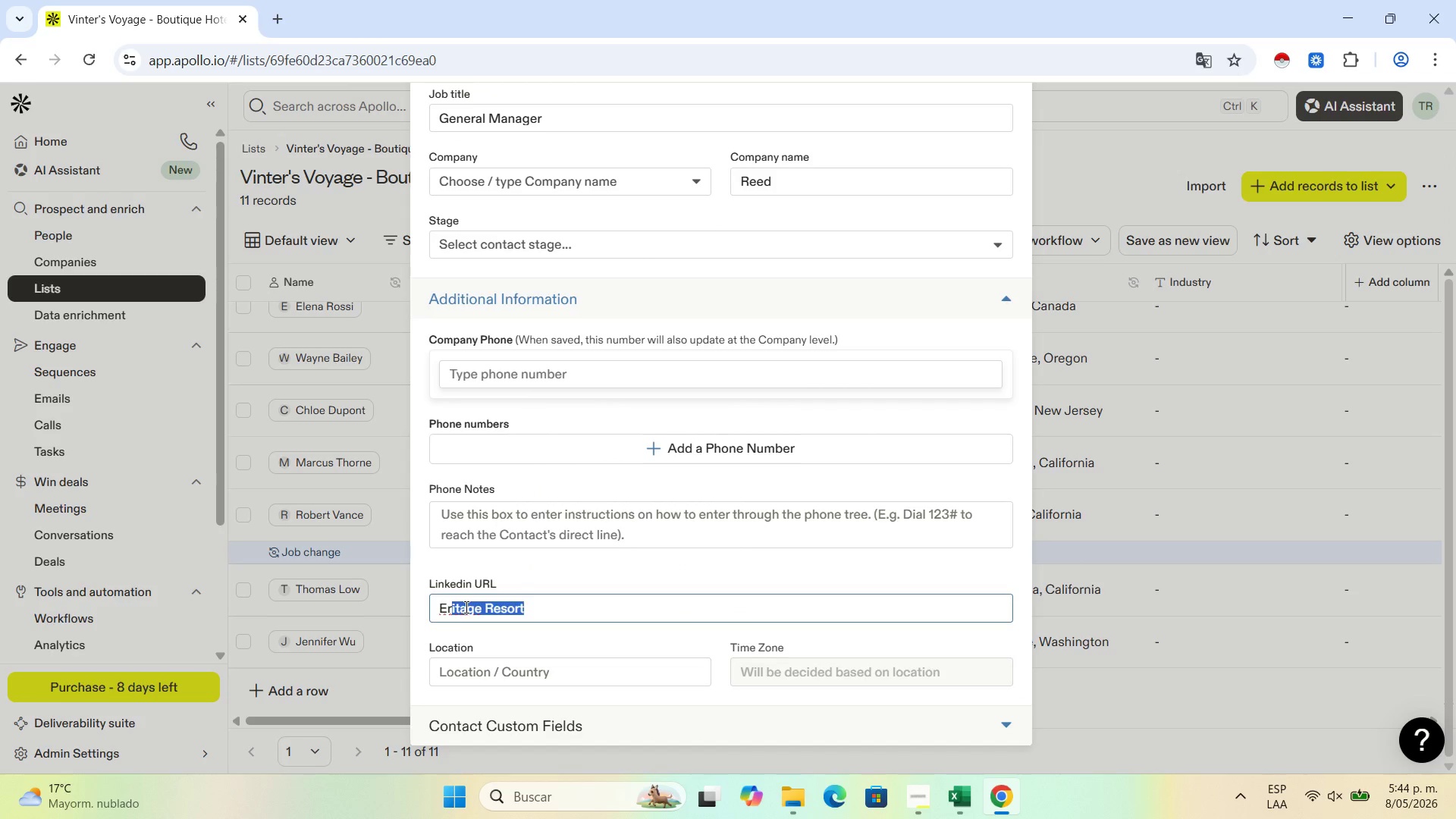 
key(Backspace)
 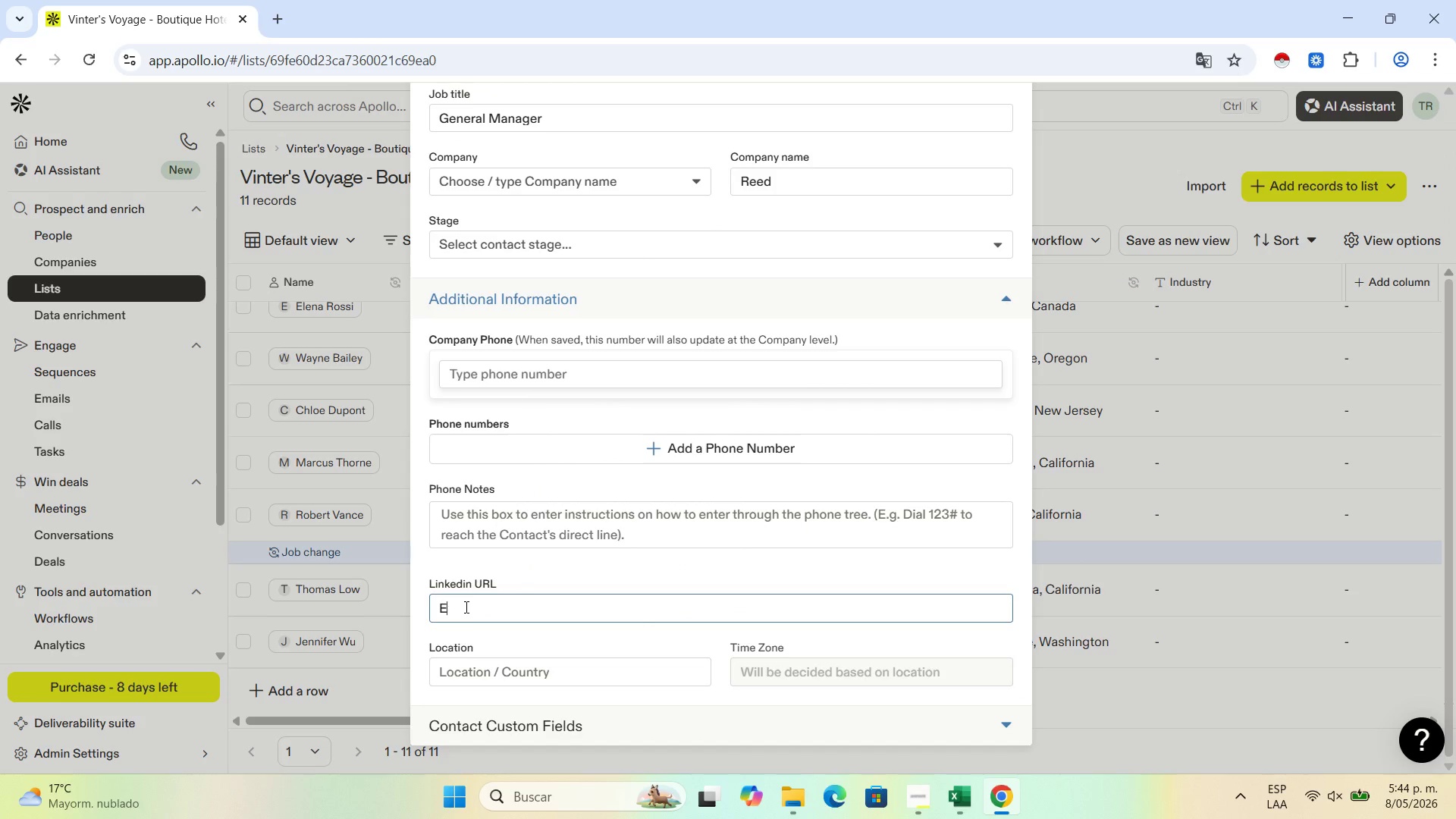 
key(Backspace)
 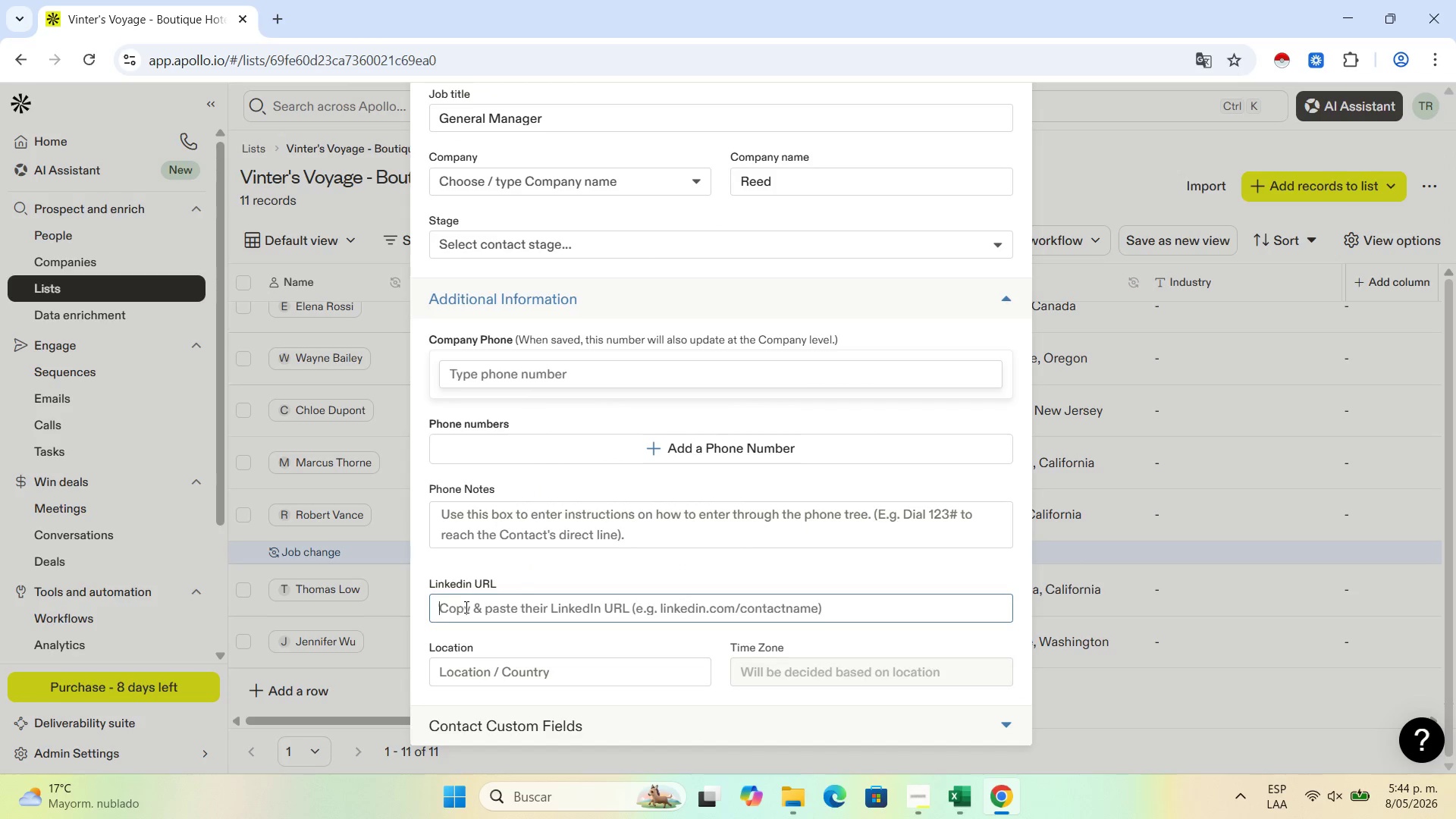 
key(Backspace)
 